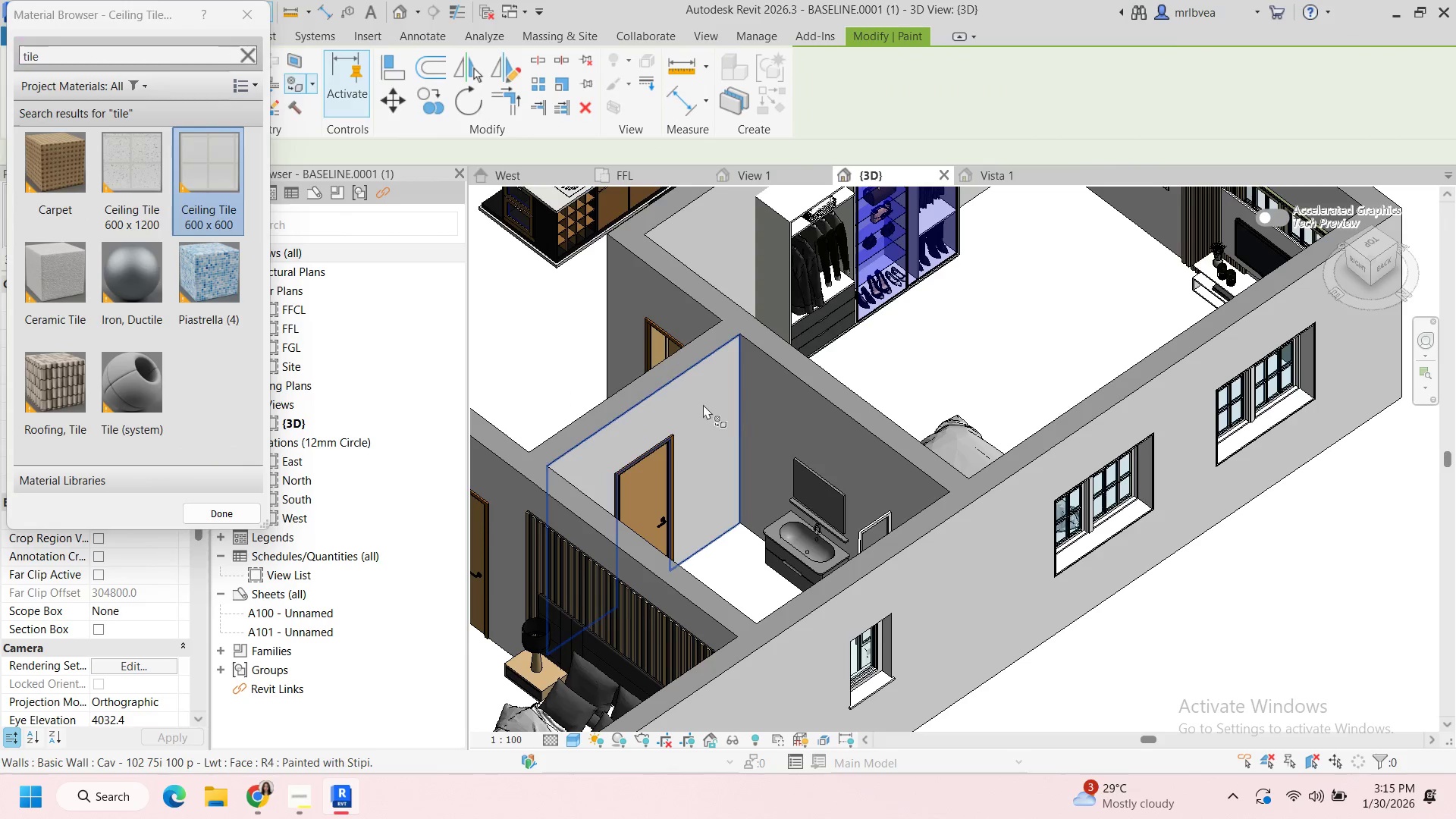 
left_click([702, 404])
 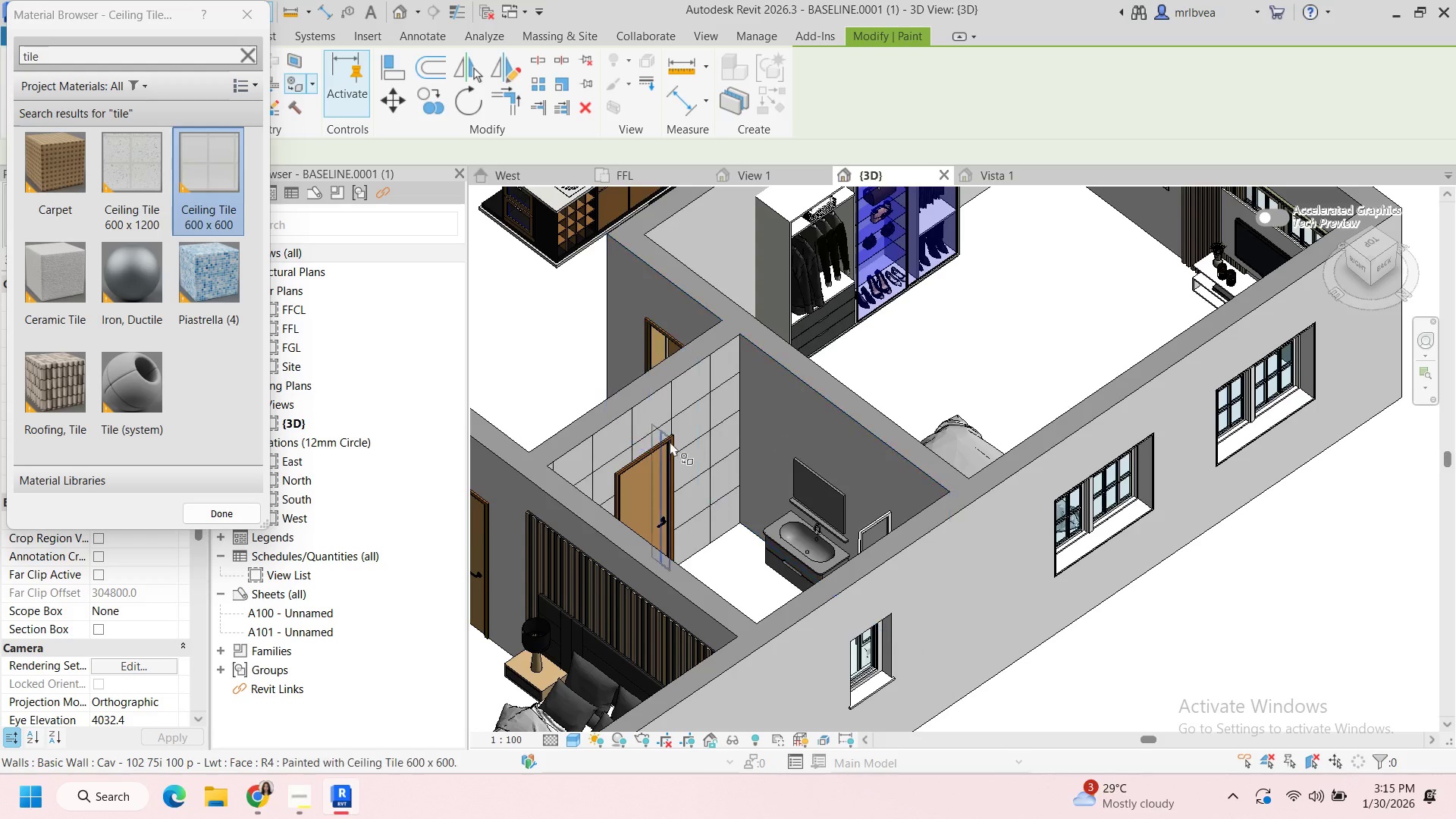 
scroll: coordinate [729, 451], scroll_direction: down, amount: 2.0
 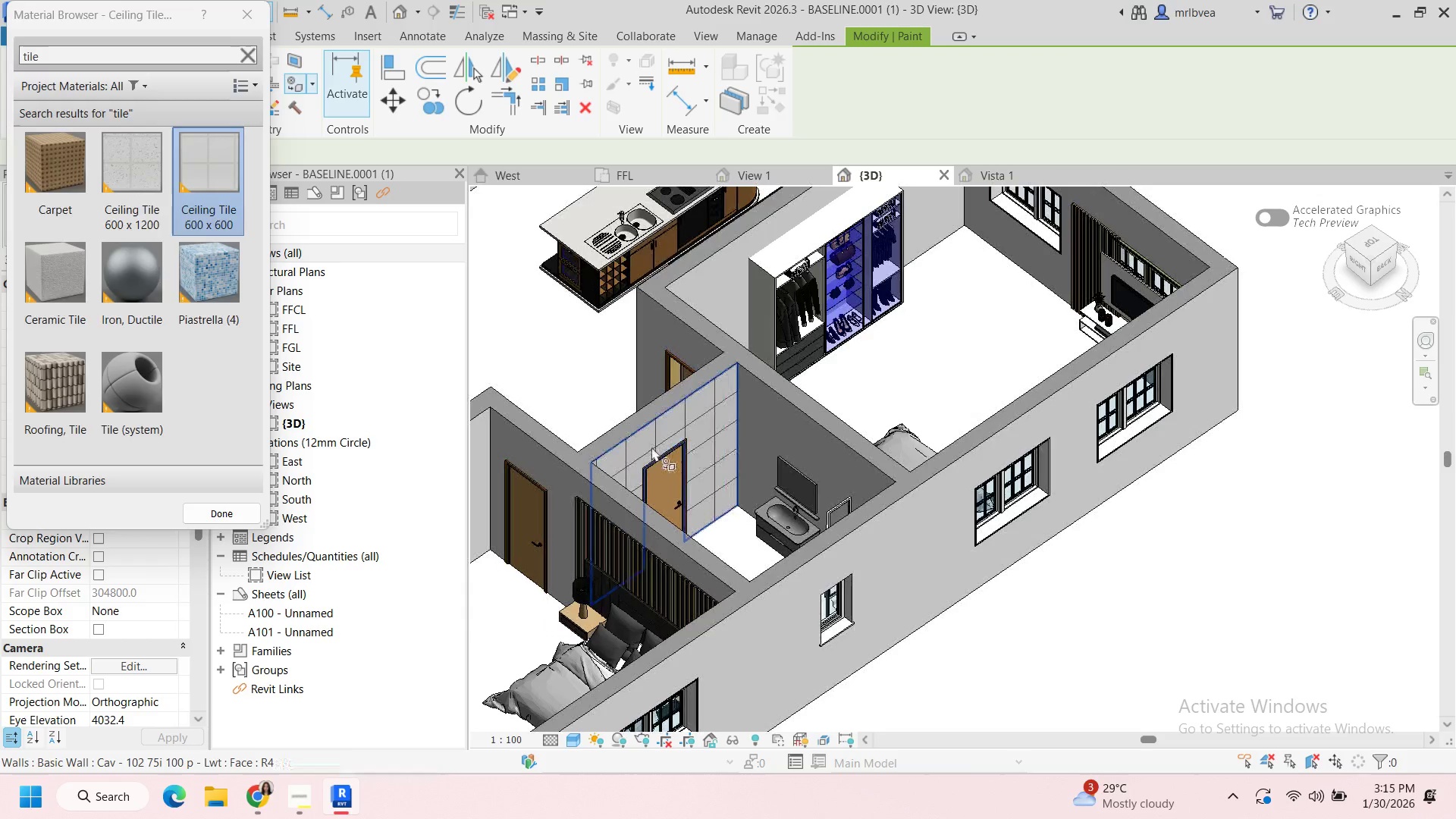 
key(Escape)
 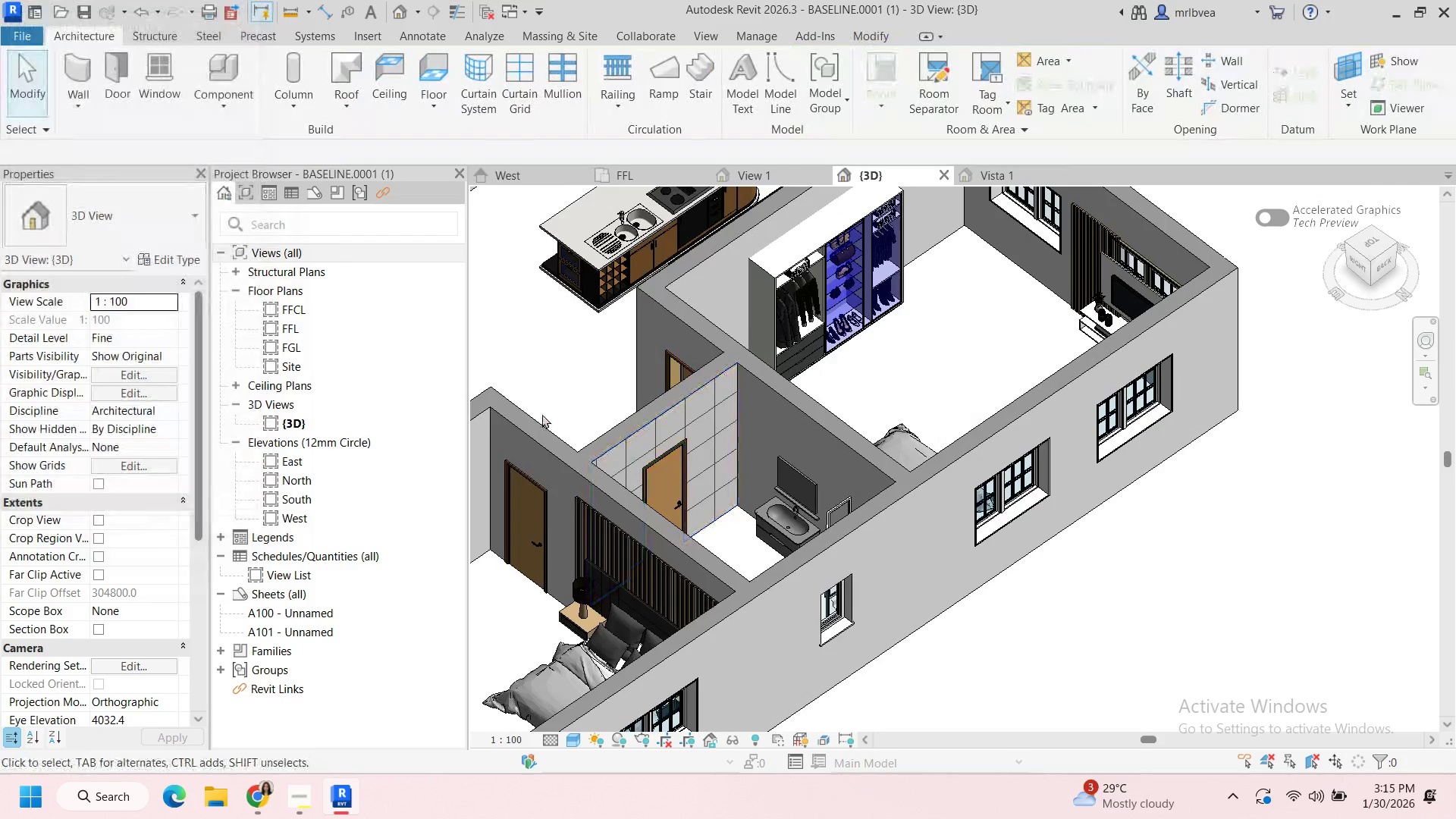 
key(Escape)
 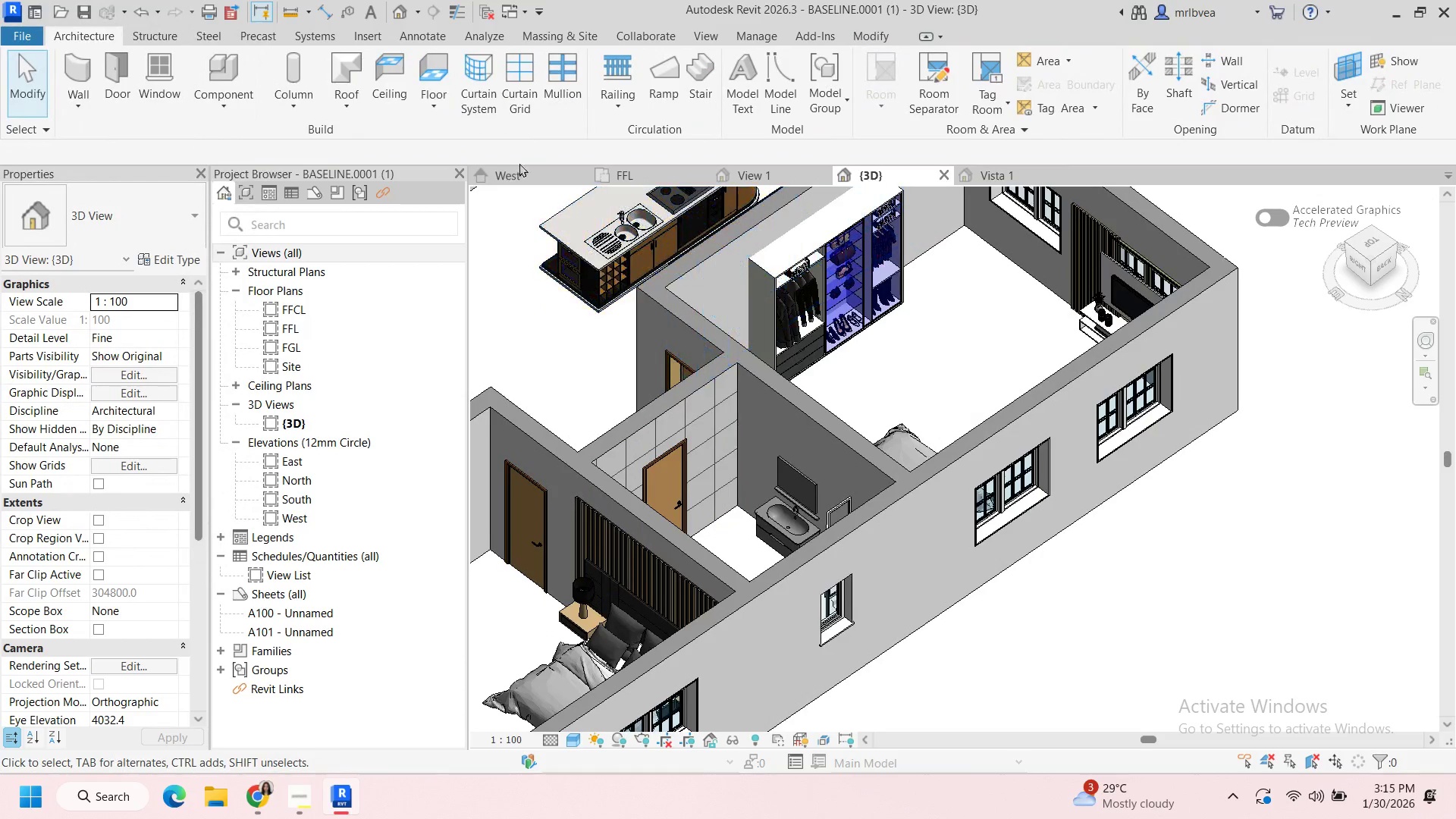 
left_click([620, 171])
 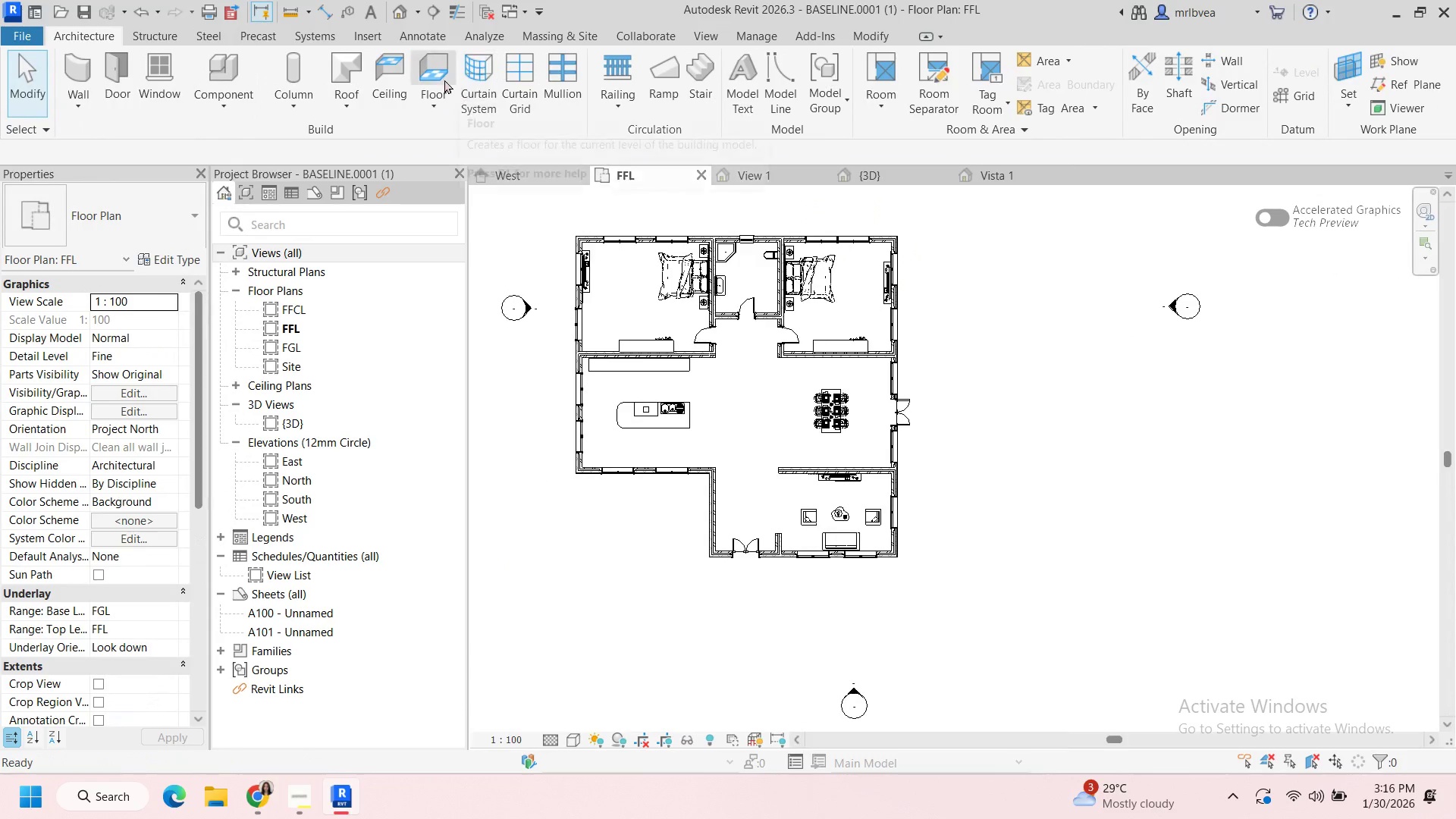 
left_click([443, 79])
 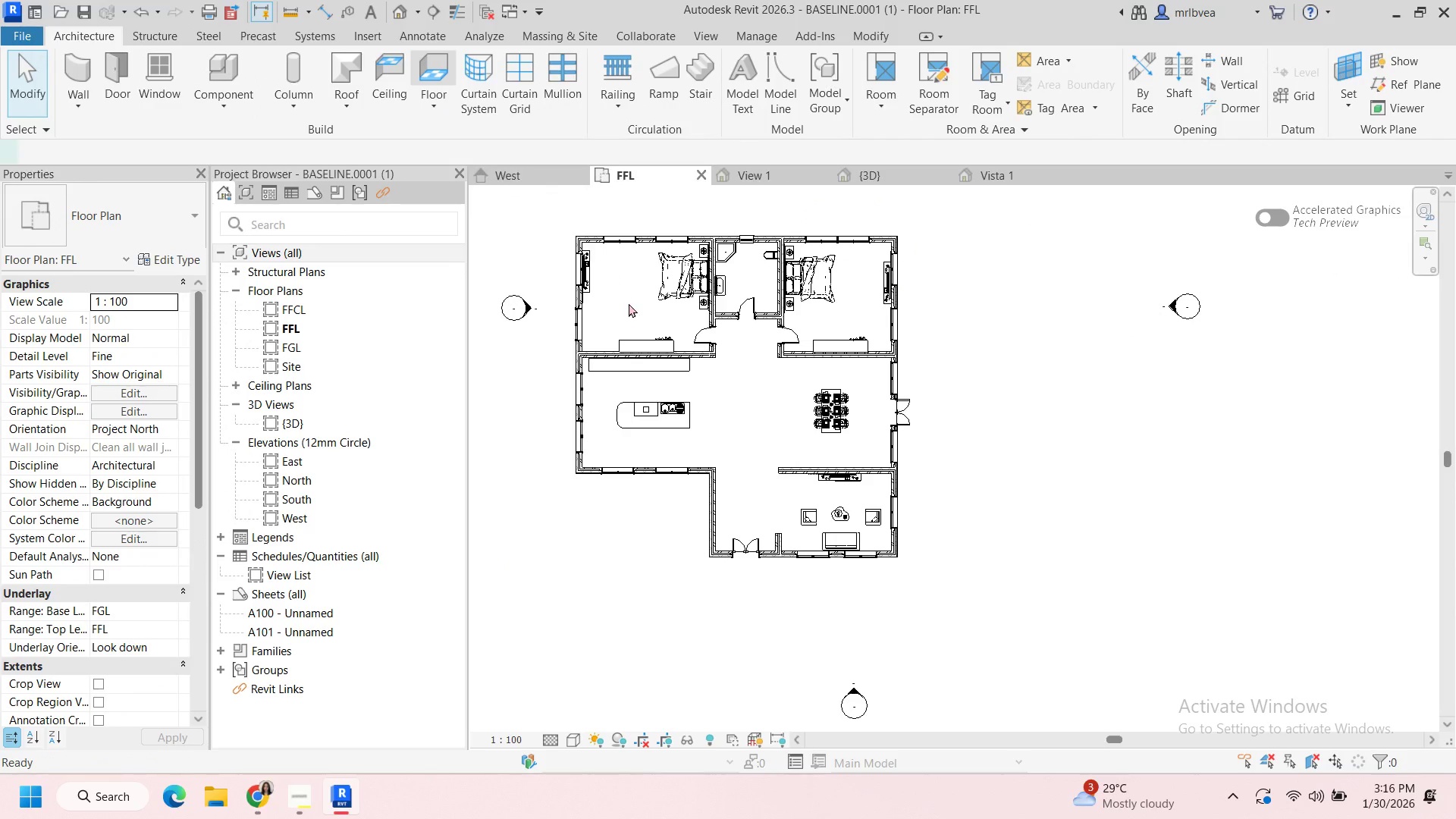 
scroll: coordinate [589, 259], scroll_direction: up, amount: 6.0
 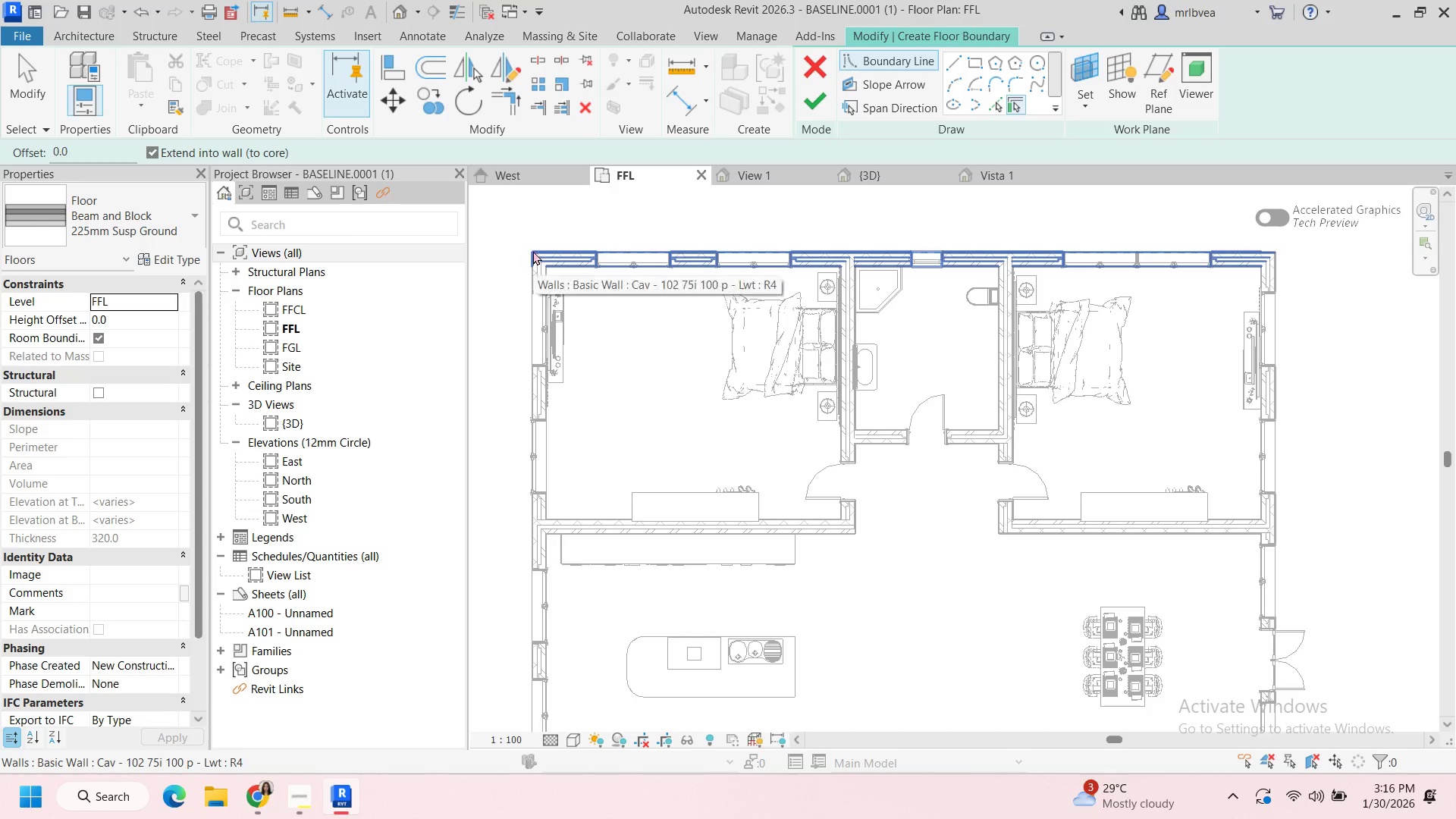 
left_click([533, 251])
 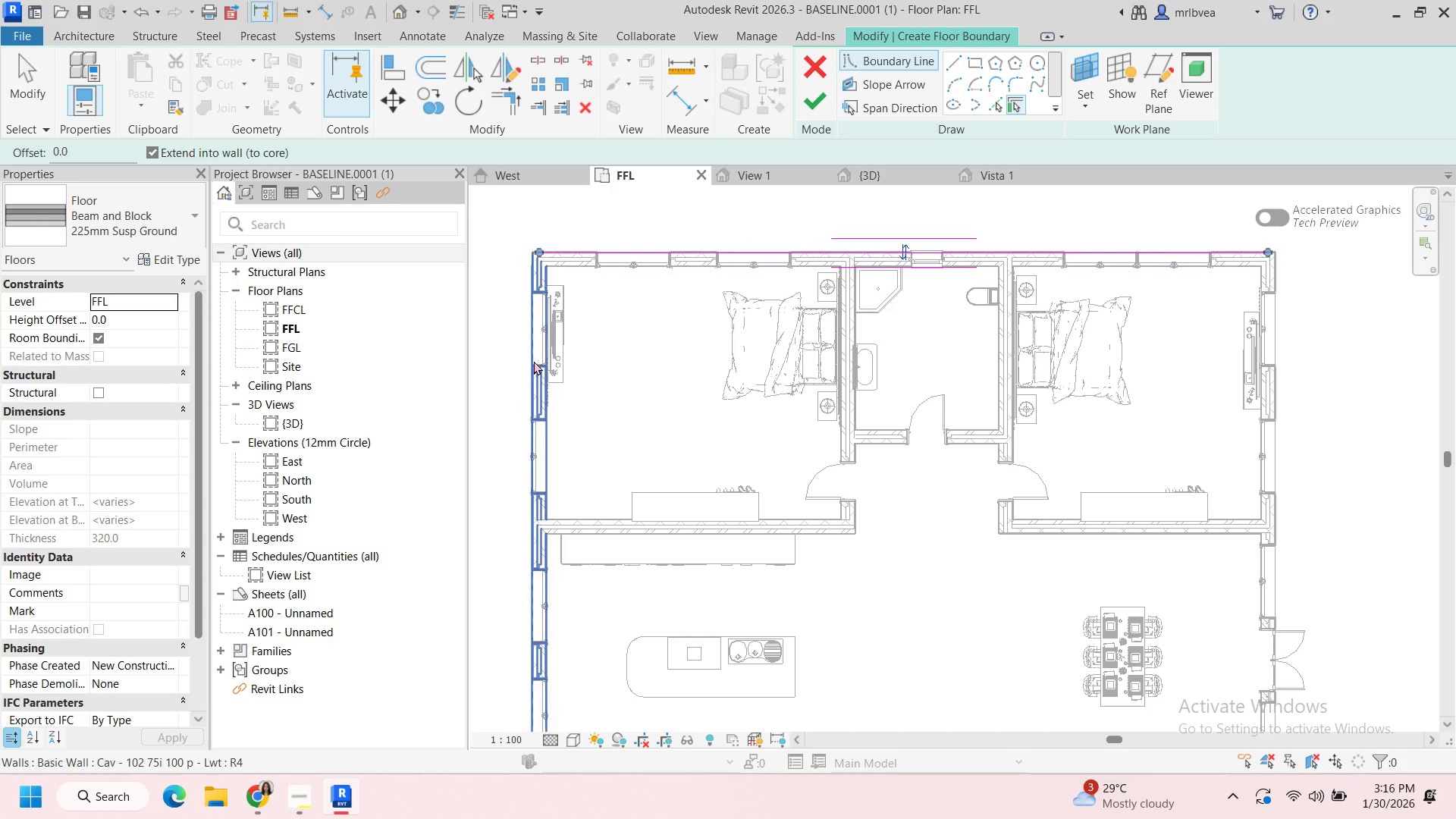 
left_click([534, 361])
 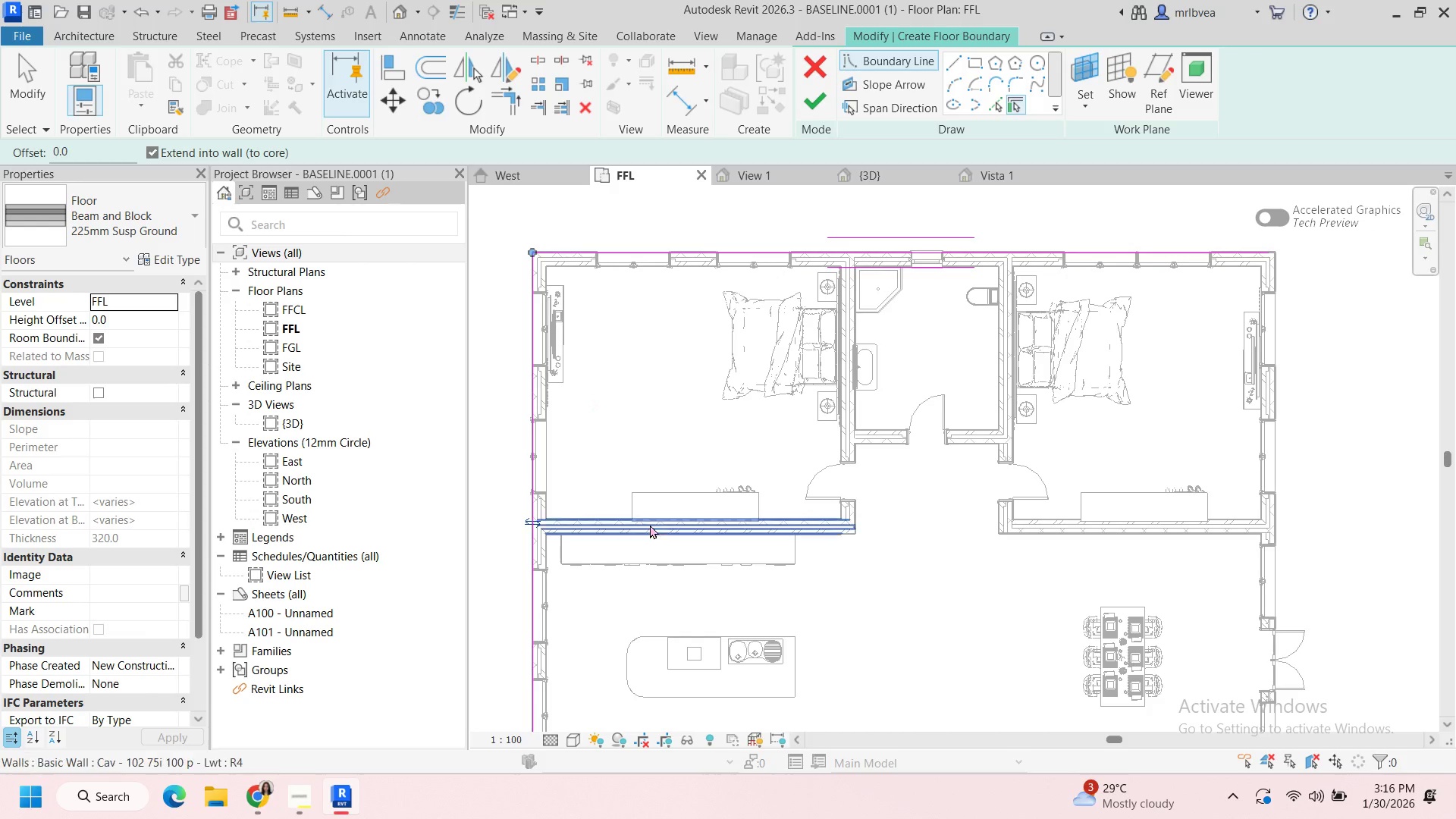 
left_click([650, 526])
 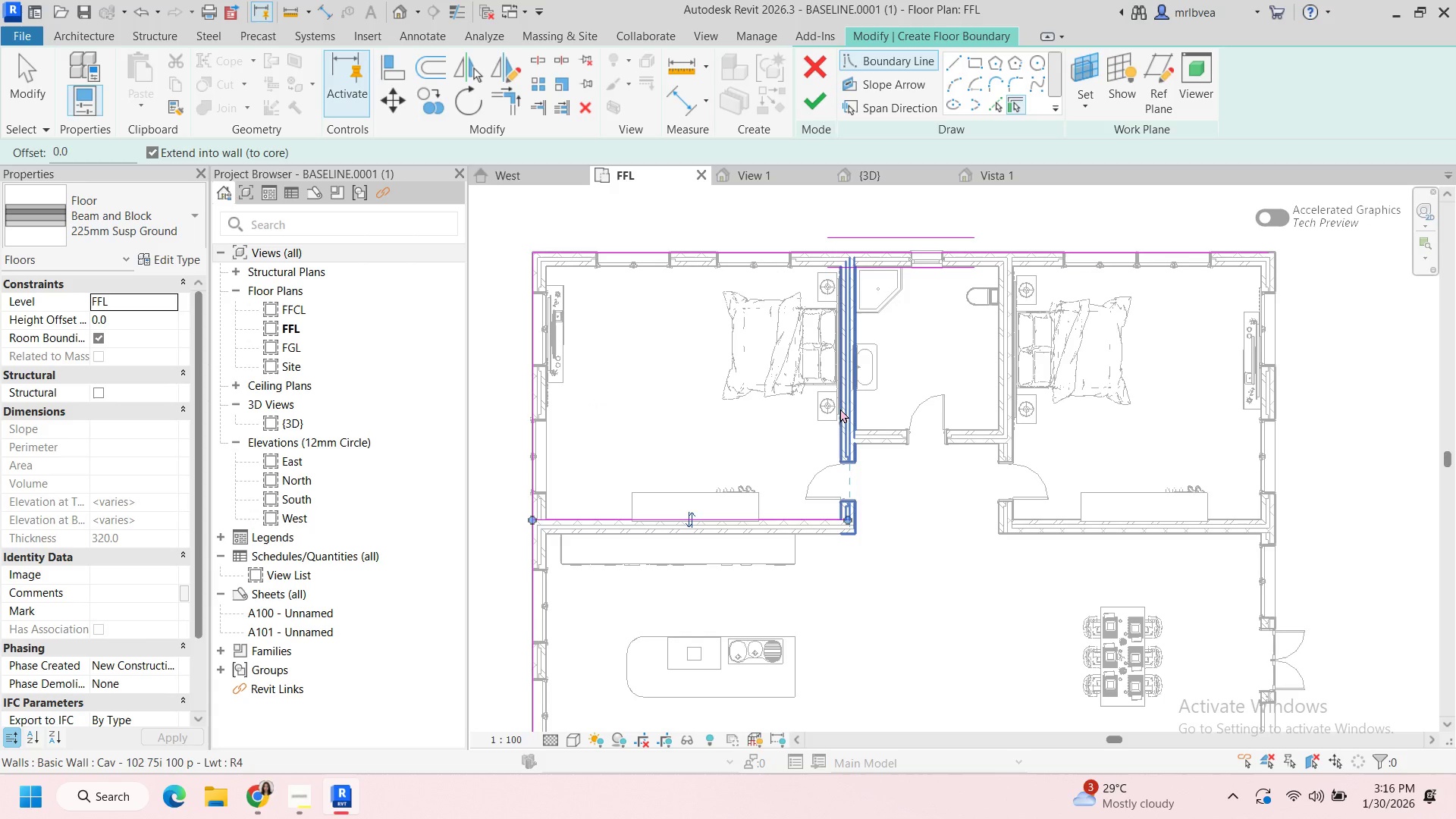 
left_click([840, 409])
 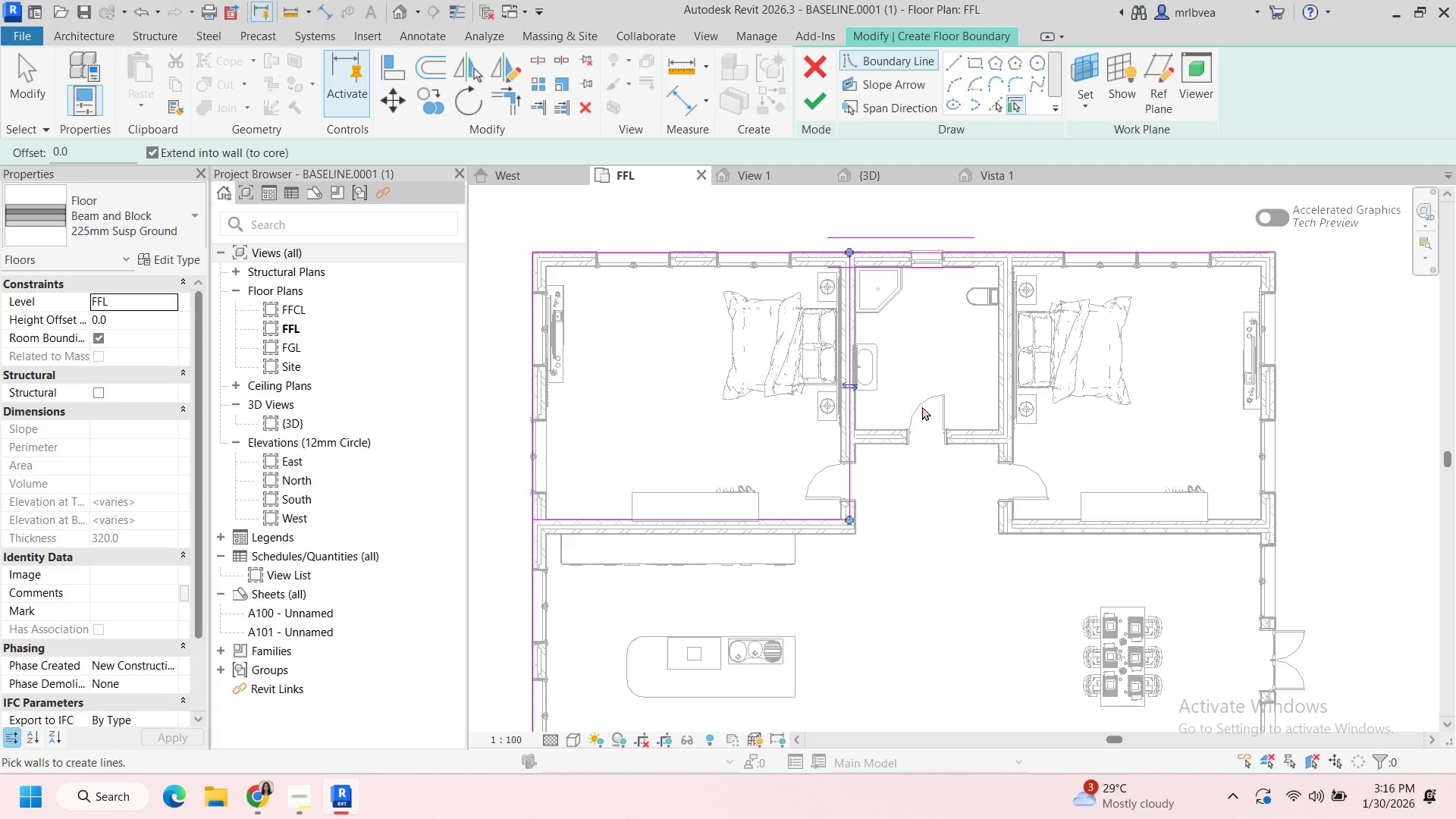 
scroll: coordinate [930, 406], scroll_direction: down, amount: 3.0
 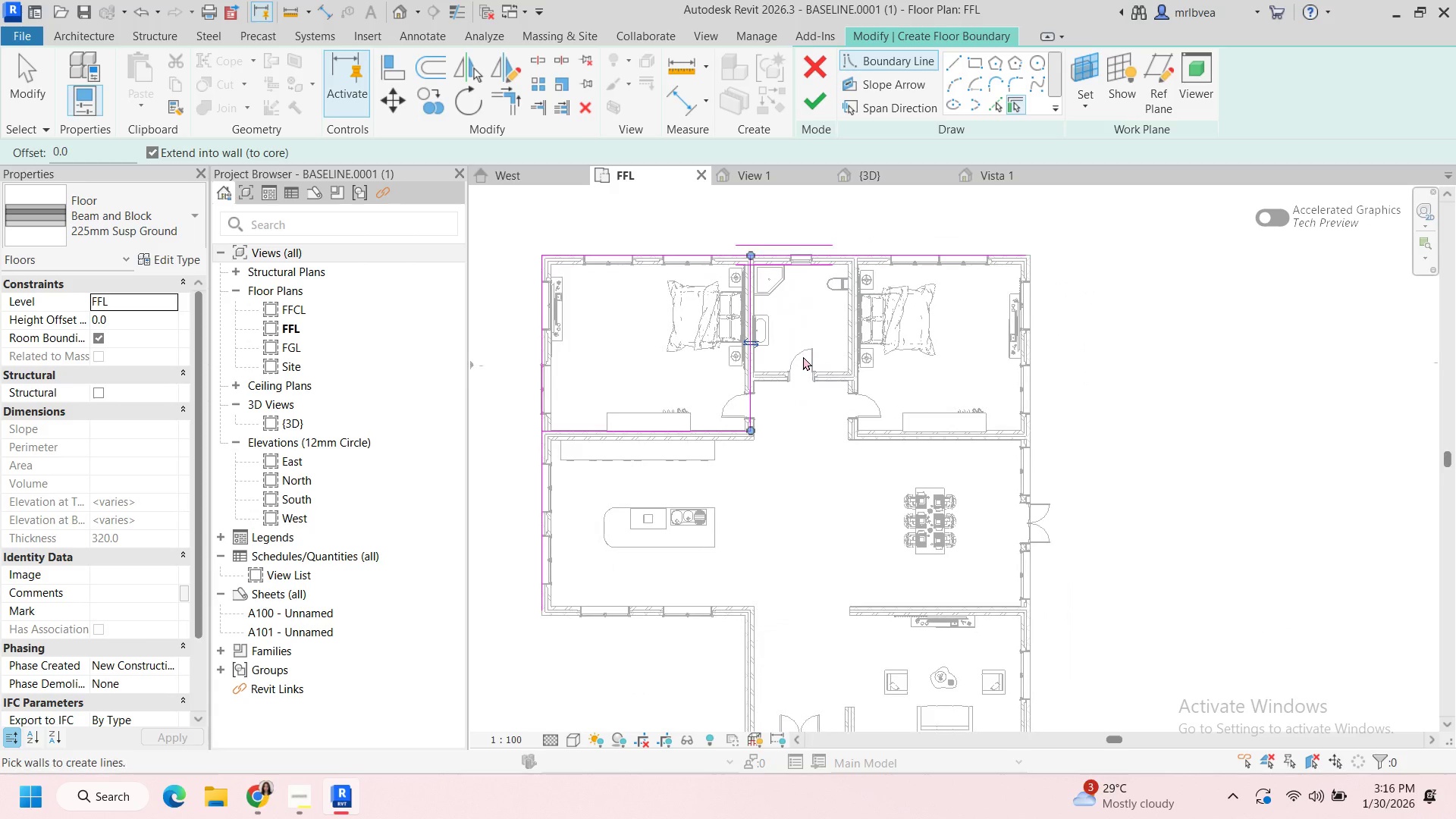 
scroll: coordinate [802, 349], scroll_direction: up, amount: 1.0
 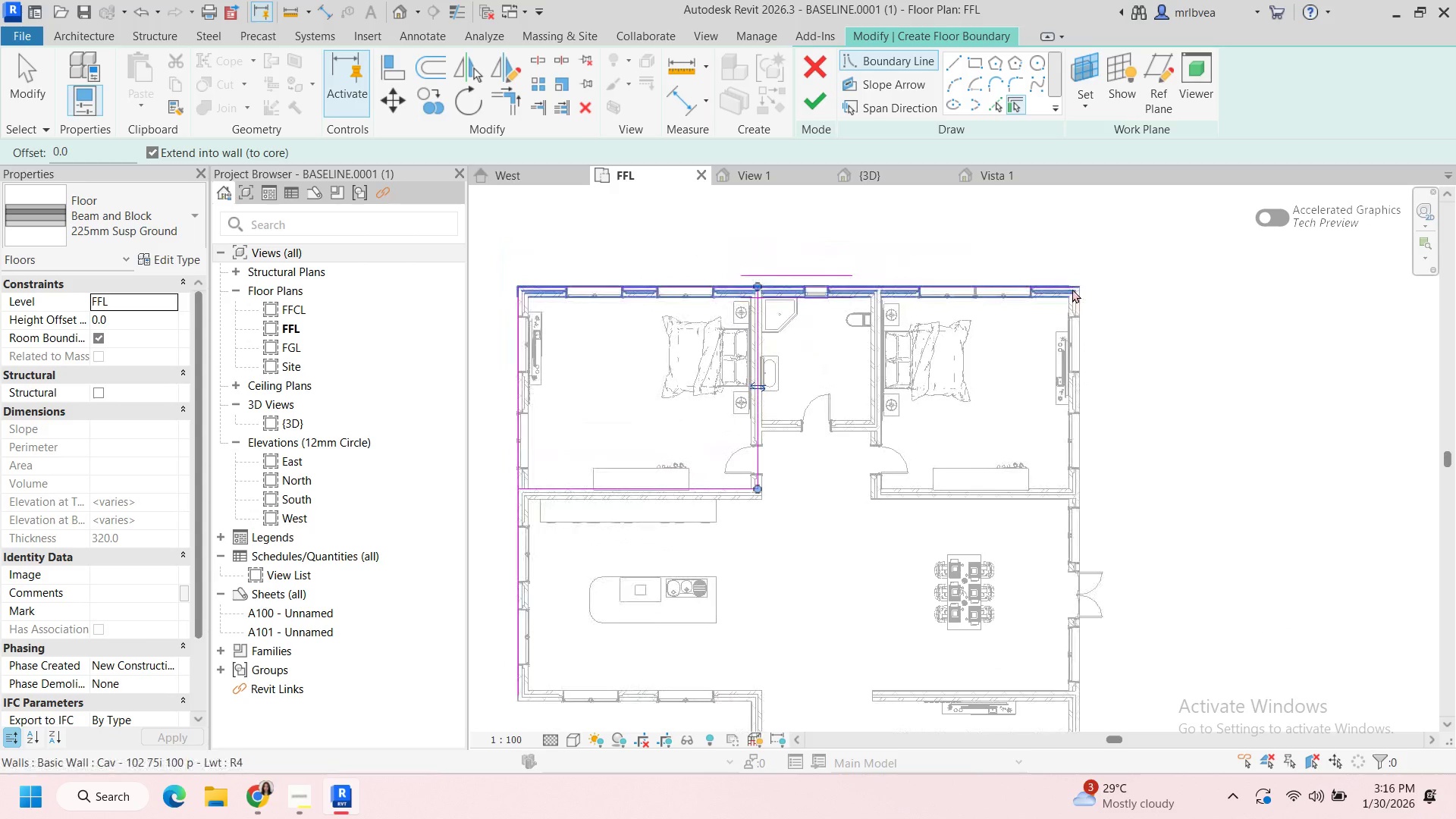 
key(Escape)
 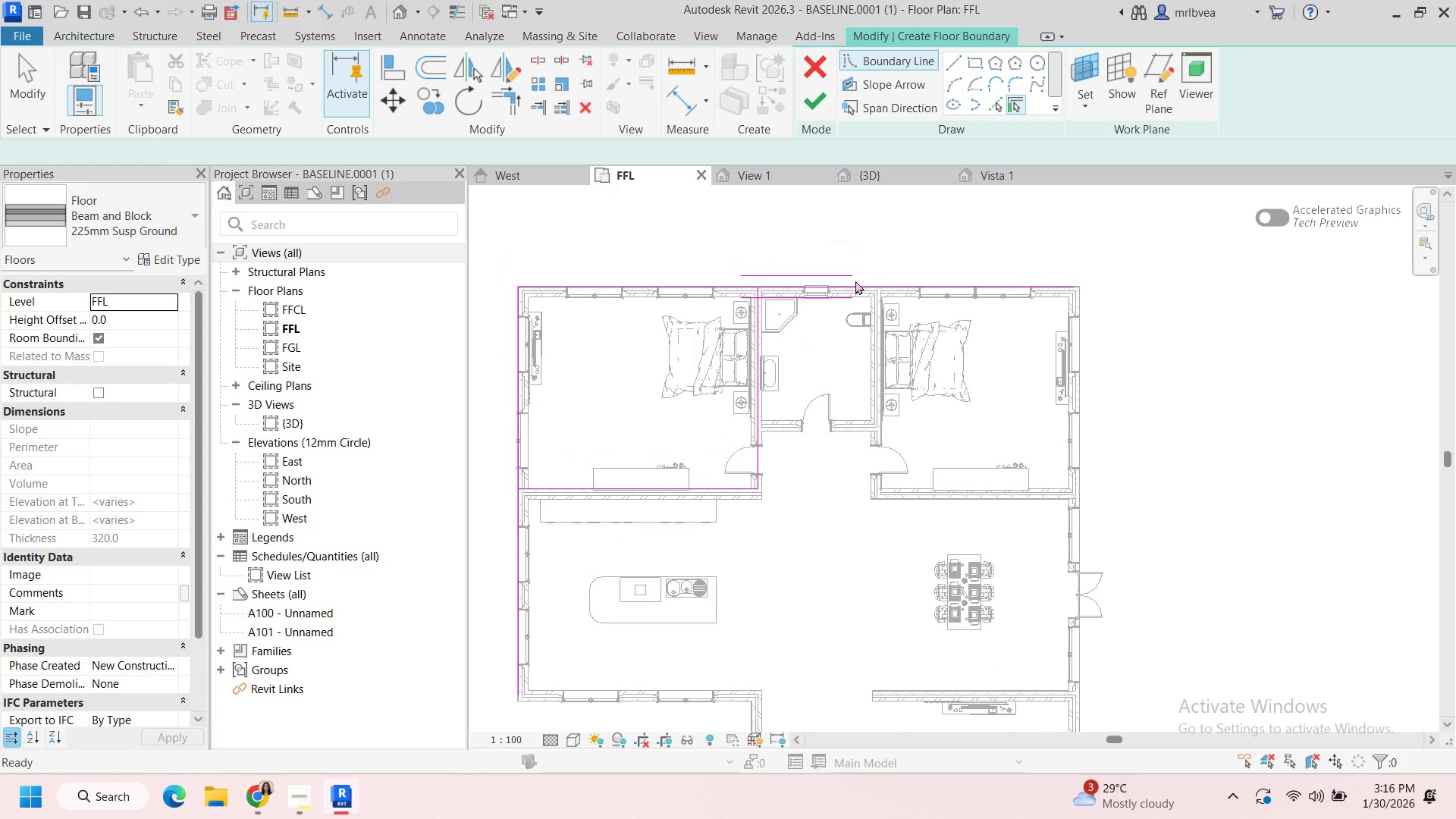 
key(Escape)
 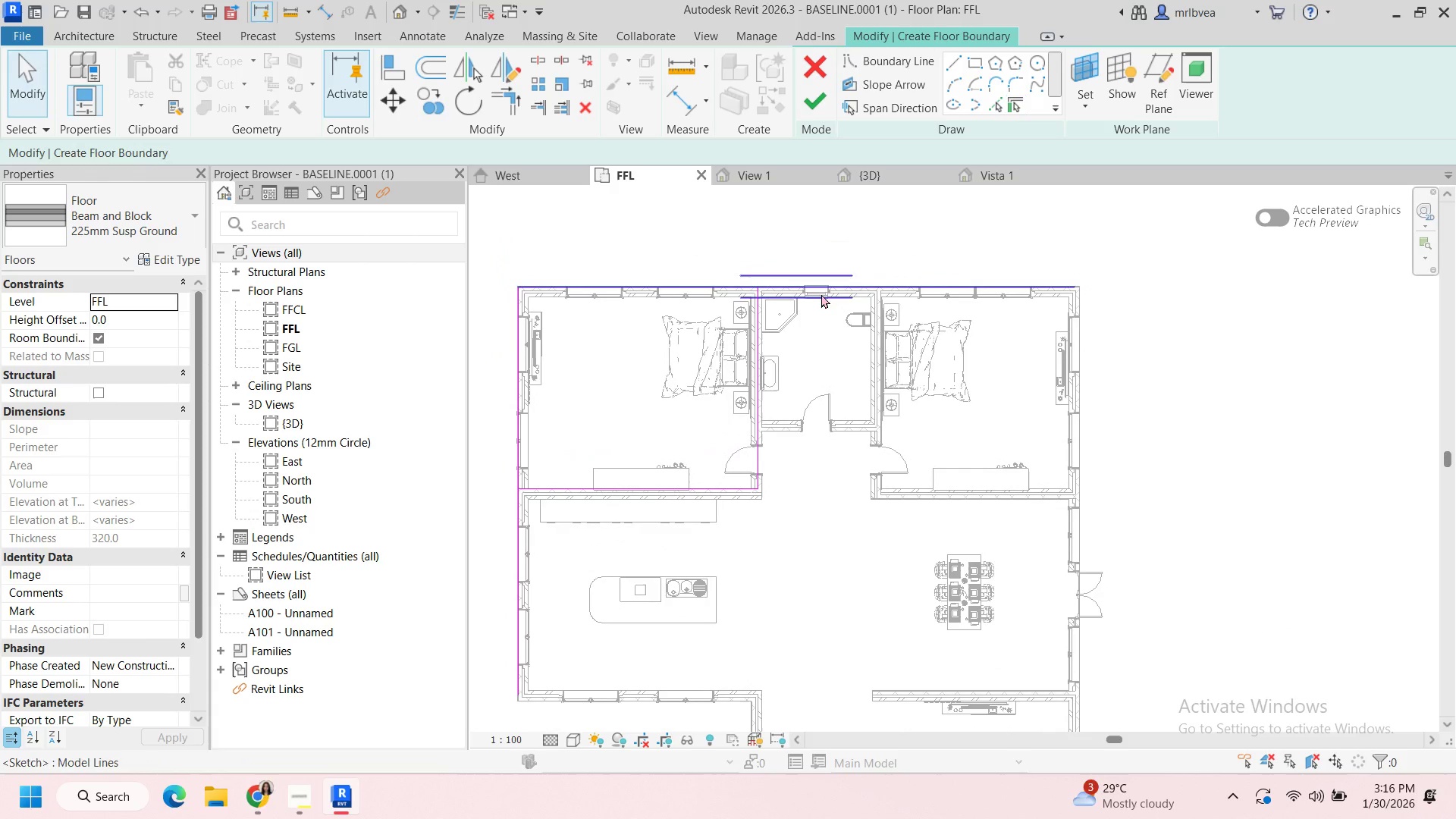 
left_click([821, 294])
 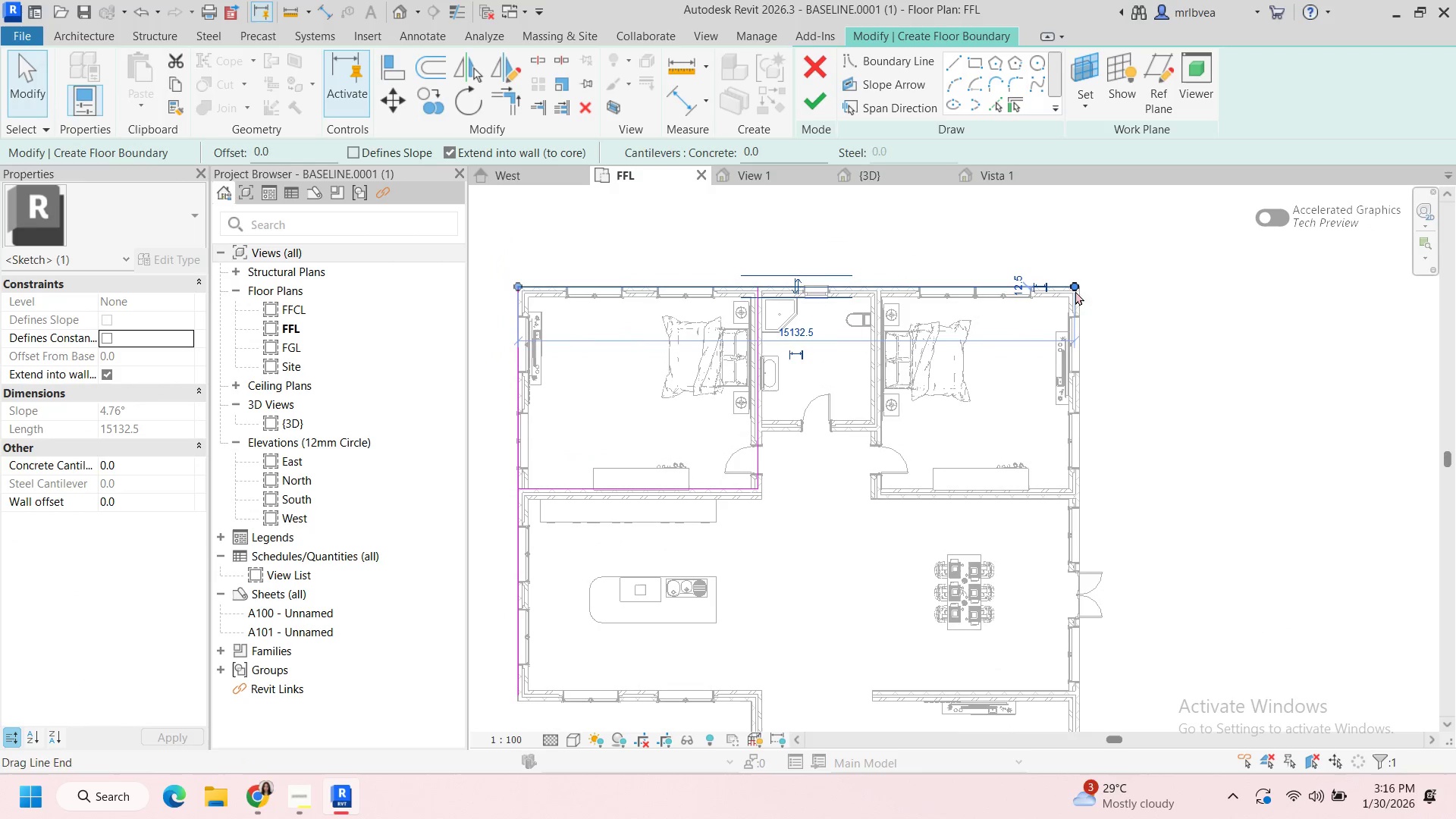 
left_click_drag(start_coordinate=[1072, 288], to_coordinate=[759, 286])
 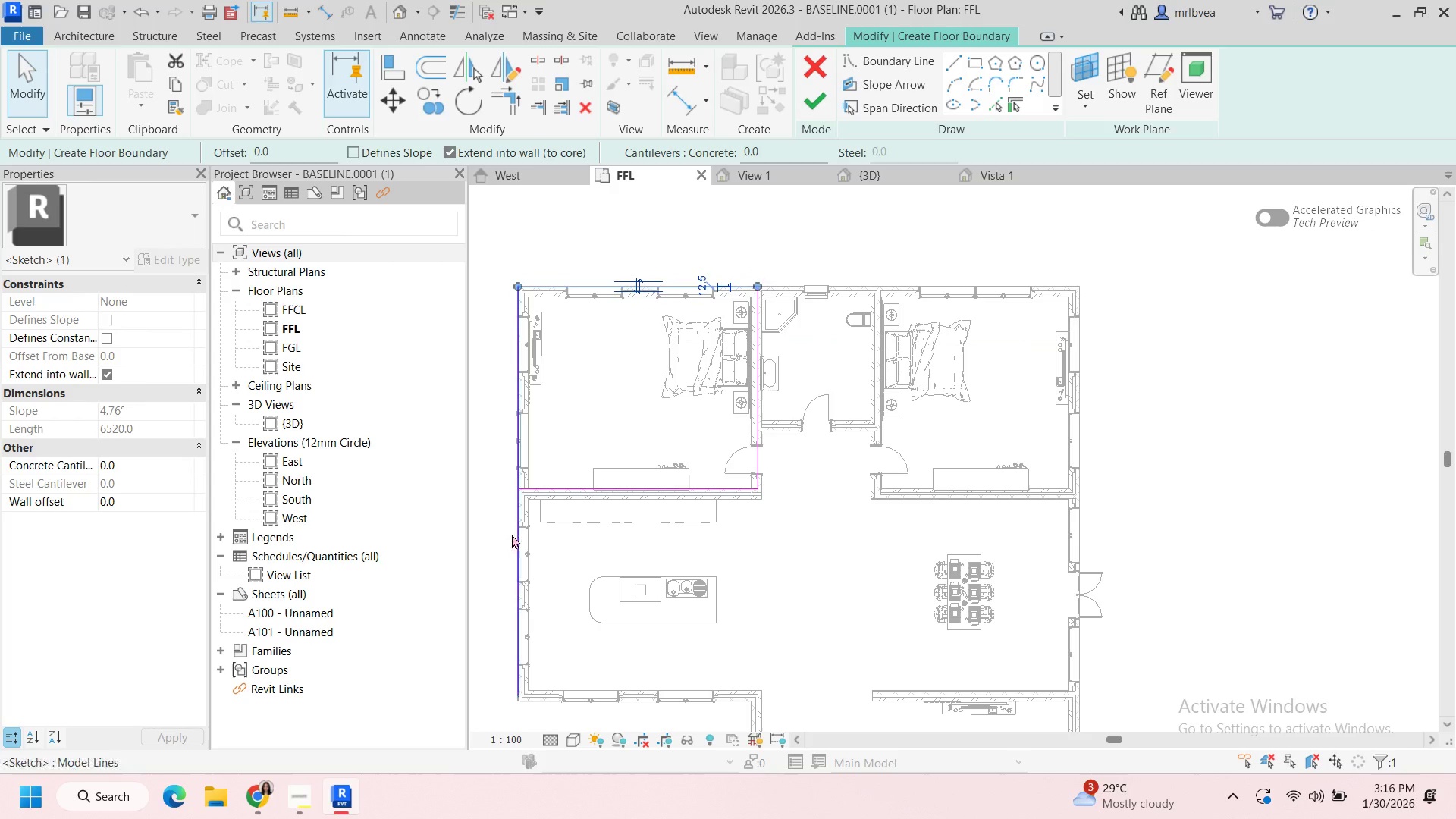 
left_click([515, 533])
 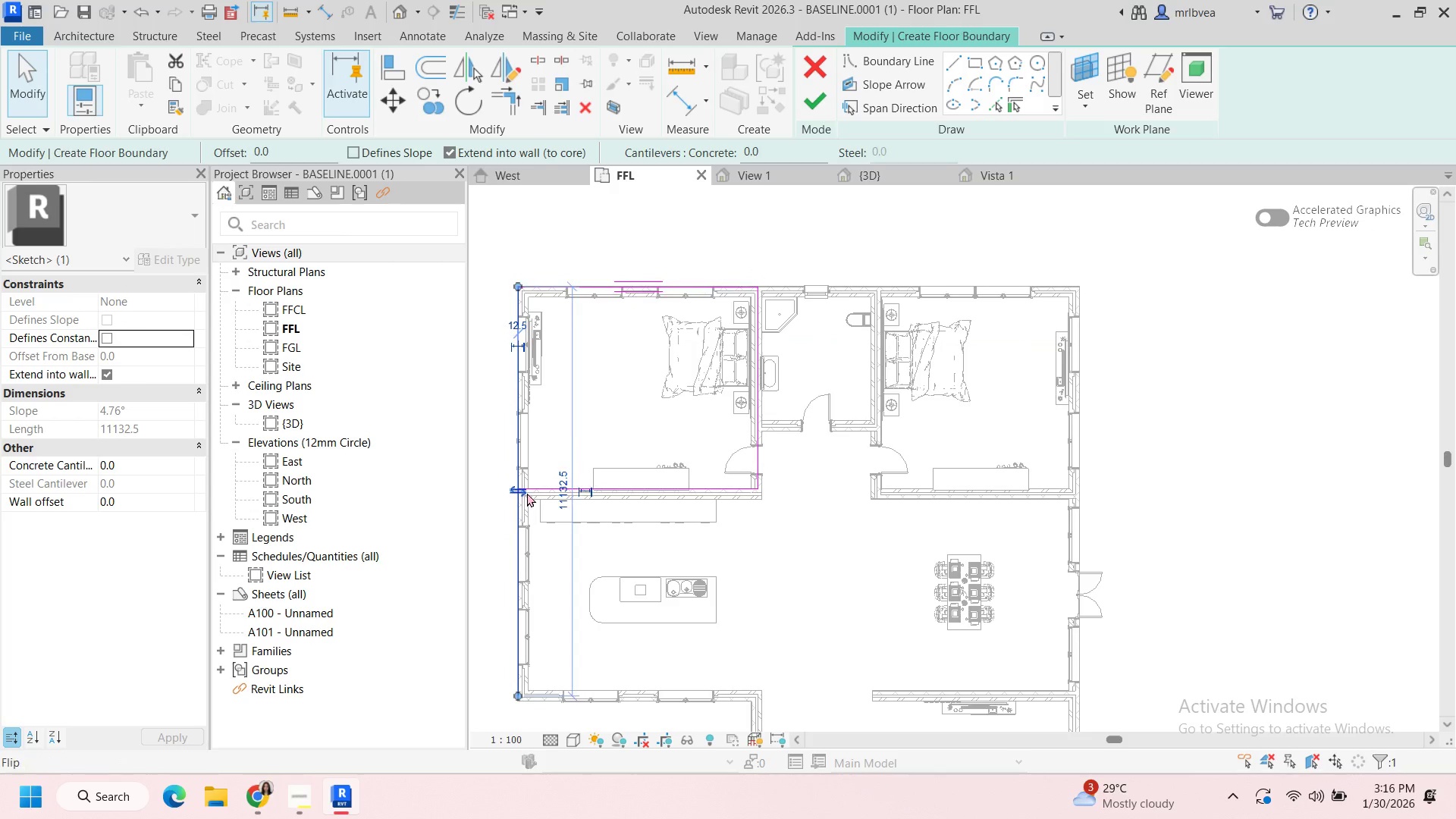 
scroll: coordinate [582, 513], scroll_direction: down, amount: 3.0
 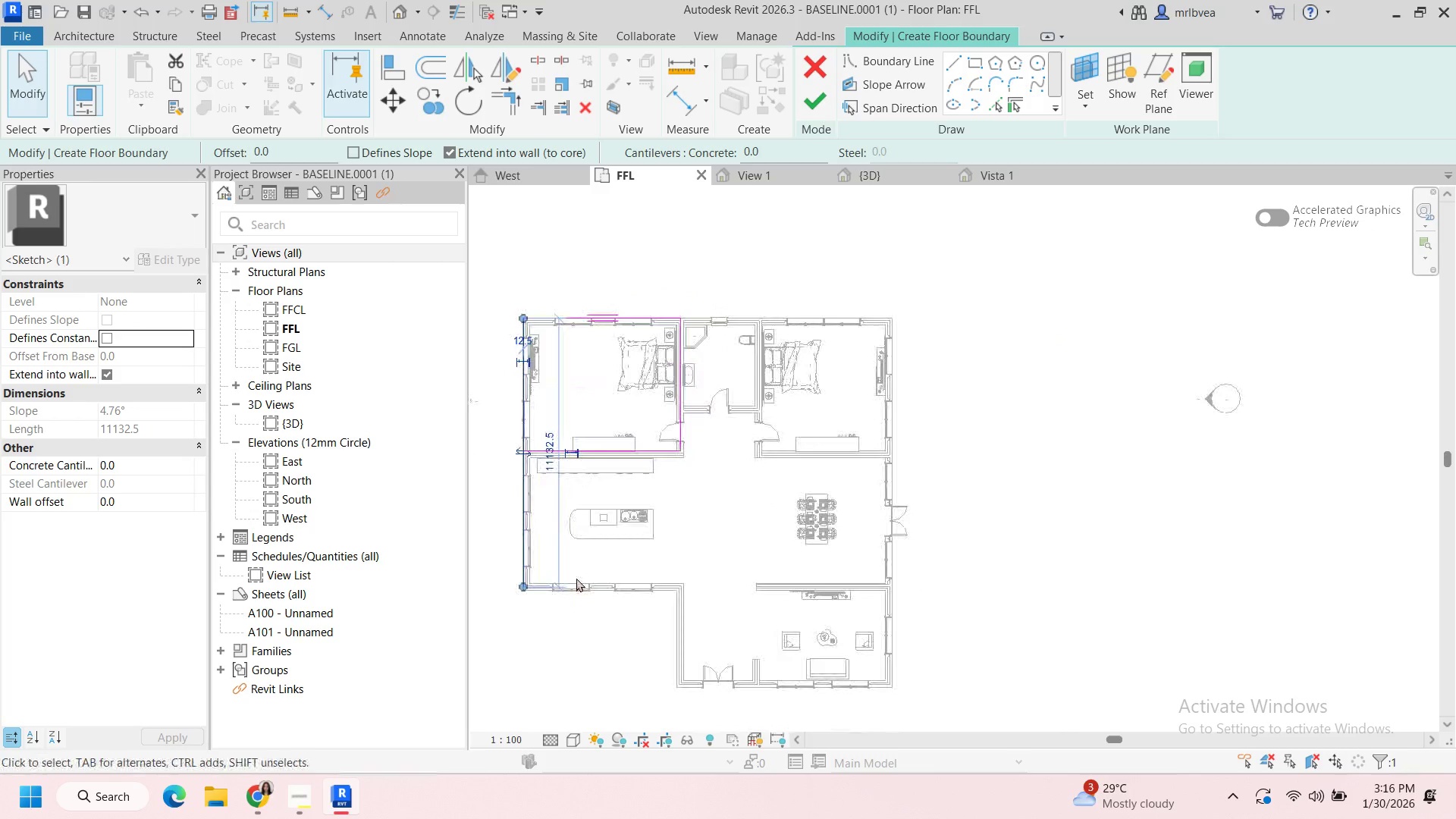 
scroll: coordinate [576, 580], scroll_direction: up, amount: 1.0
 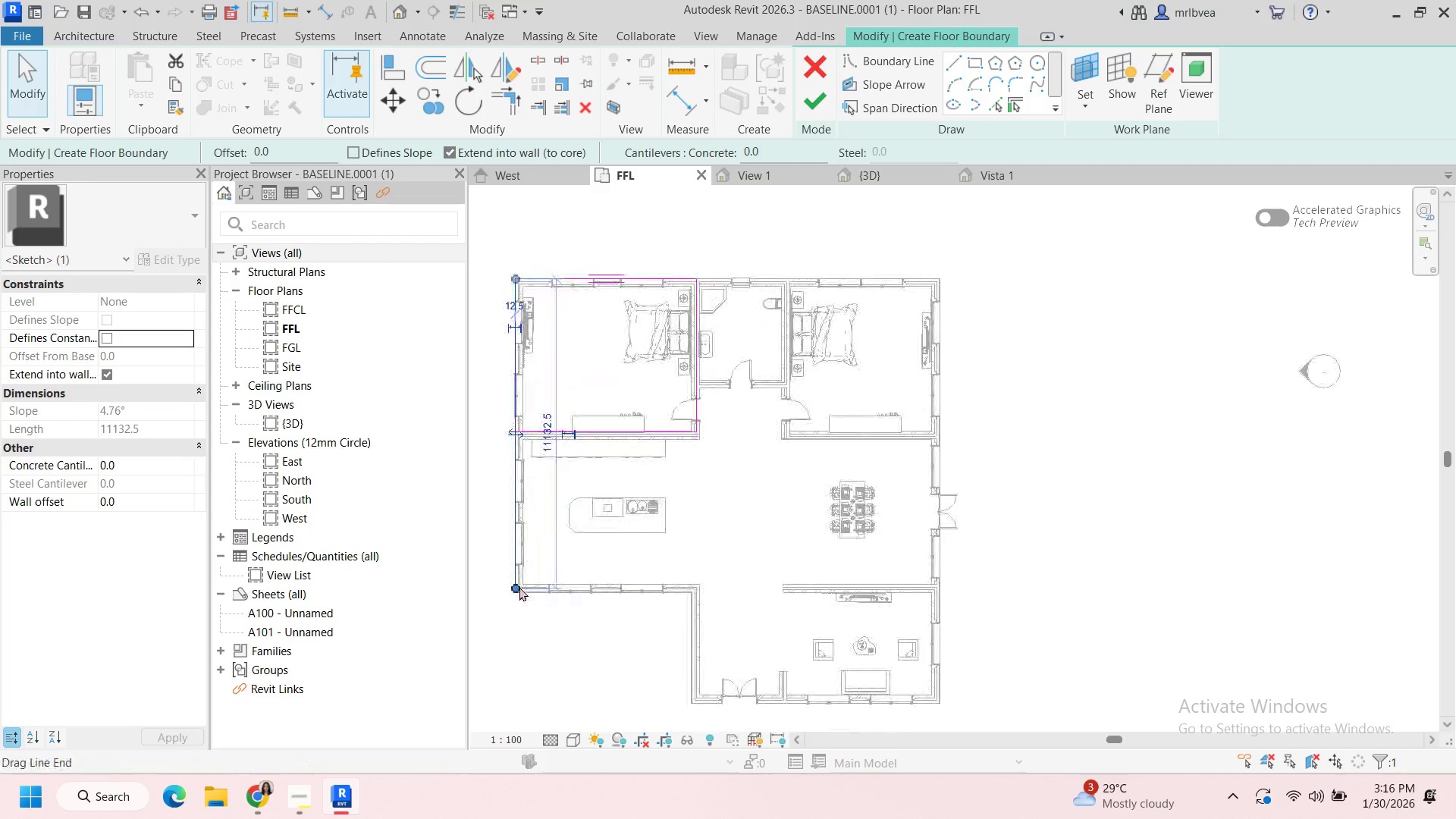 
left_click_drag(start_coordinate=[519, 588], to_coordinate=[515, 430])
 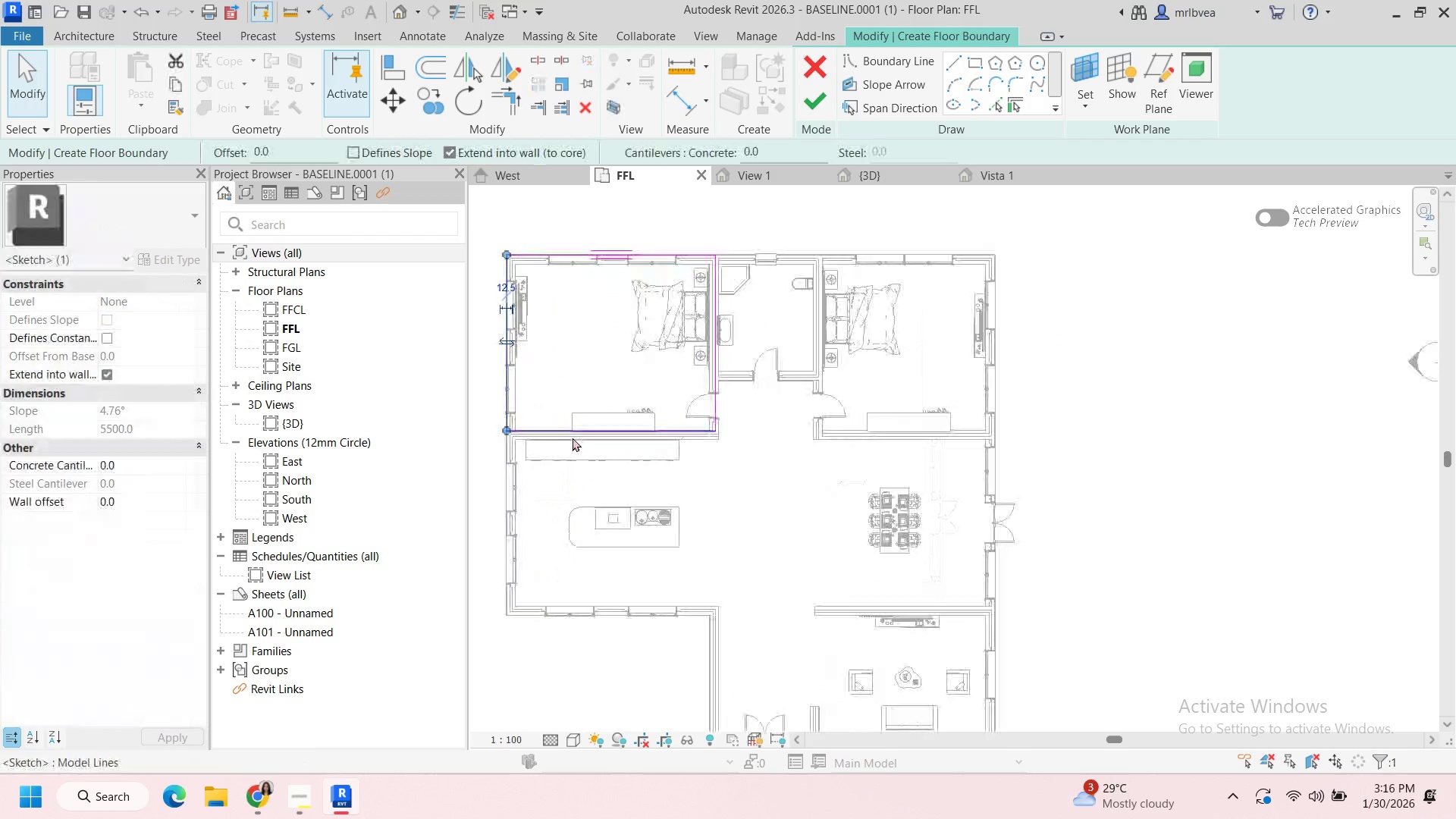 
scroll: coordinate [600, 438], scroll_direction: up, amount: 5.0
 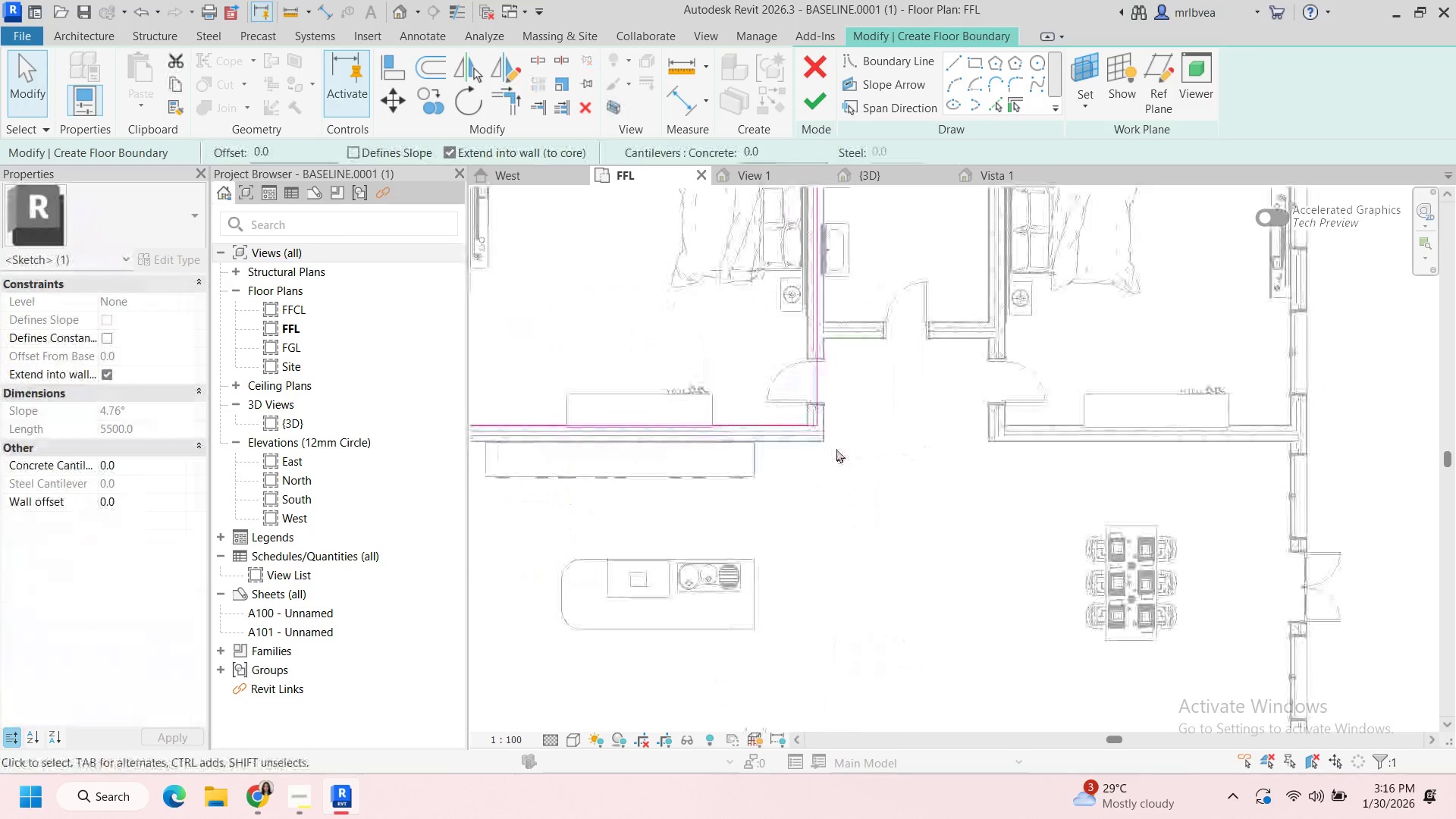 
scroll: coordinate [837, 453], scroll_direction: down, amount: 2.0
 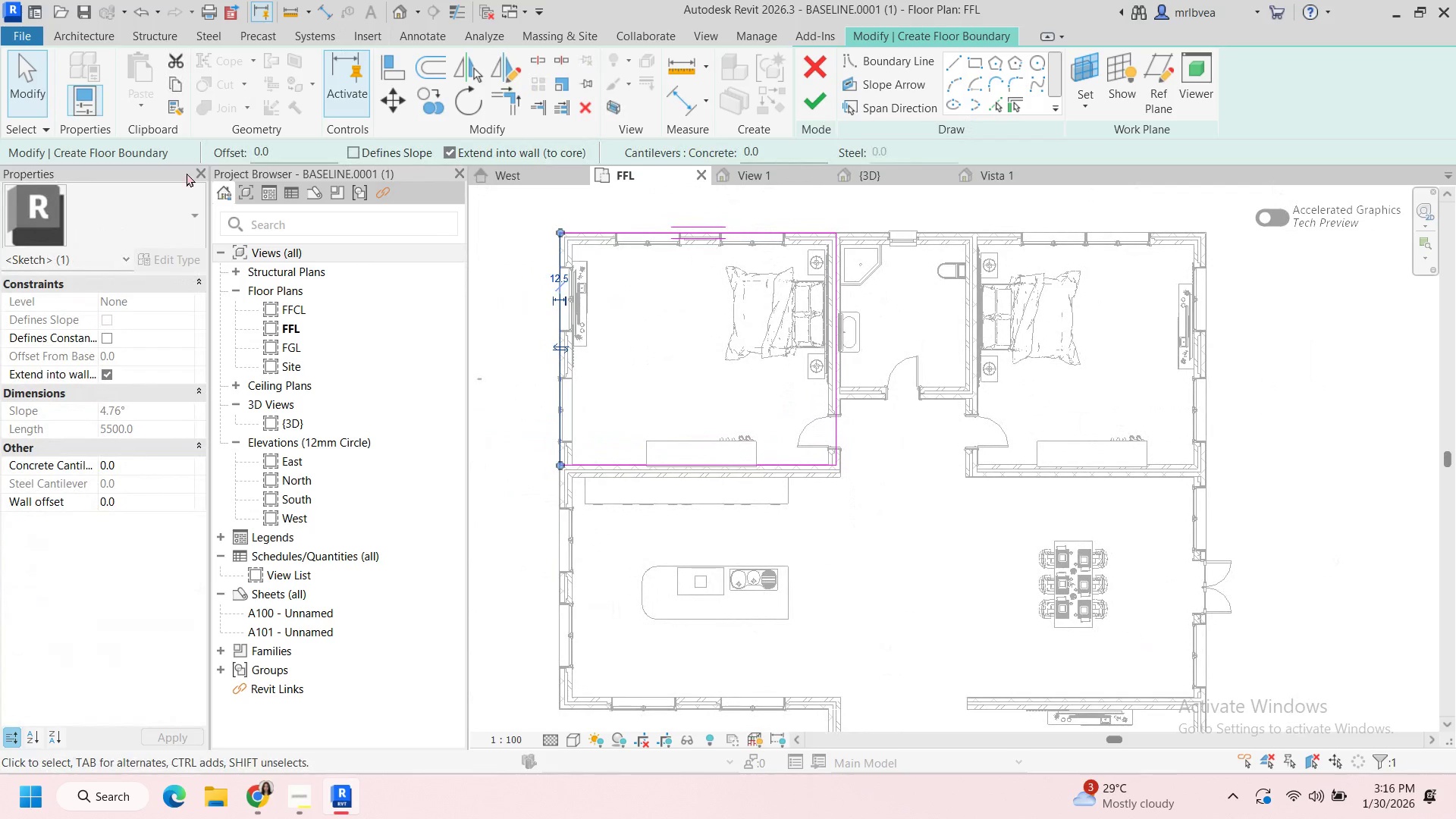 
key(Enter)
 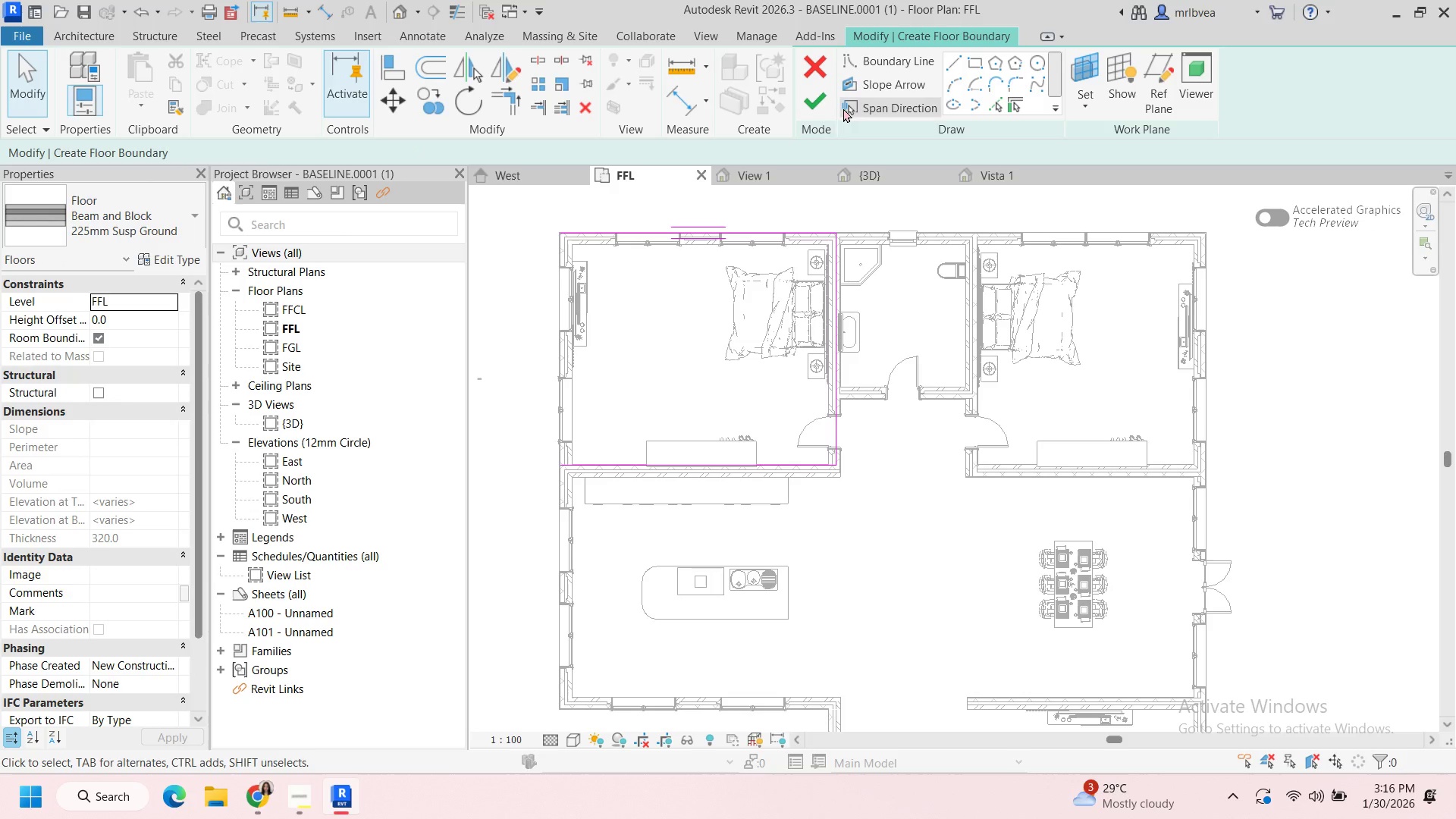 
left_click([825, 100])
 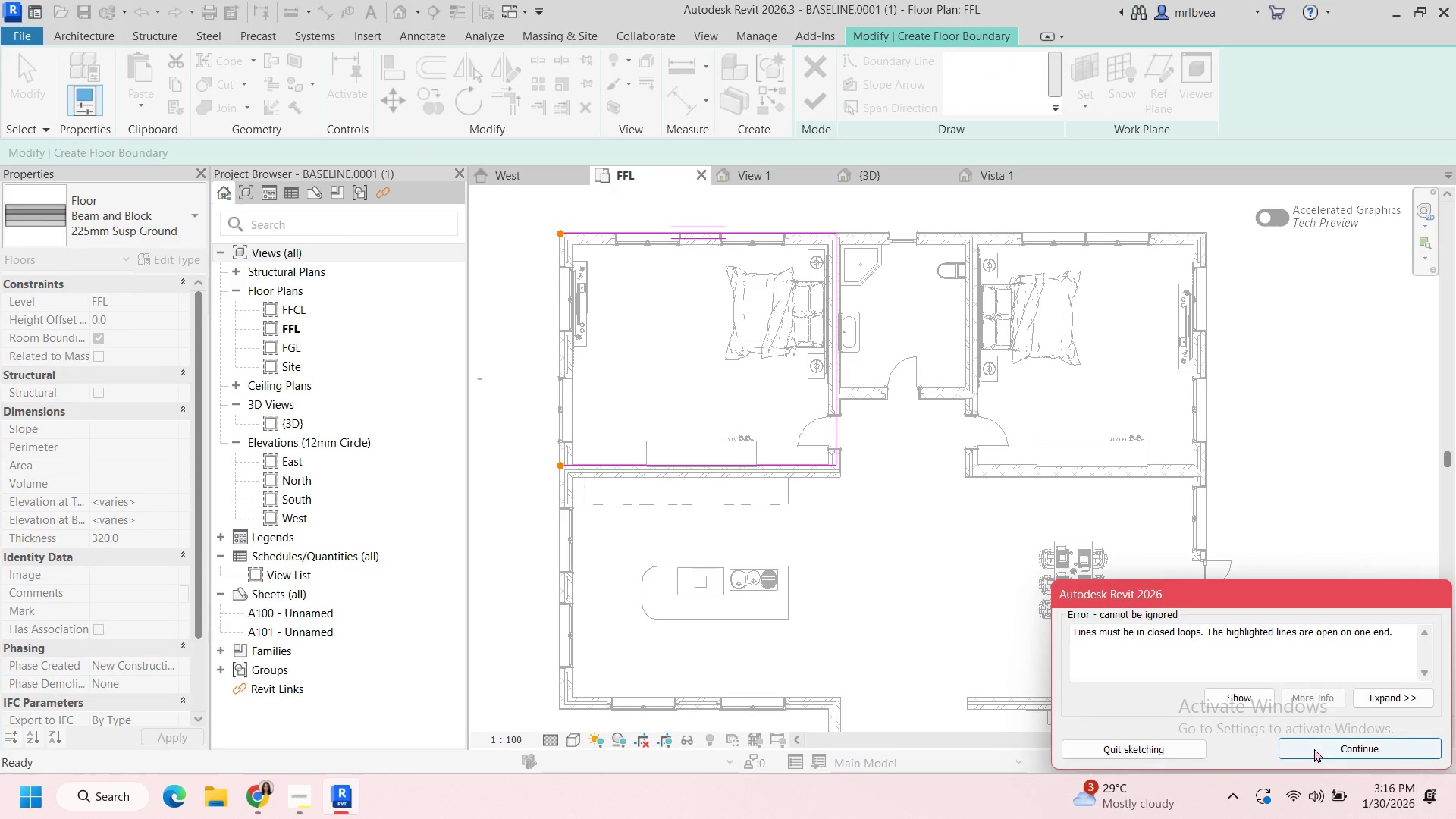 
left_click([1321, 751])
 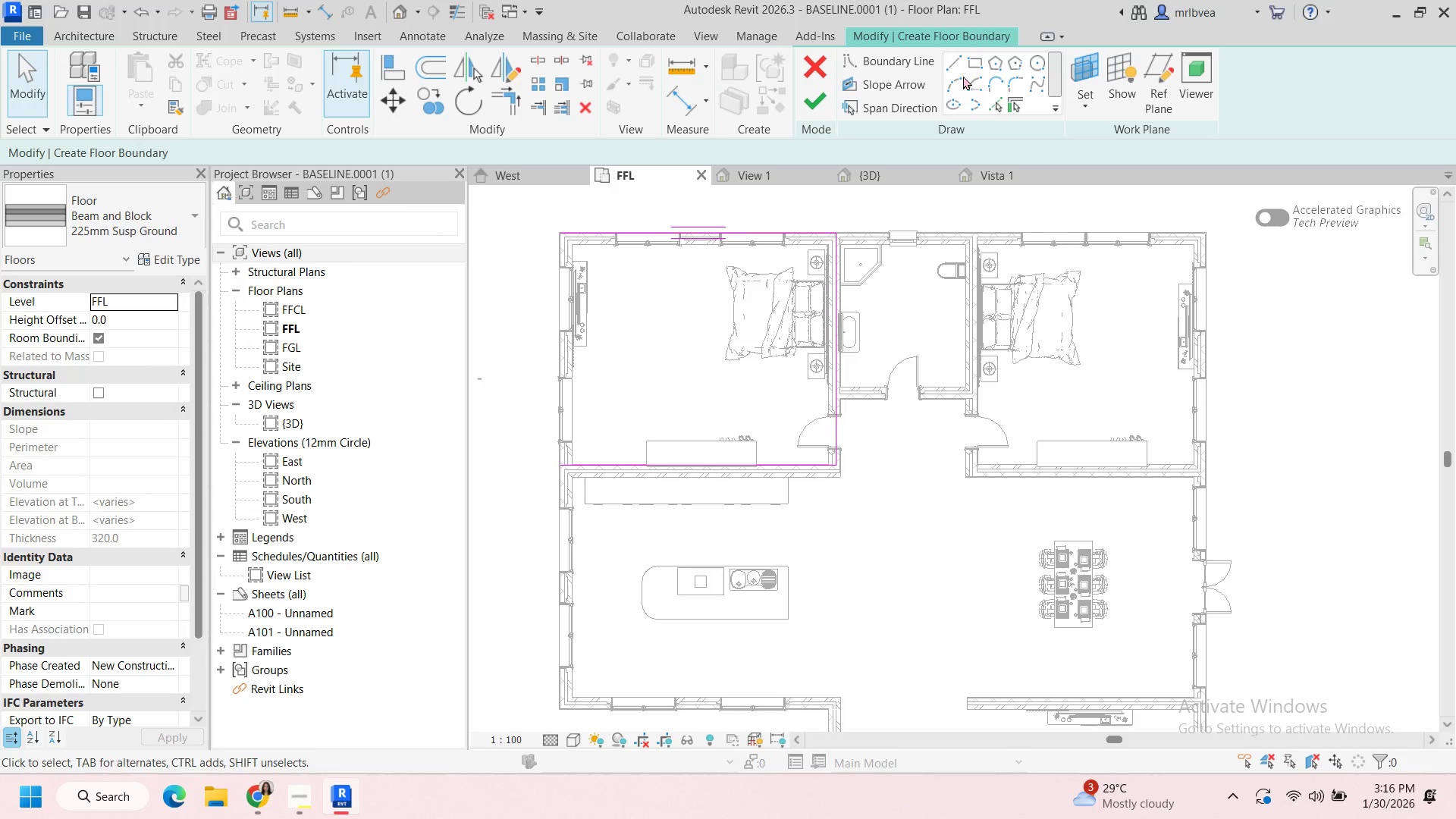 
left_click([954, 67])
 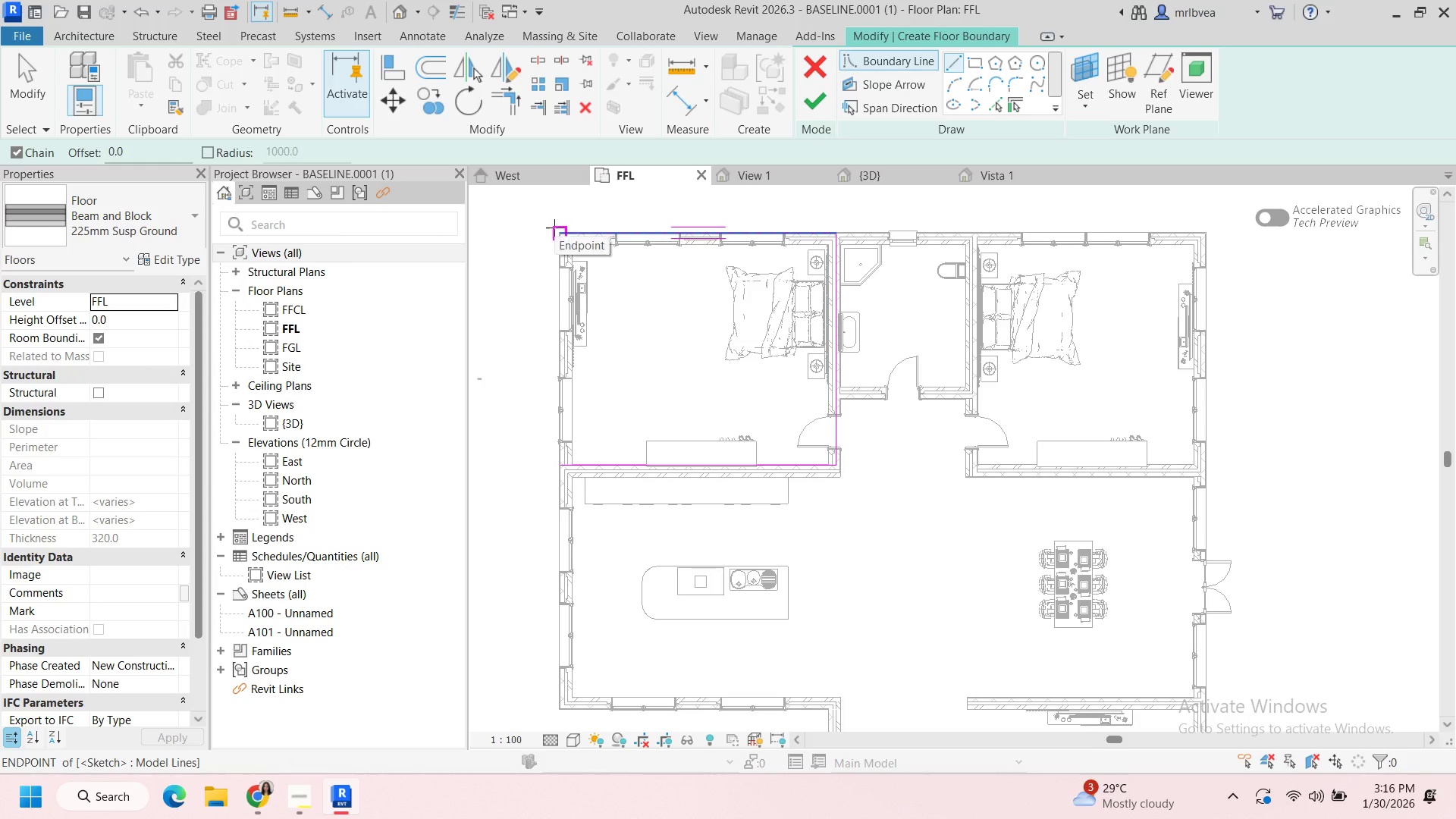 
left_click([556, 230])
 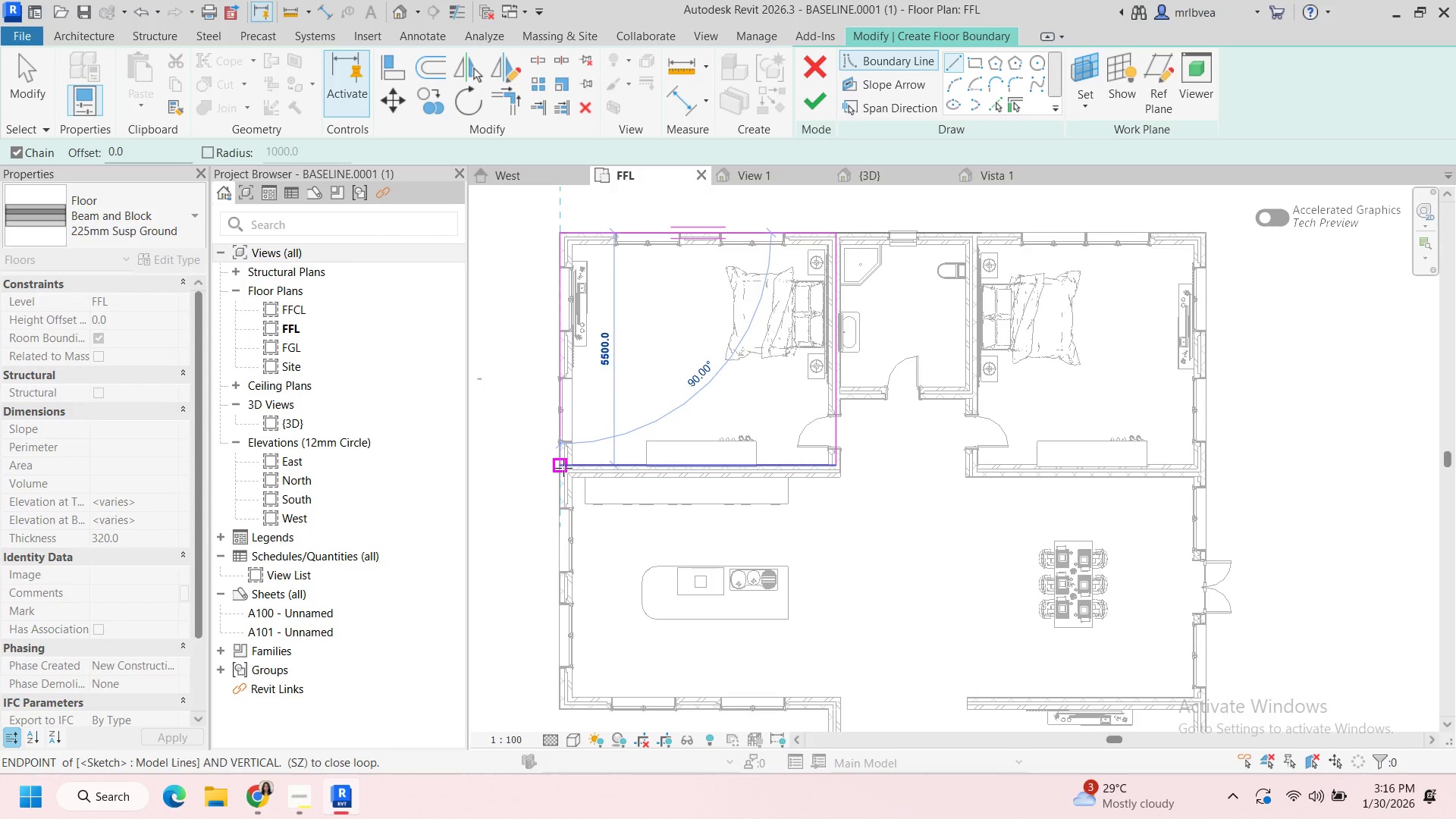 
left_click([563, 468])
 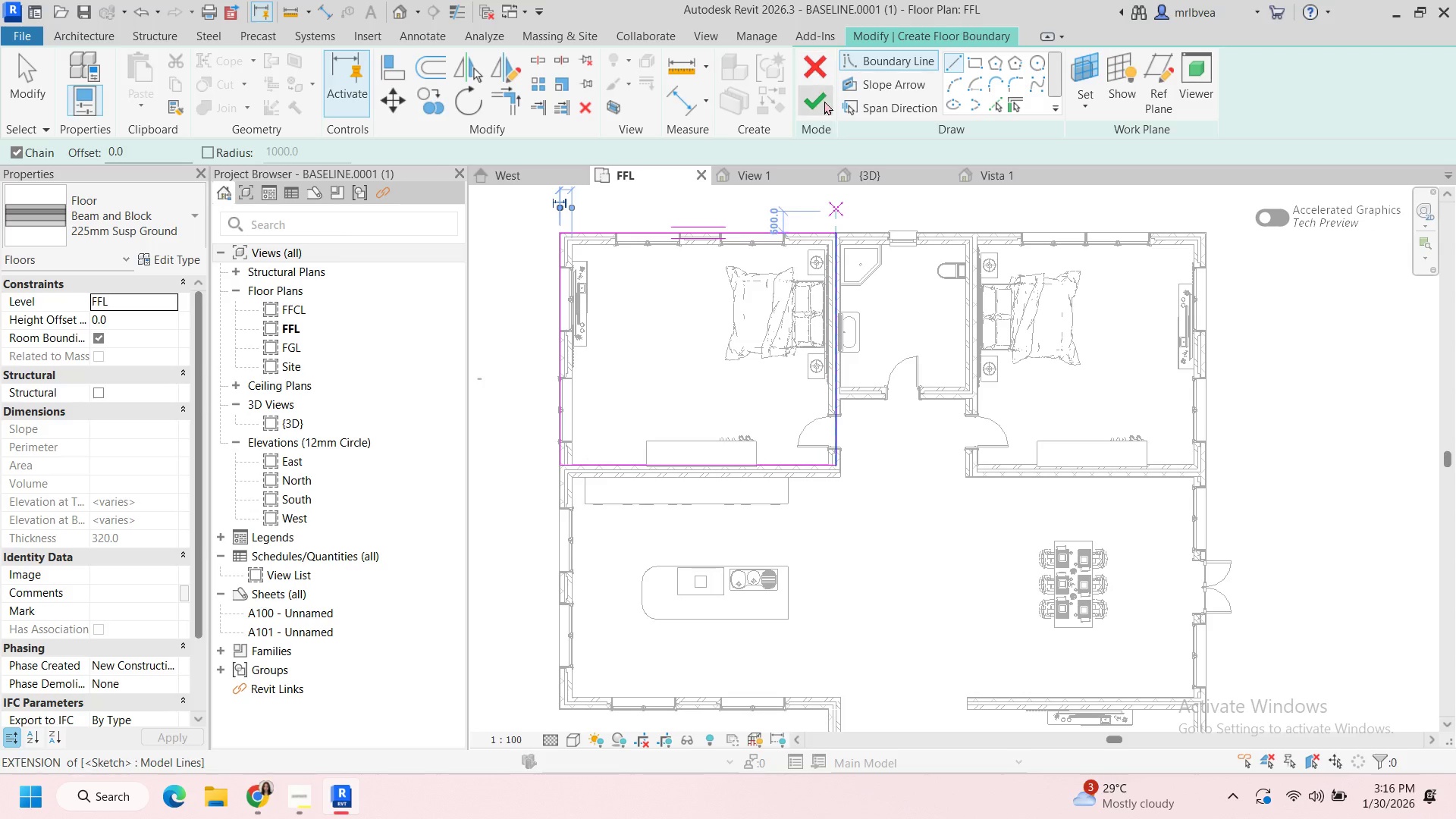 
left_click([824, 101])
 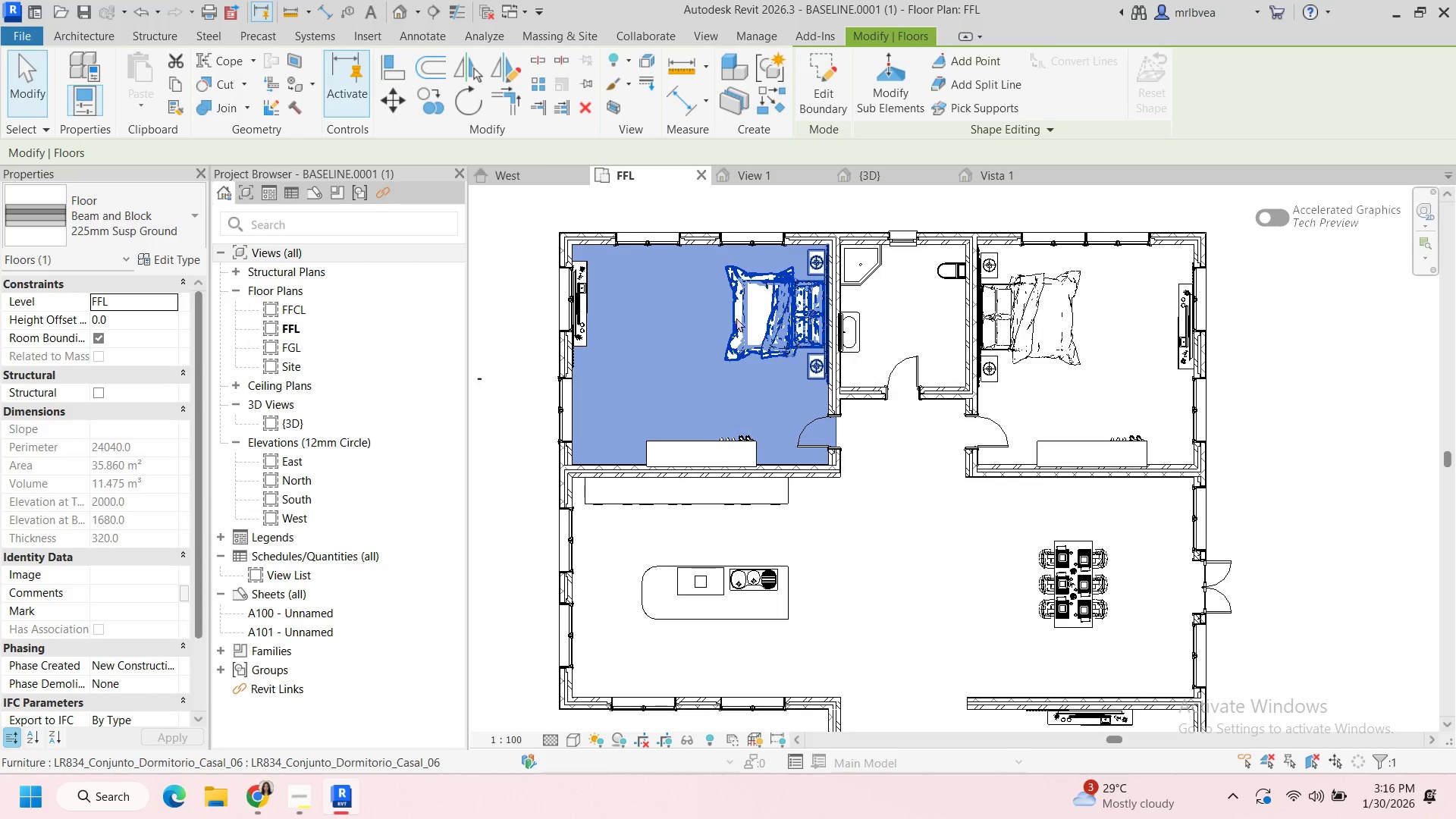 
key(Escape)
 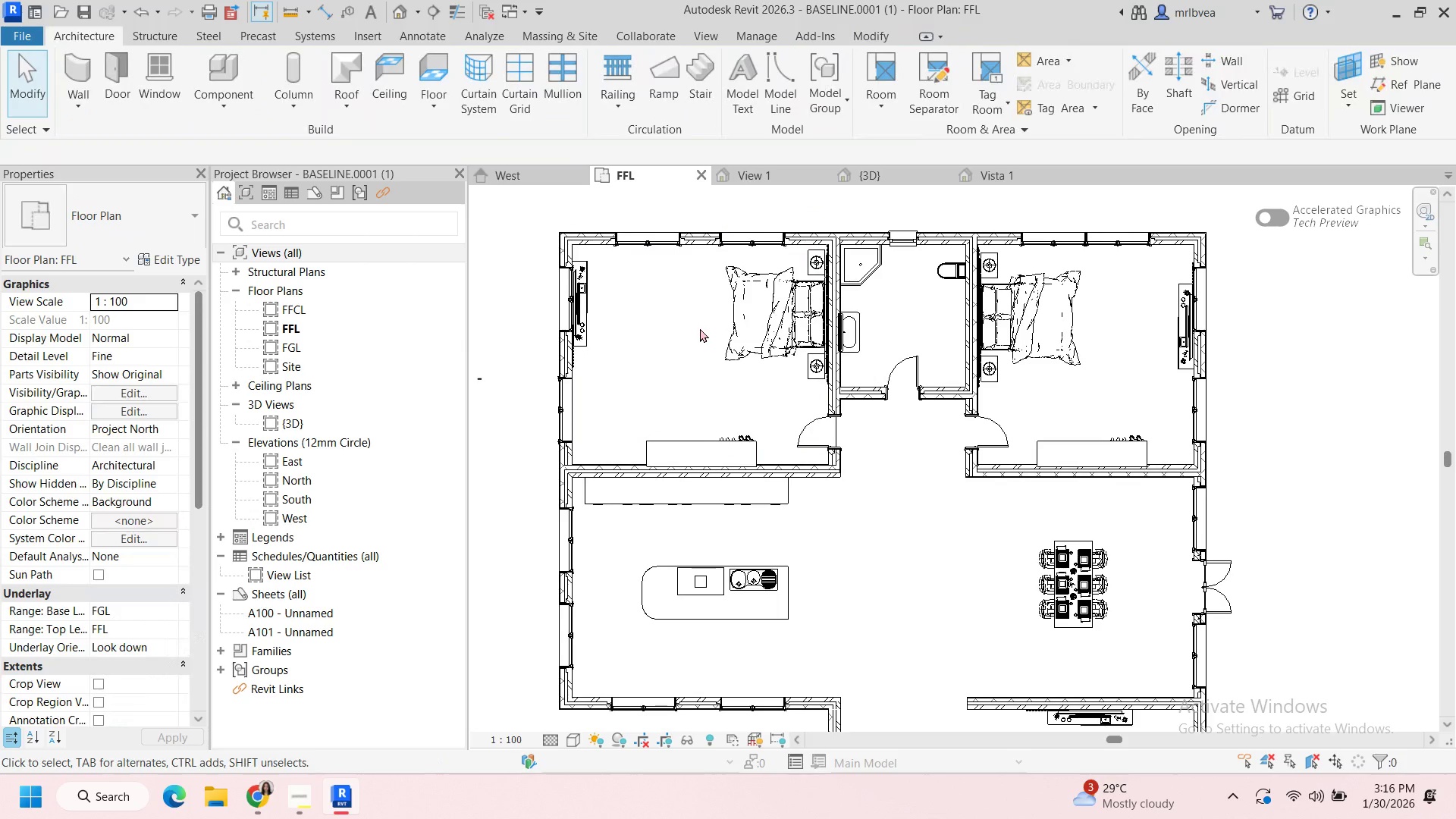 
left_click([698, 330])
 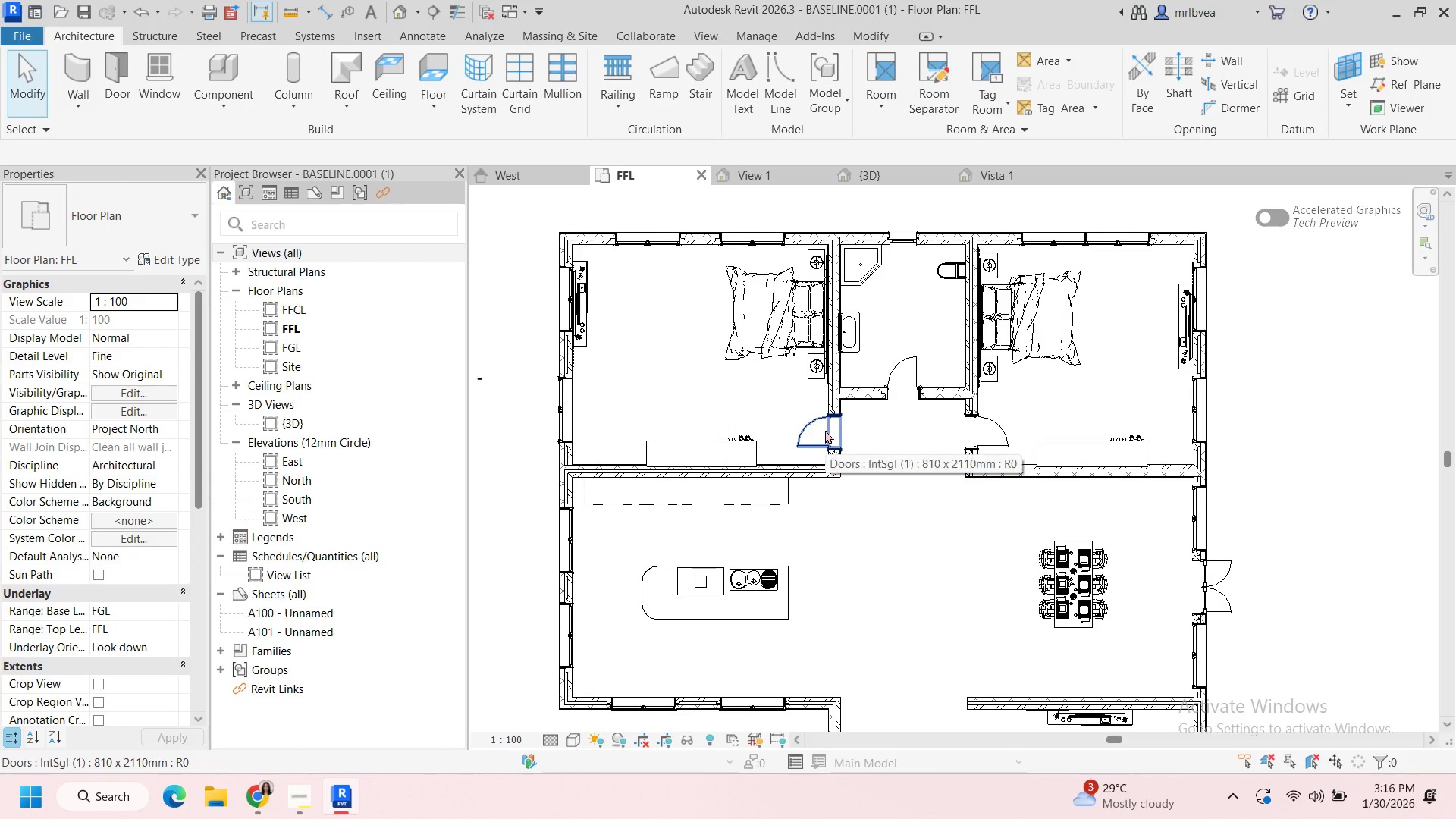 
key(Escape)
 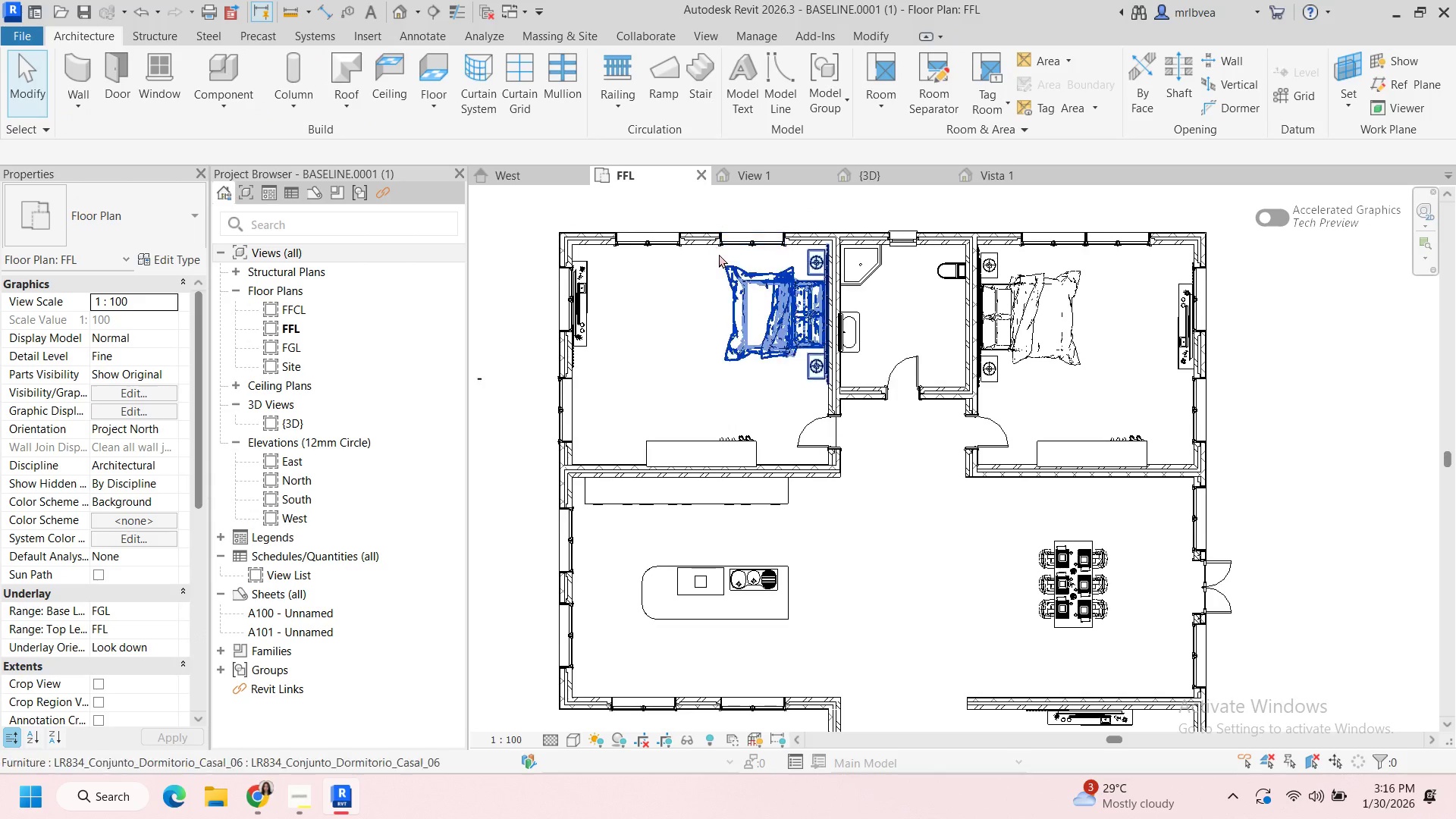 
left_click([880, 178])
 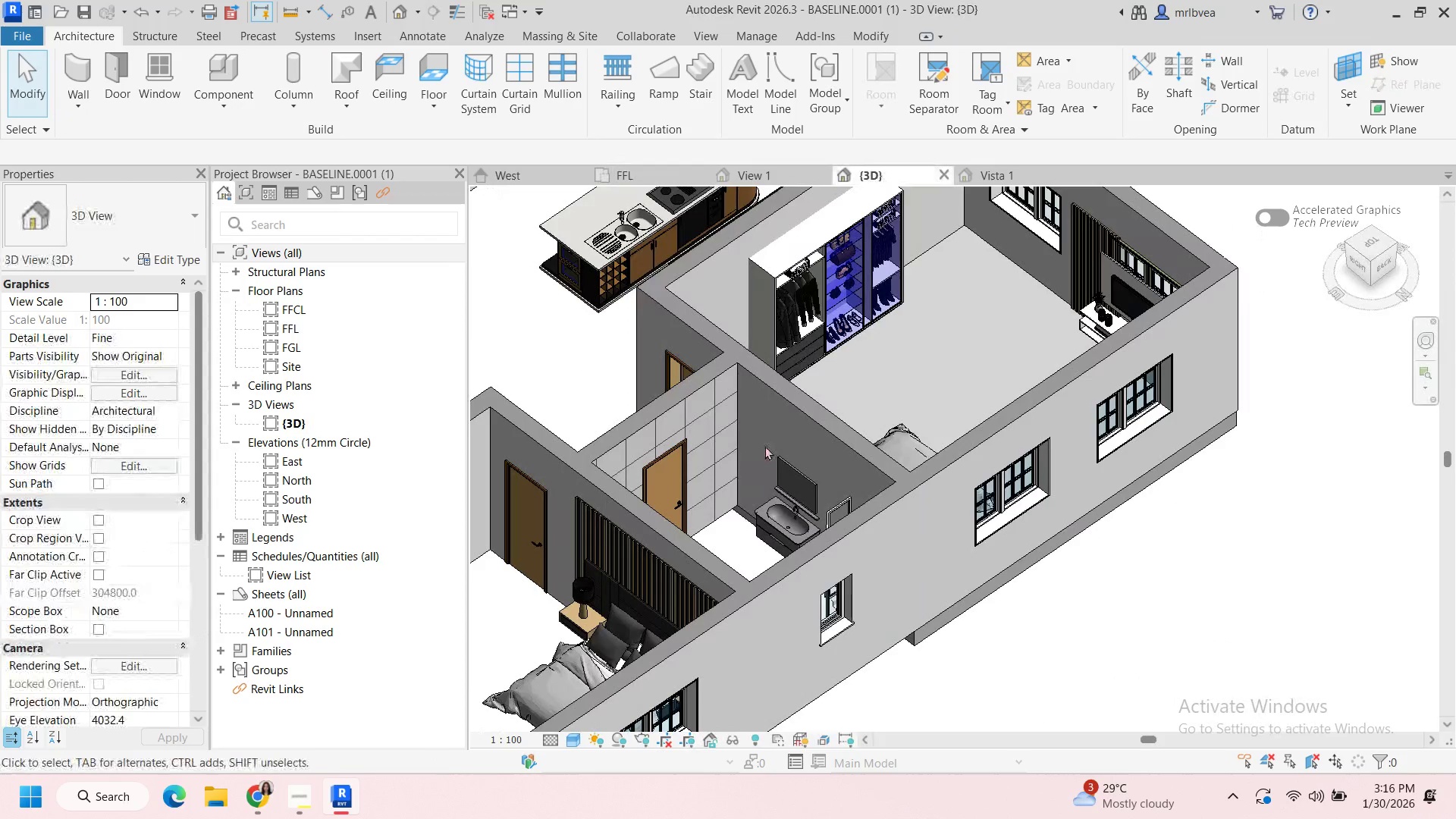 
scroll: coordinate [864, 185], scroll_direction: up, amount: 2.0
 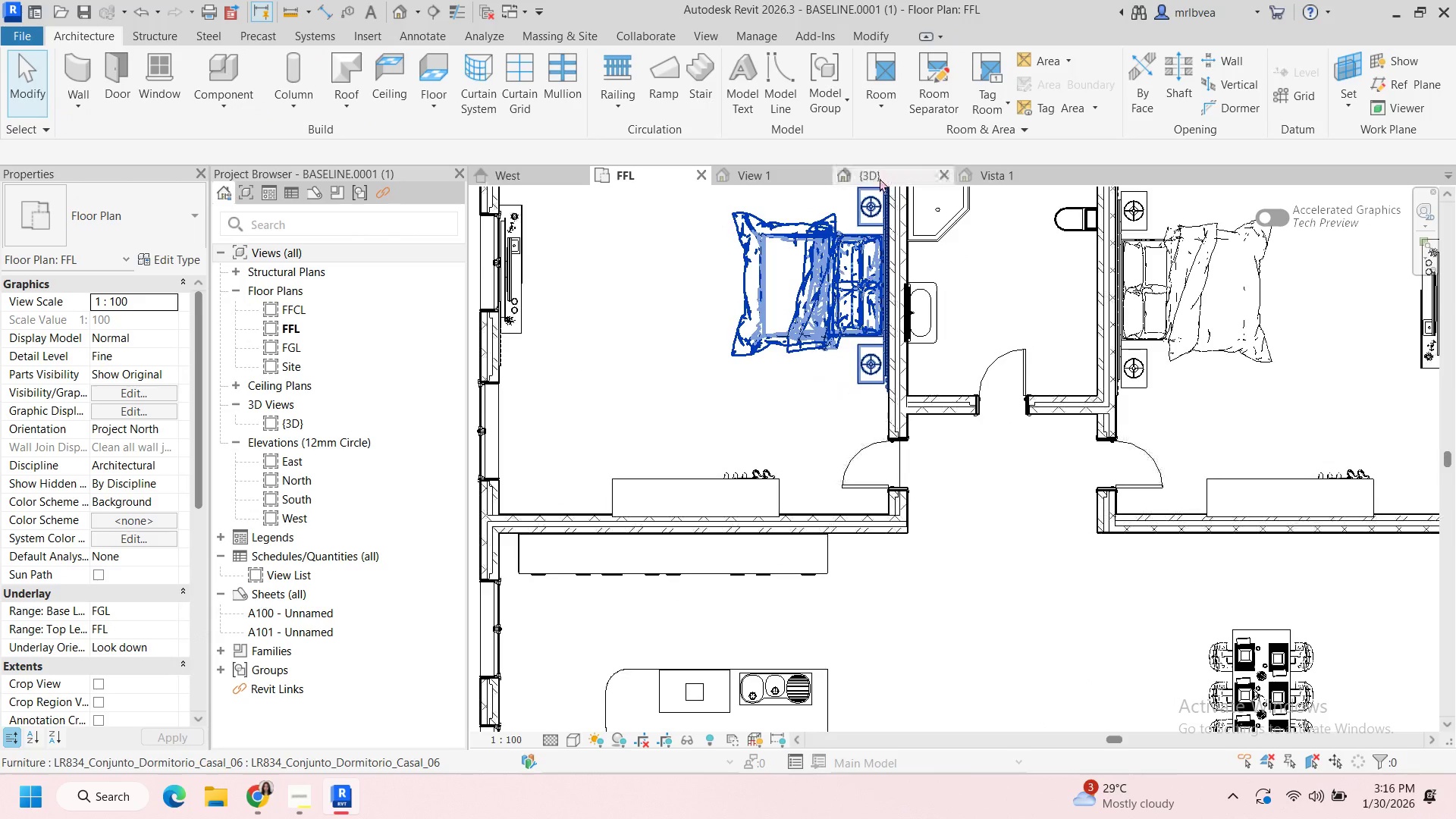 
scroll: coordinate [763, 416], scroll_direction: down, amount: 3.0
 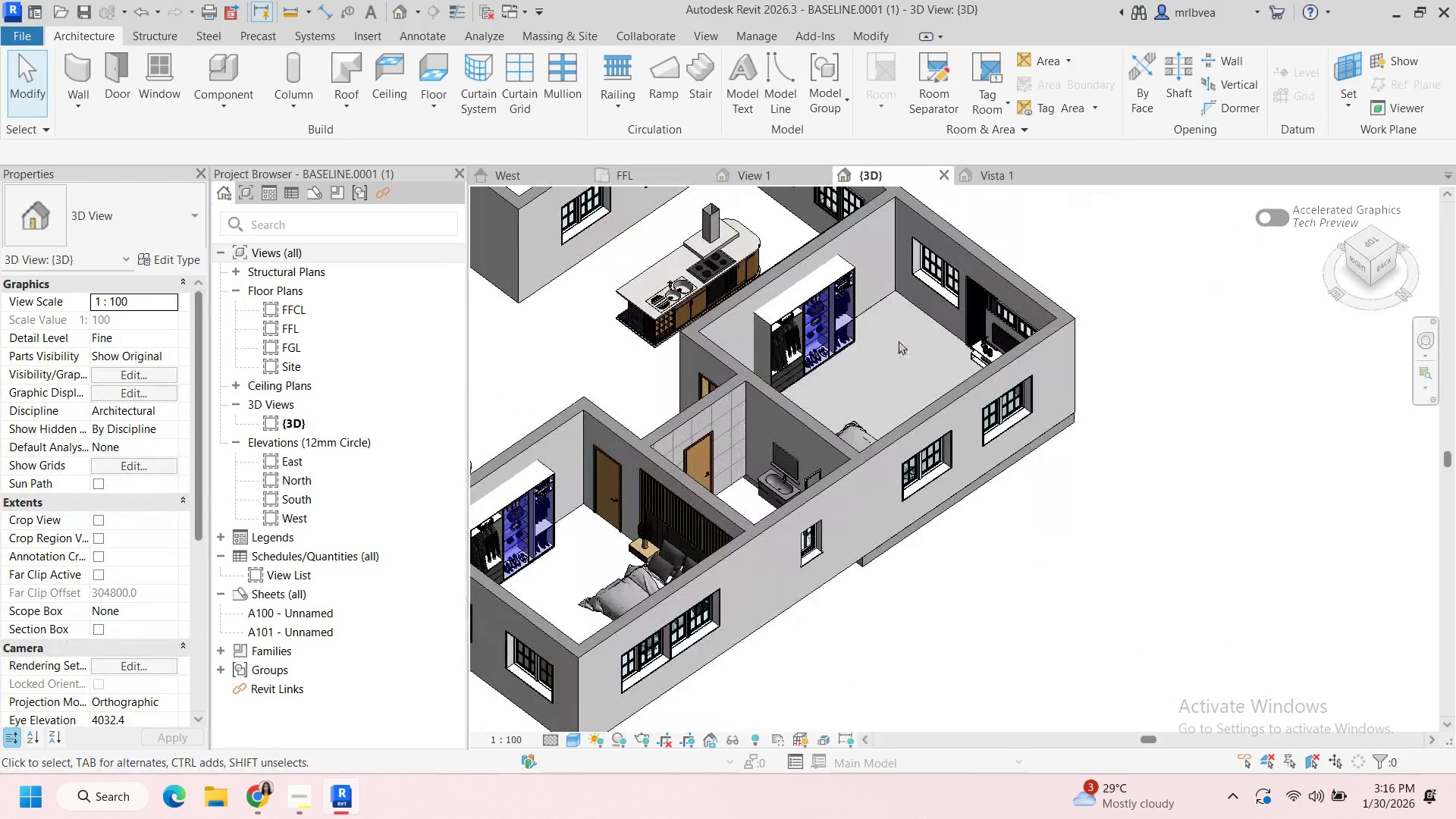 
left_click([899, 340])
 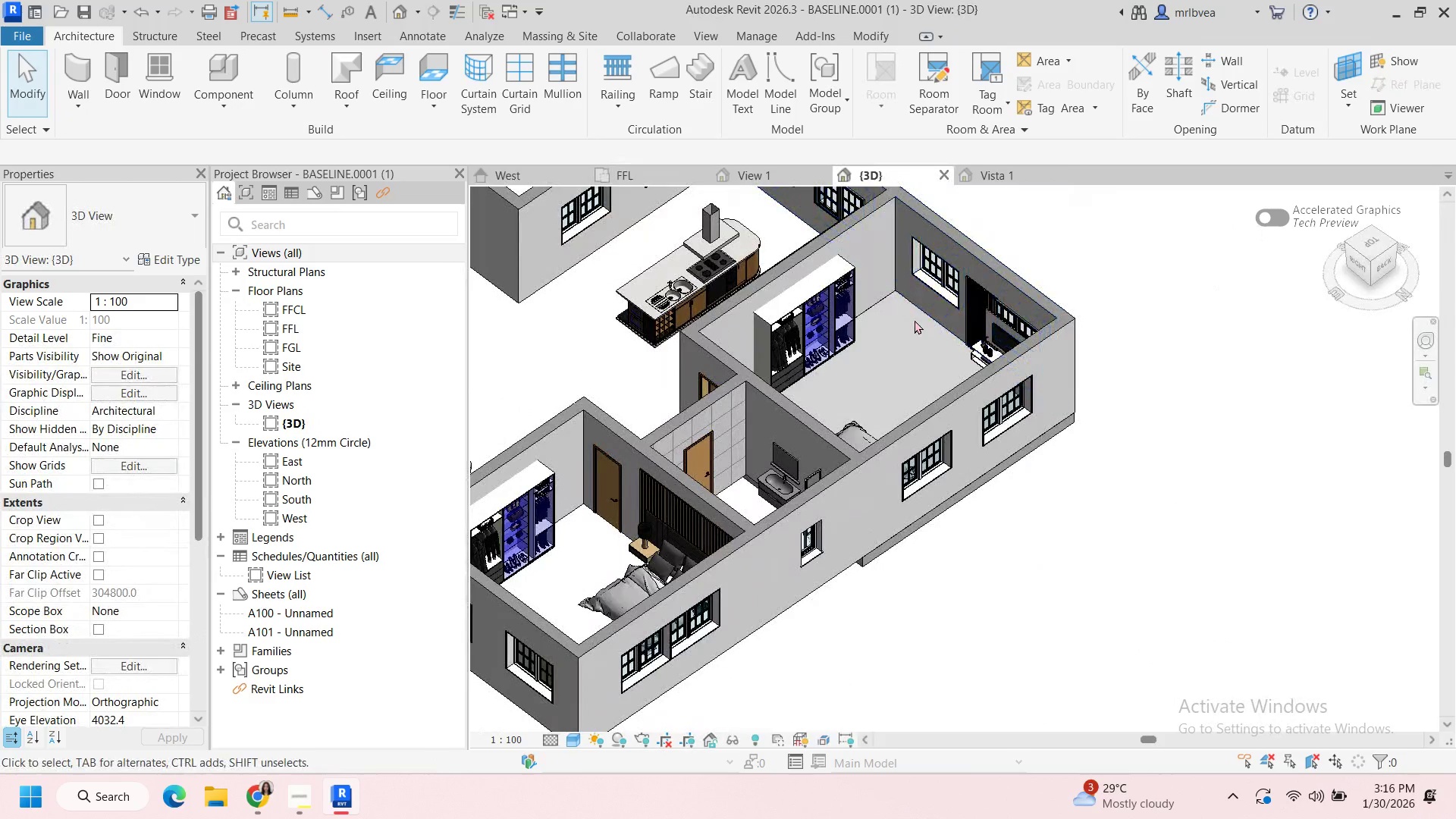 
scroll: coordinate [932, 341], scroll_direction: up, amount: 5.0
 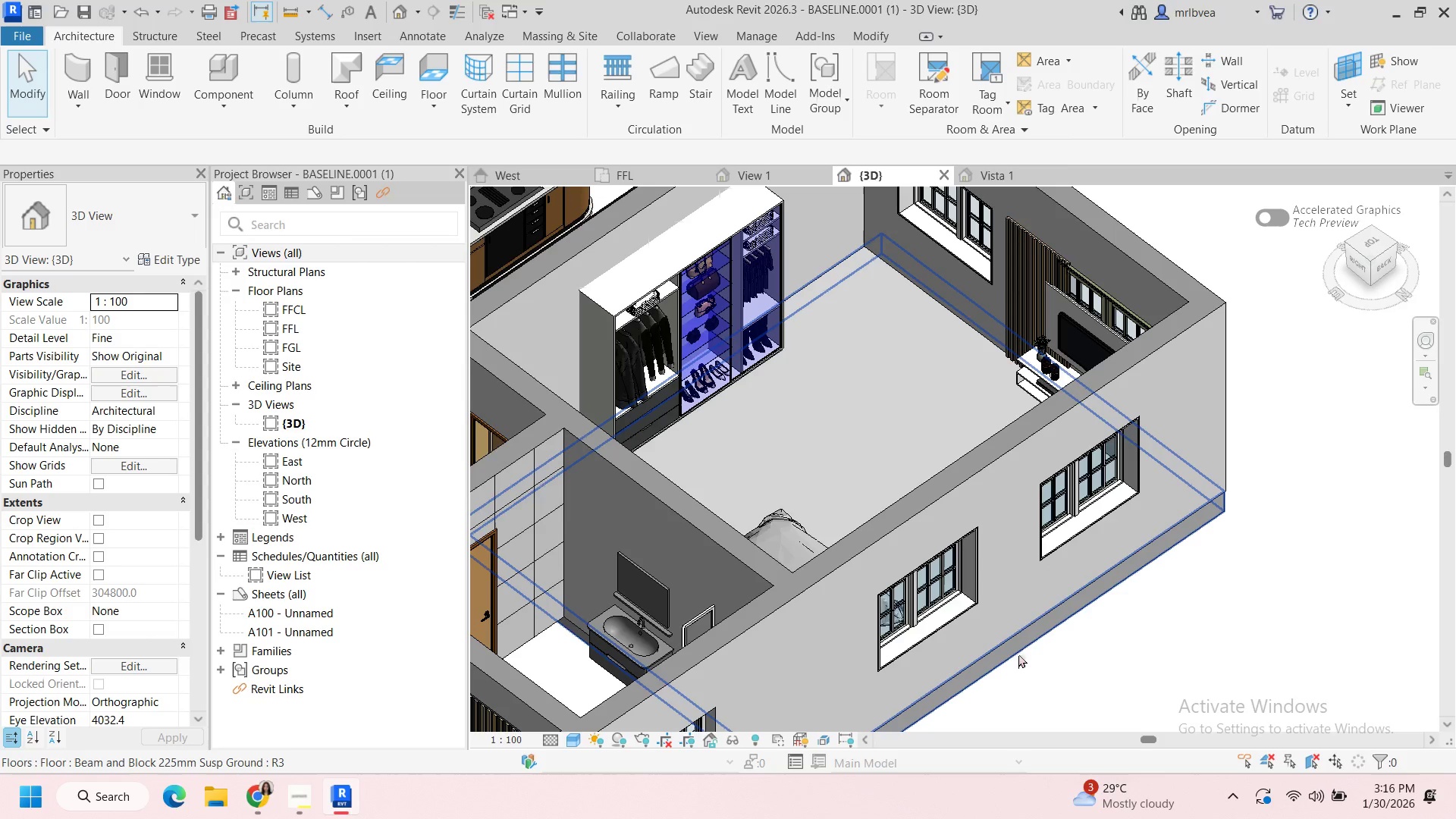 
left_click([1019, 651])
 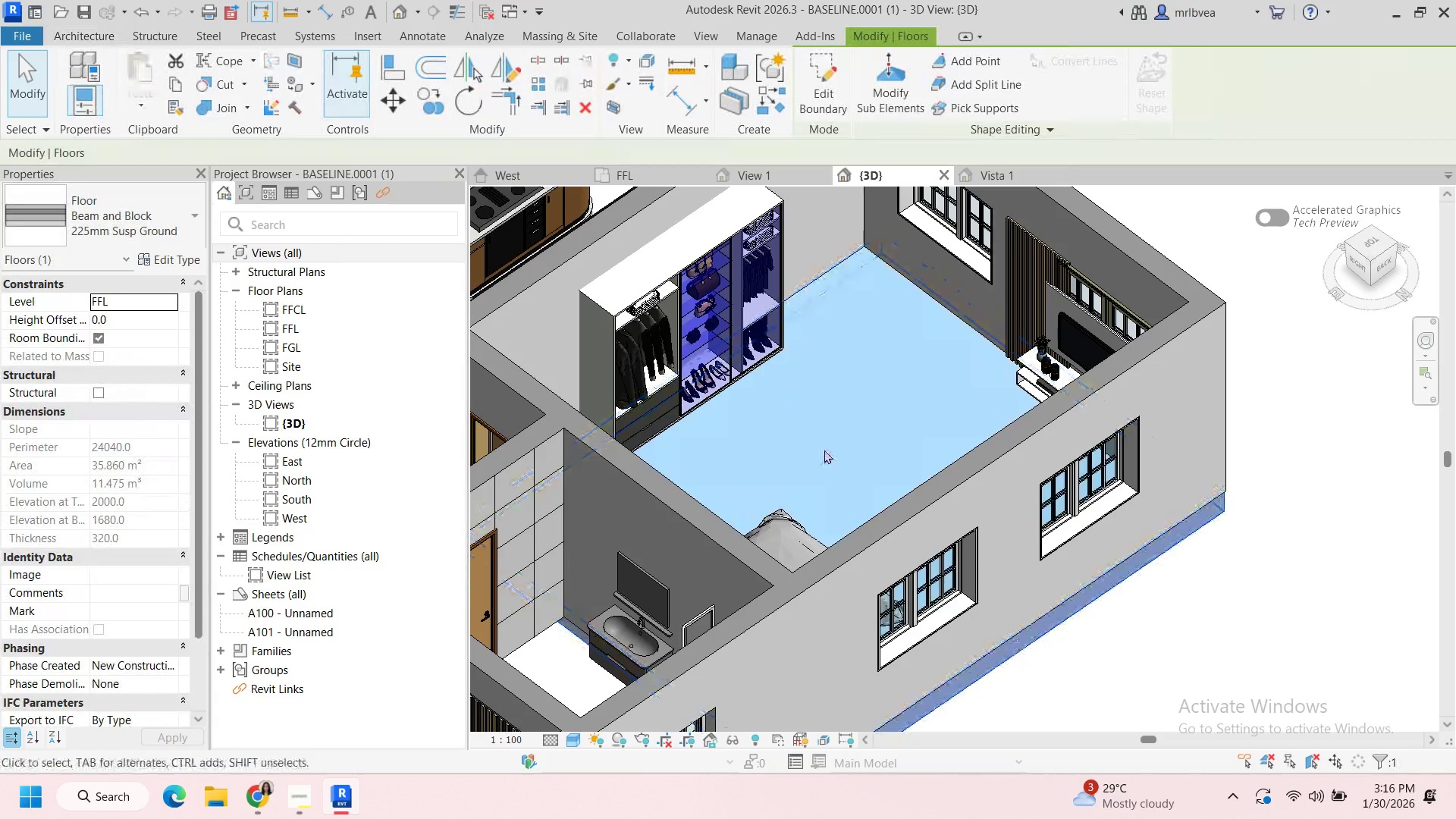 
scroll: coordinate [752, 254], scroll_direction: down, amount: 3.0
 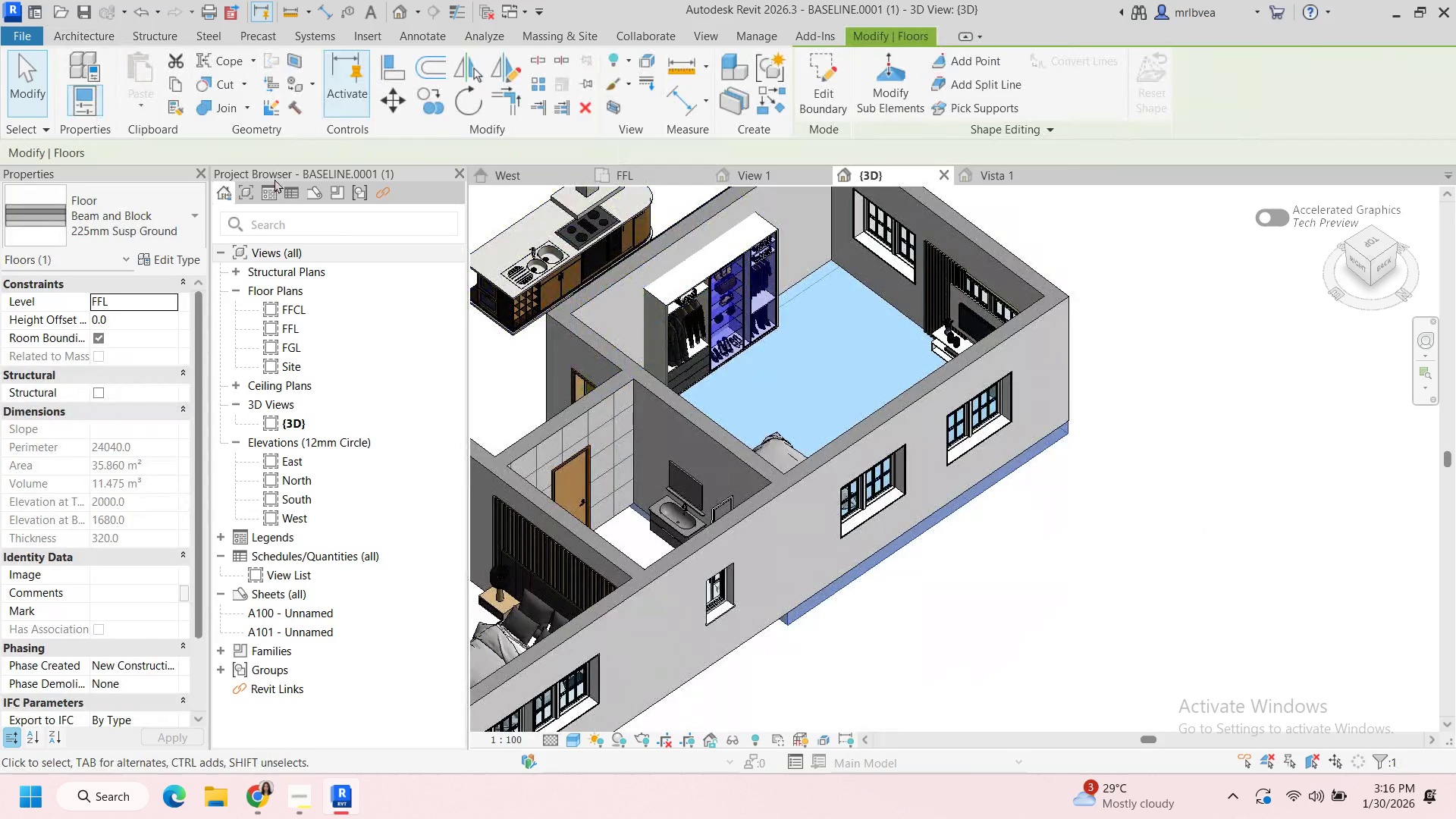 
left_click([132, 217])
 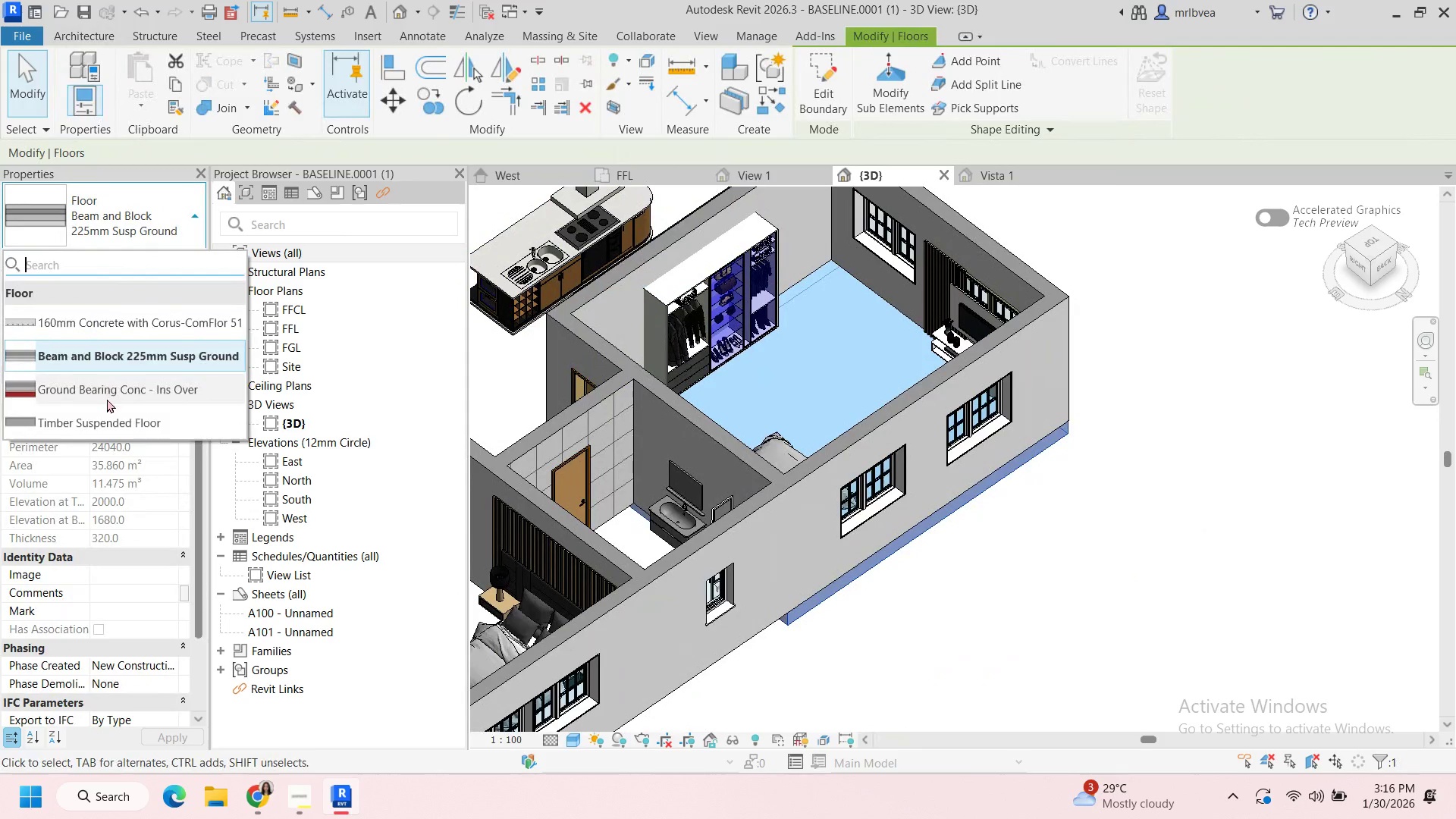 
scroll: coordinate [115, 399], scroll_direction: none, amount: 0.0
 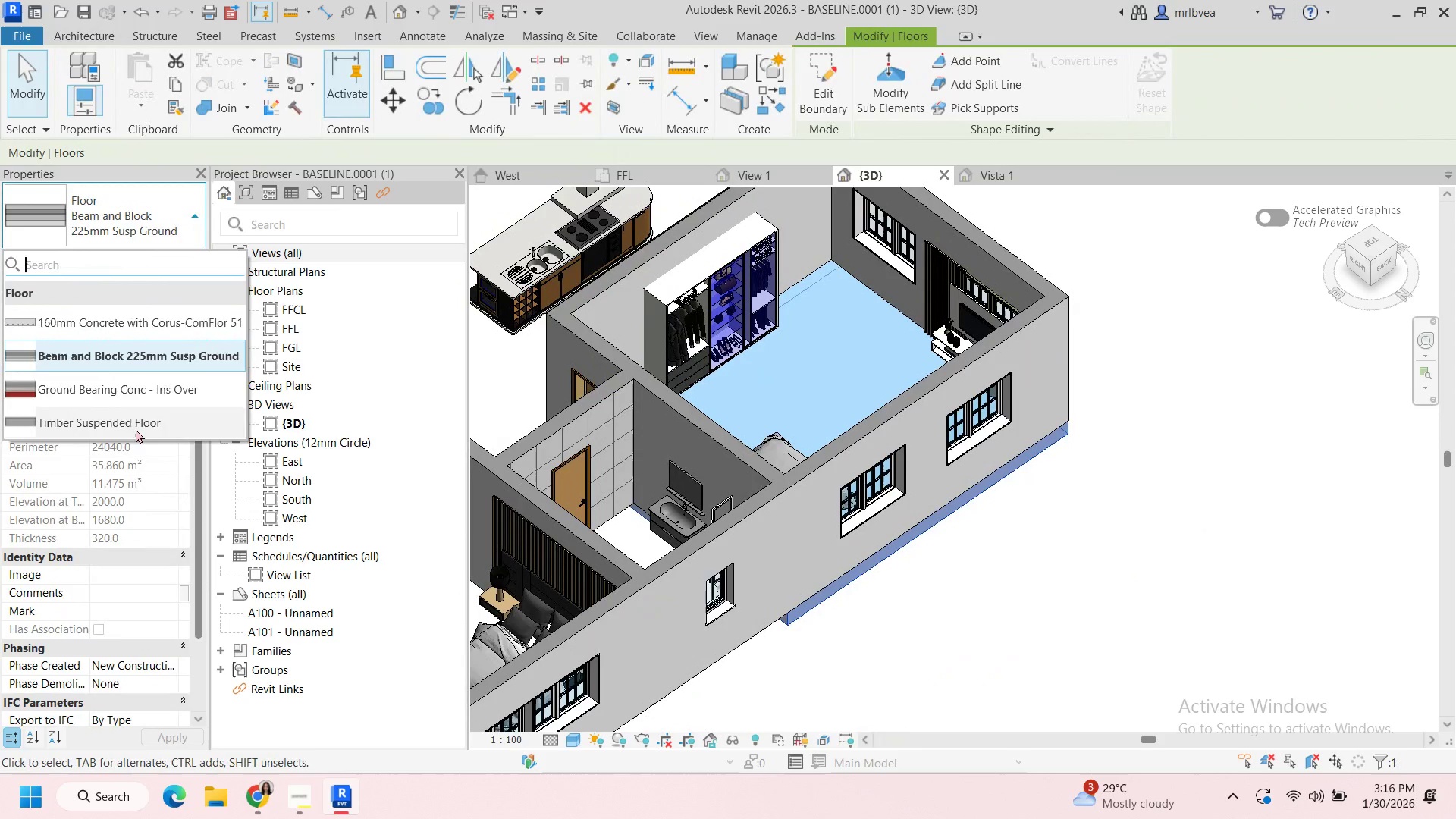 
left_click([136, 429])
 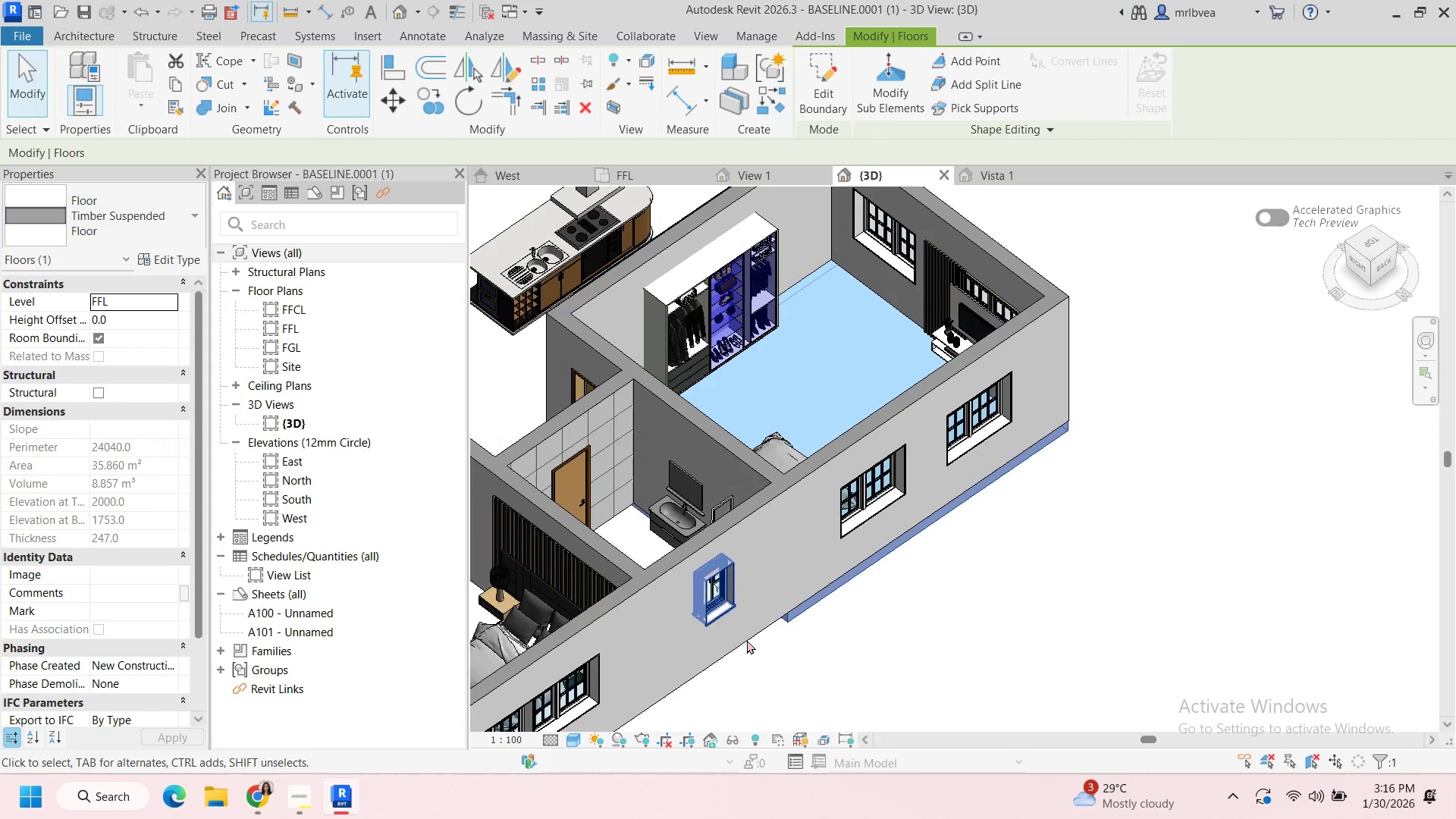 
left_click([976, 651])
 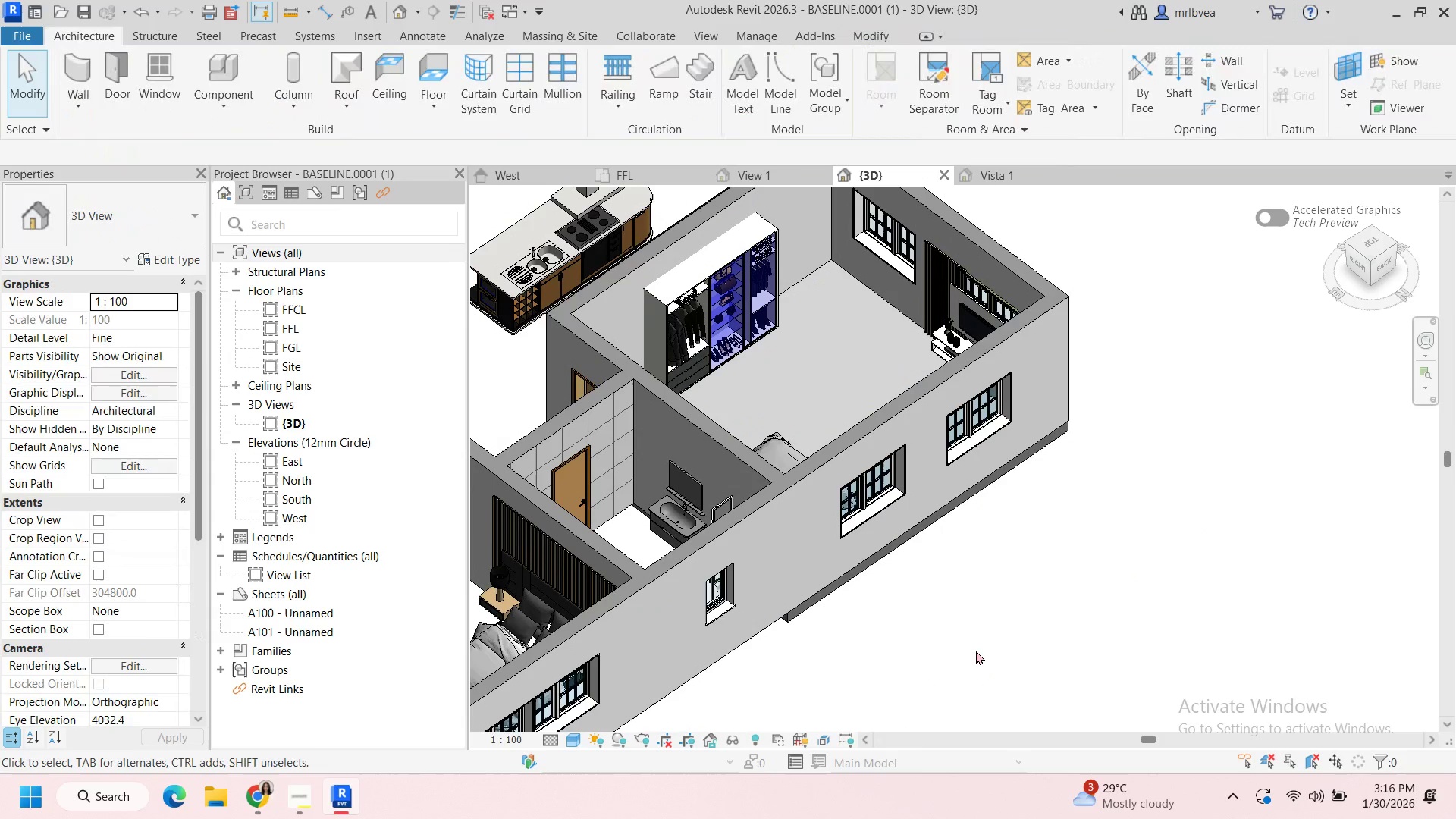 
left_click([976, 651])
 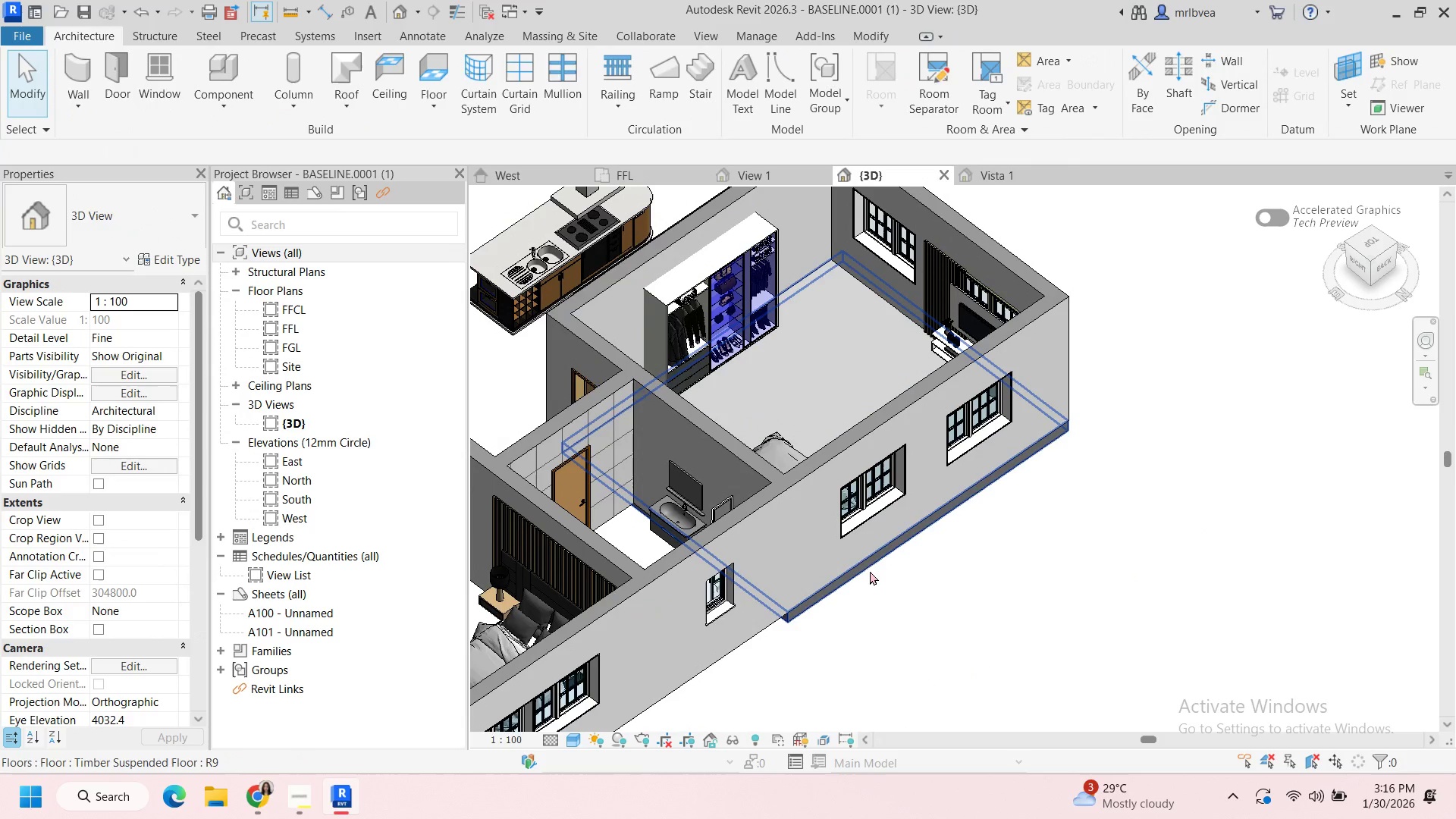 
left_click([870, 571])
 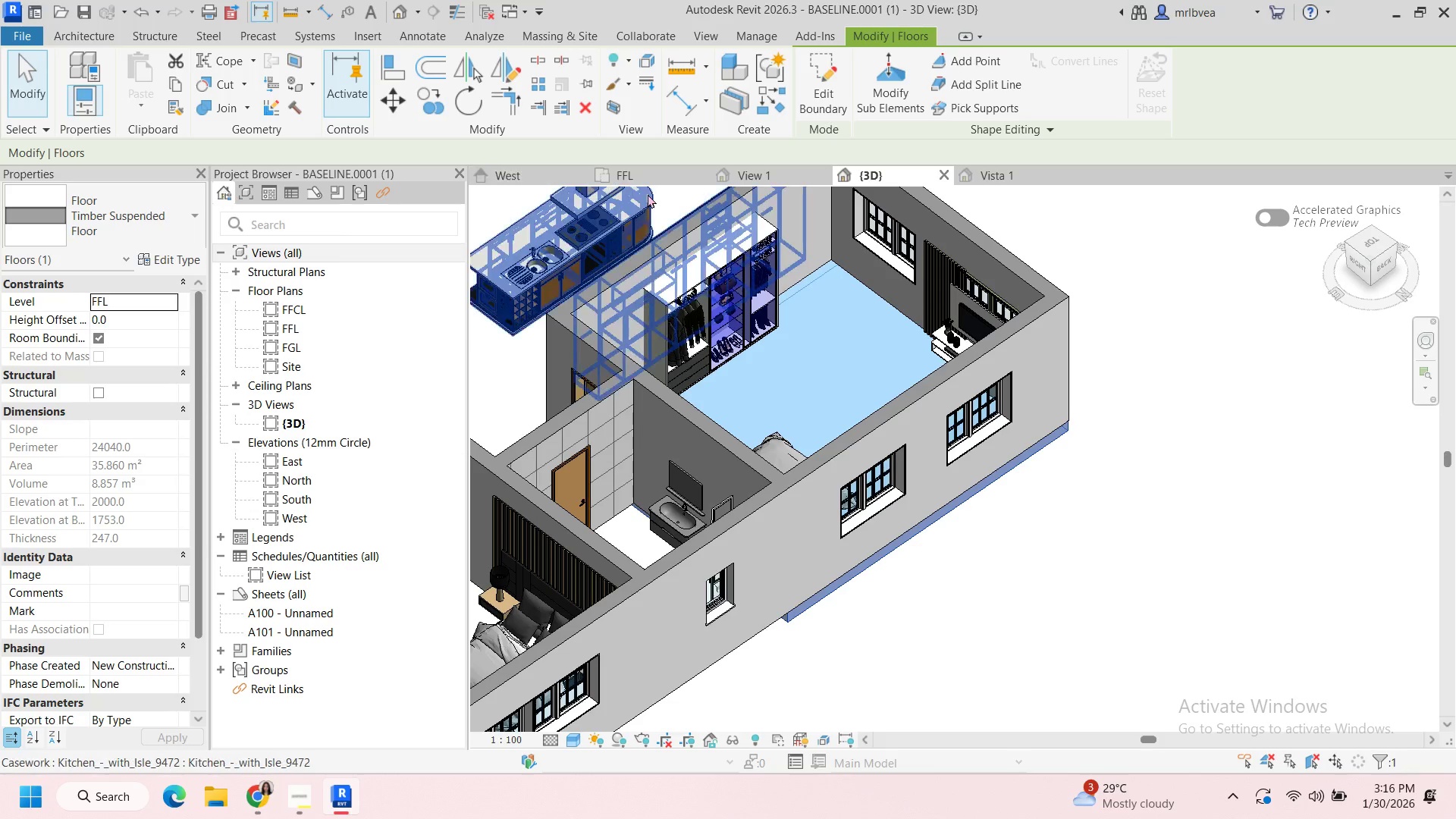 
left_click([648, 180])
 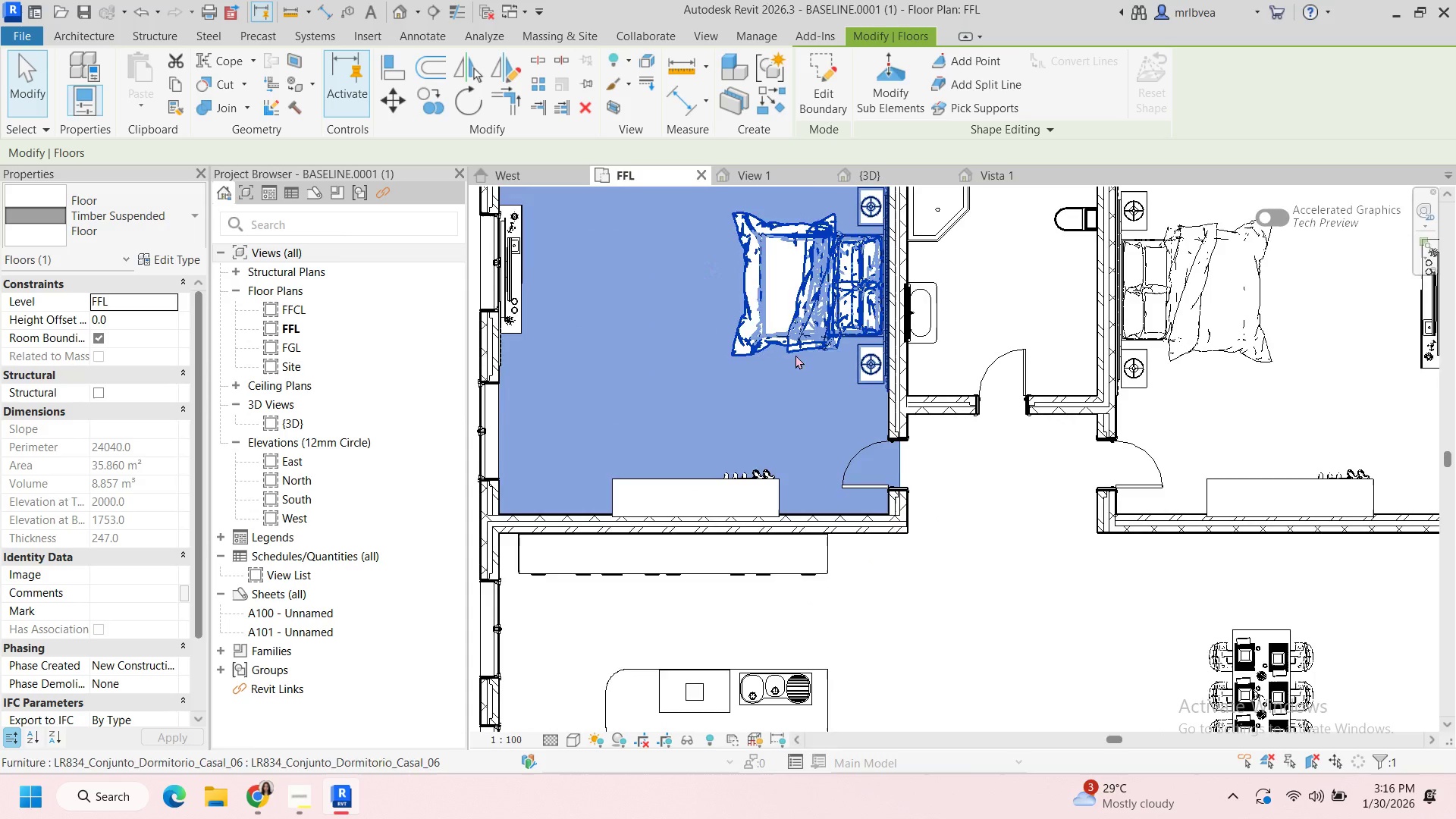 
left_click([905, 489])
 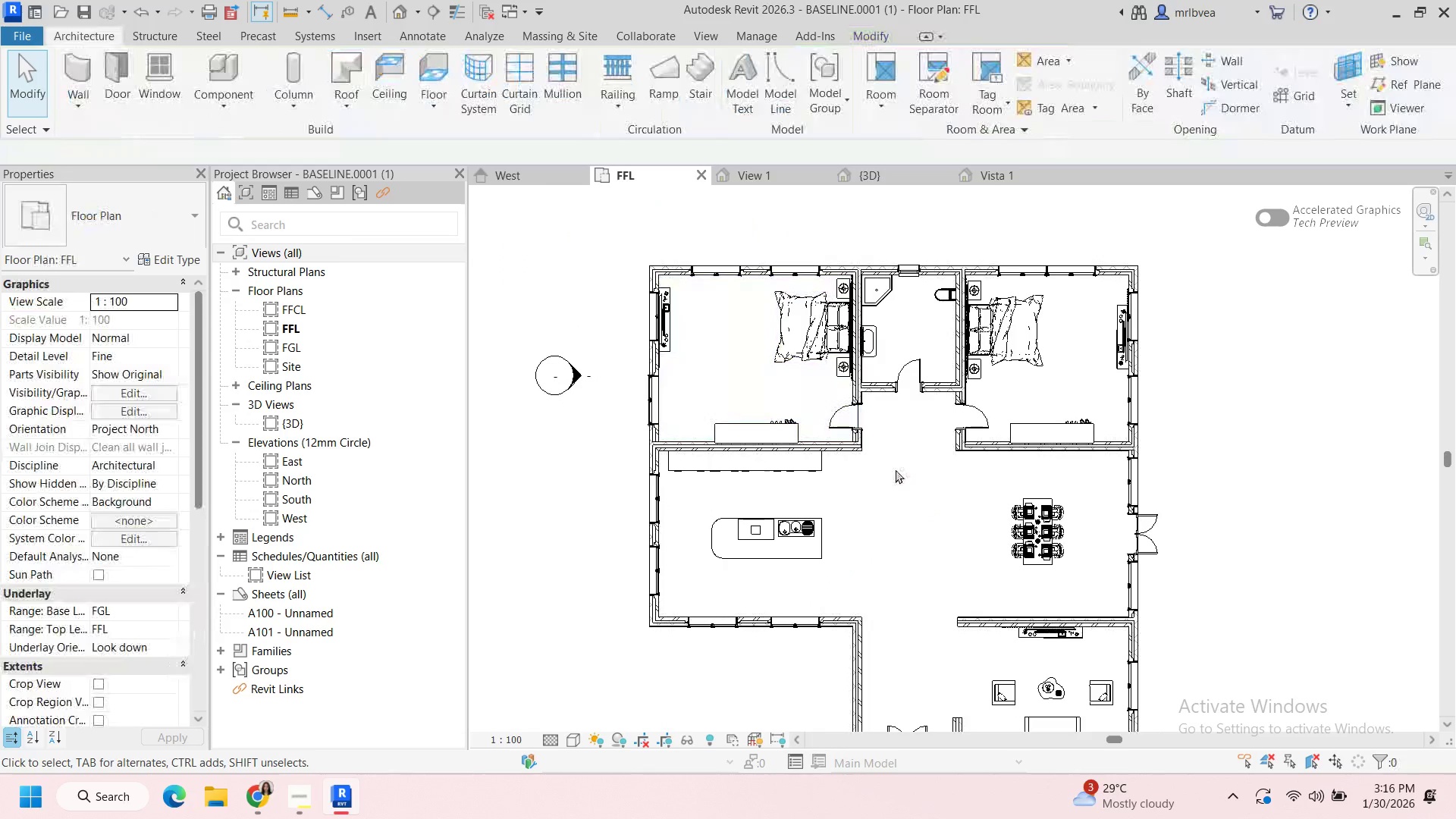 
scroll: coordinate [894, 469], scroll_direction: down, amount: 8.0
 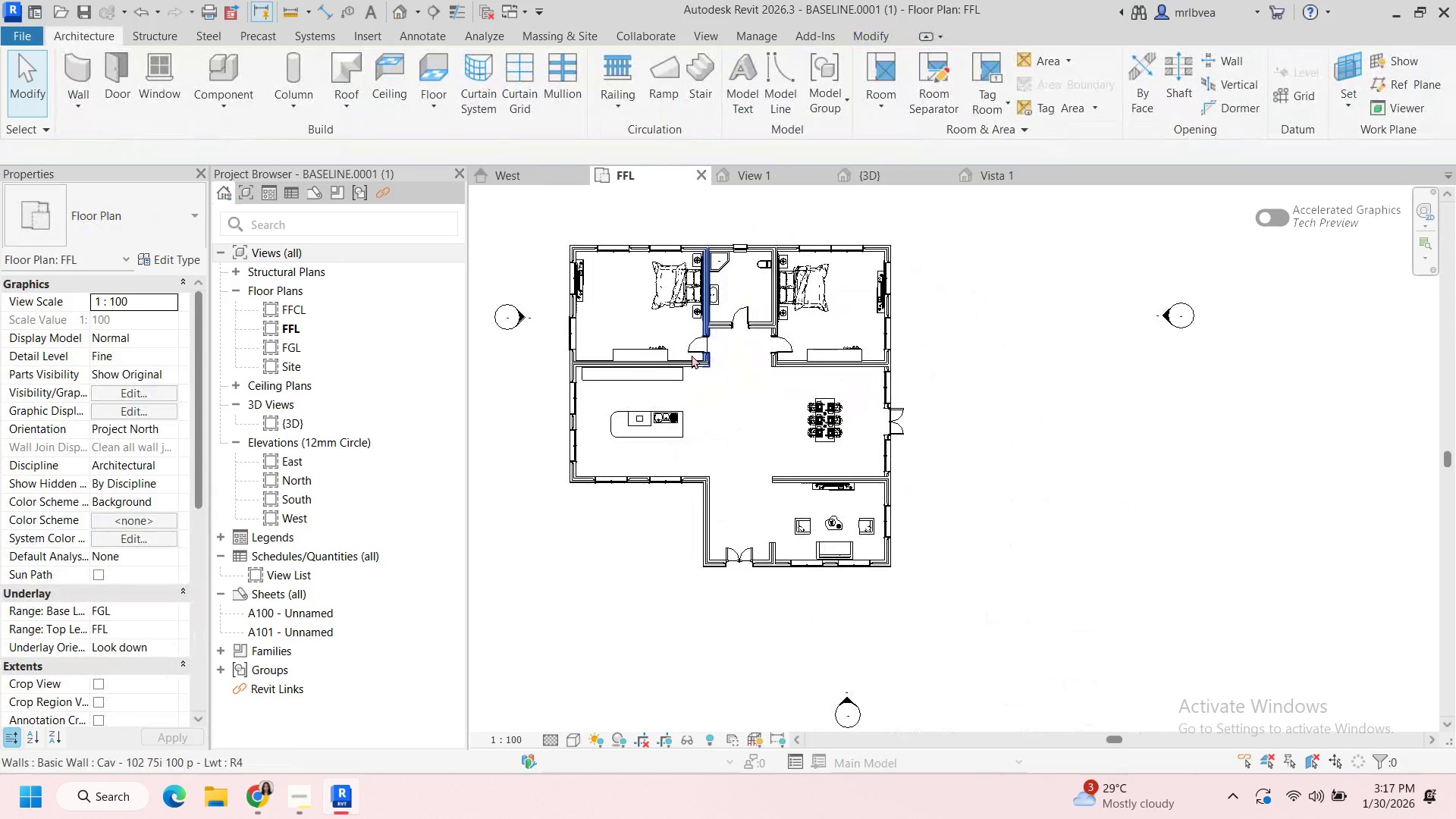 
scroll: coordinate [623, 317], scroll_direction: up, amount: 4.0
 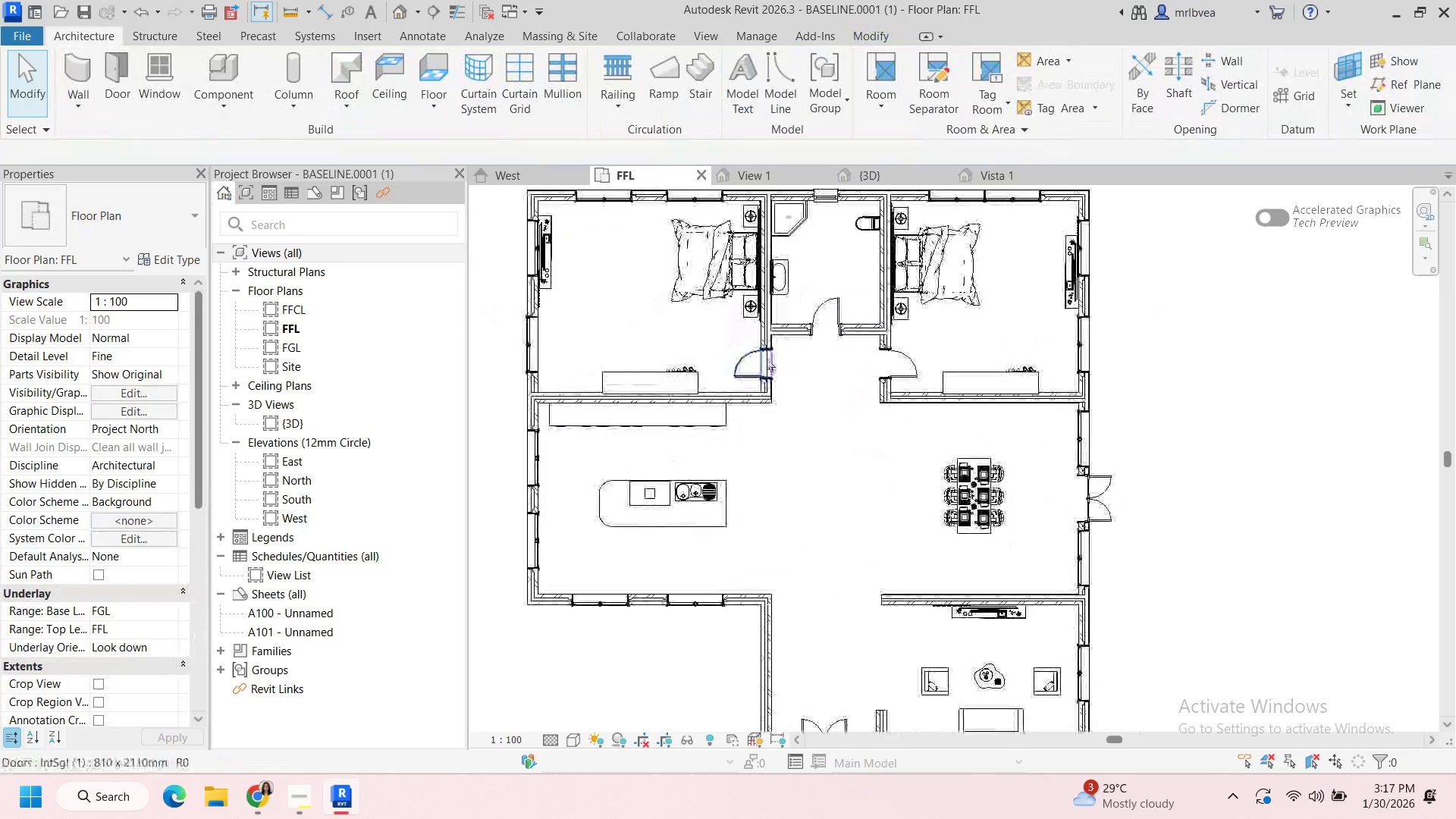 
scroll: coordinate [767, 358], scroll_direction: down, amount: 3.0
 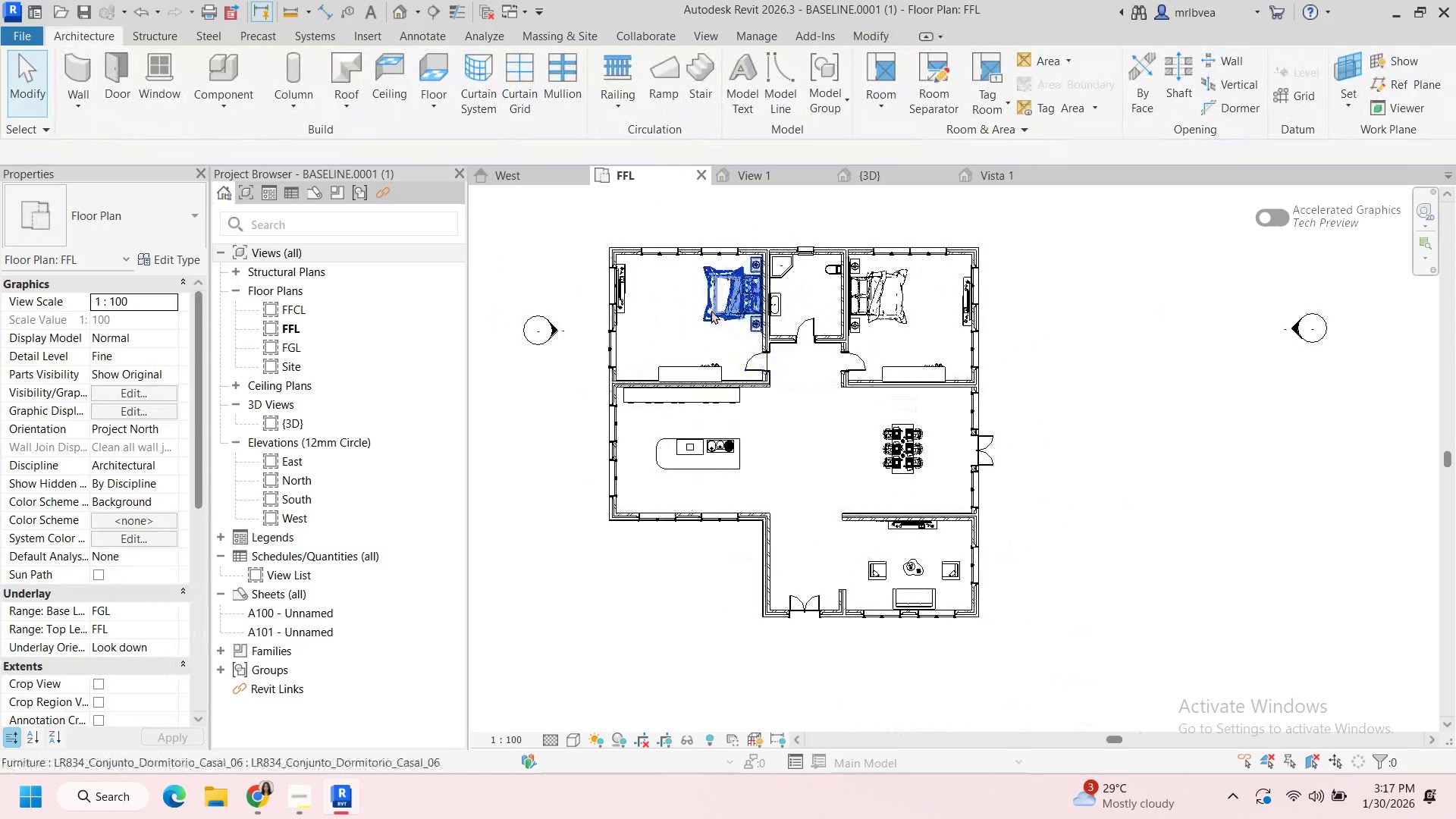 
scroll: coordinate [716, 312], scroll_direction: up, amount: 4.0
 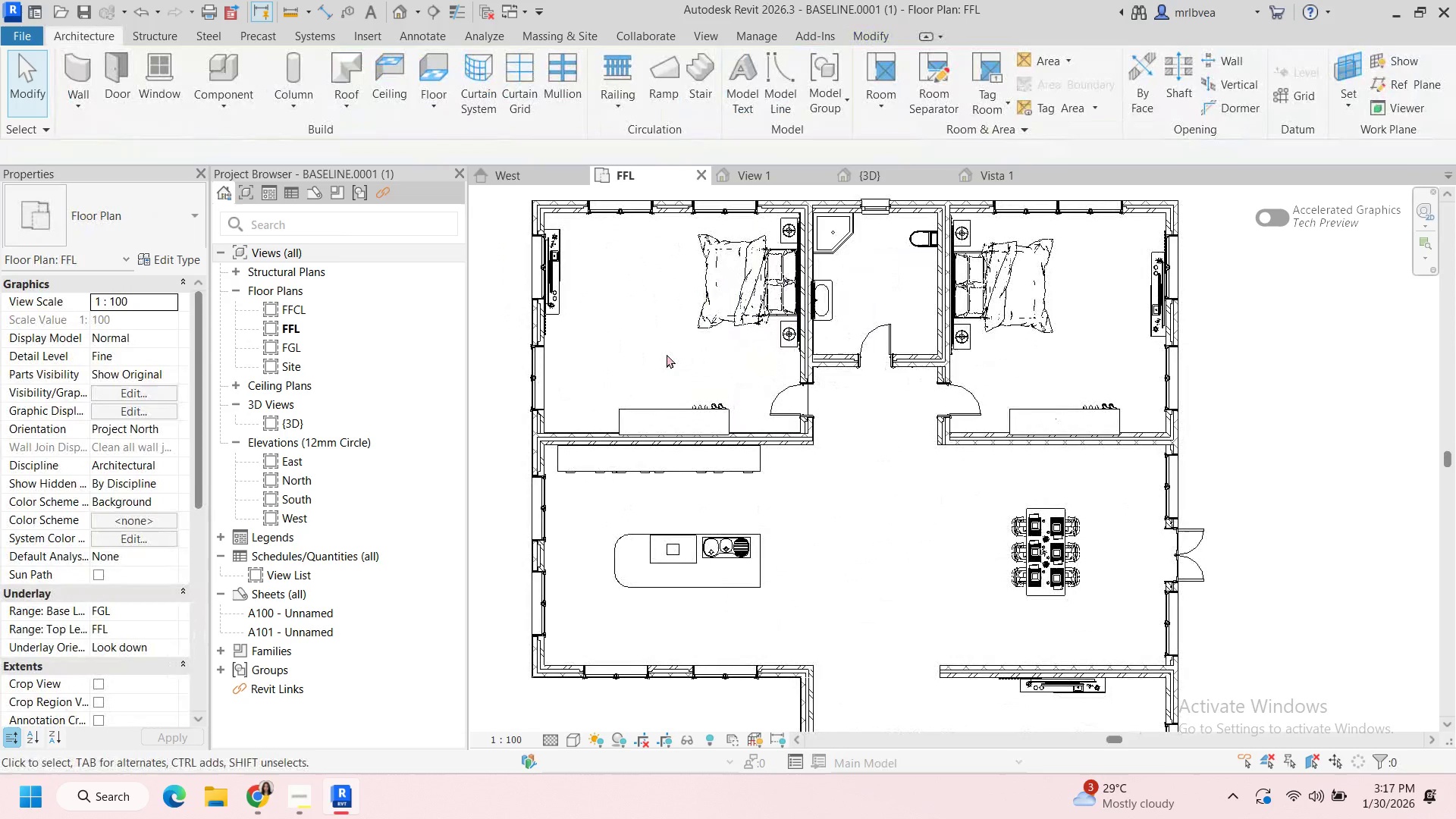 
left_click([667, 354])
 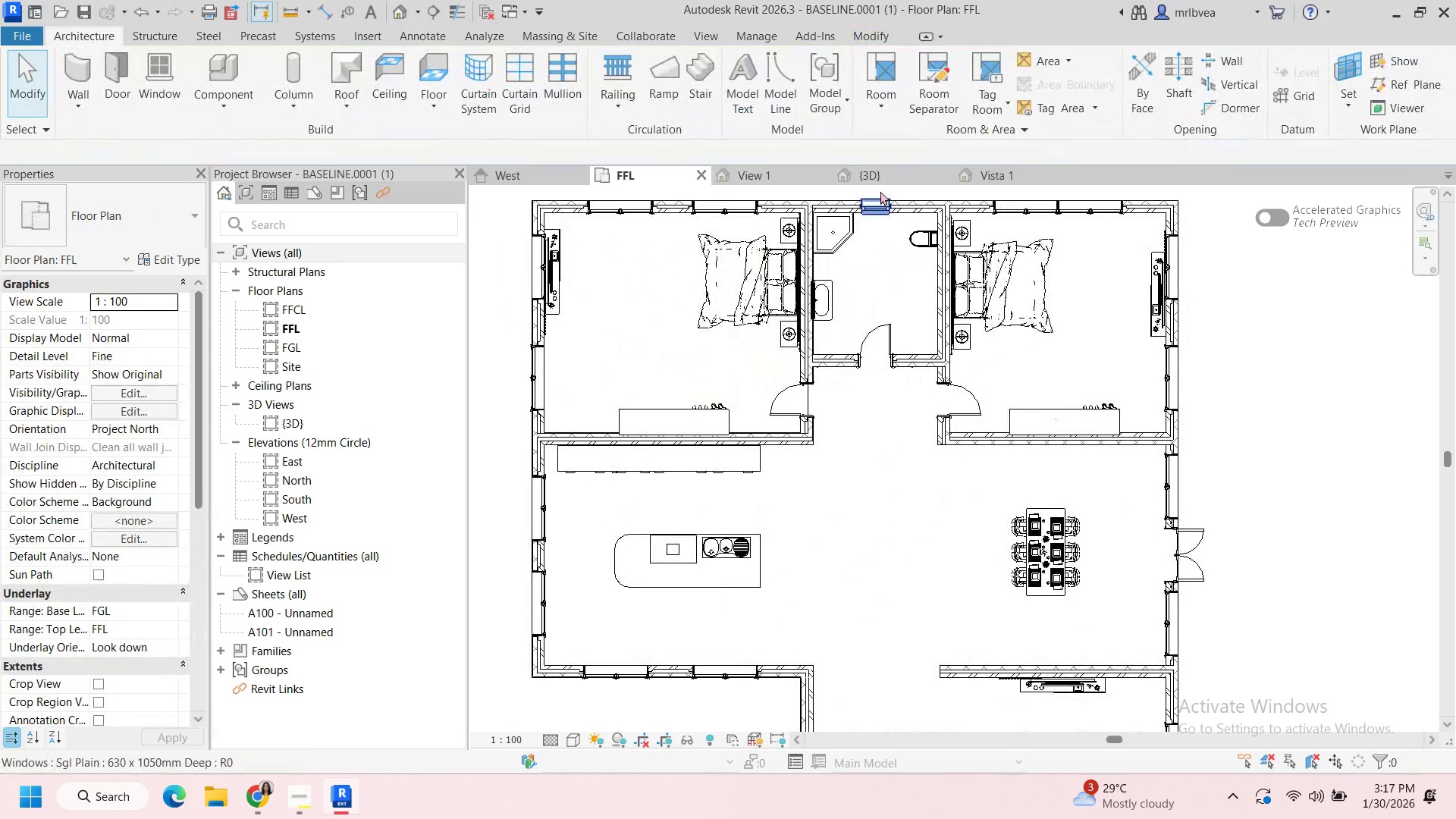 
left_click([882, 173])
 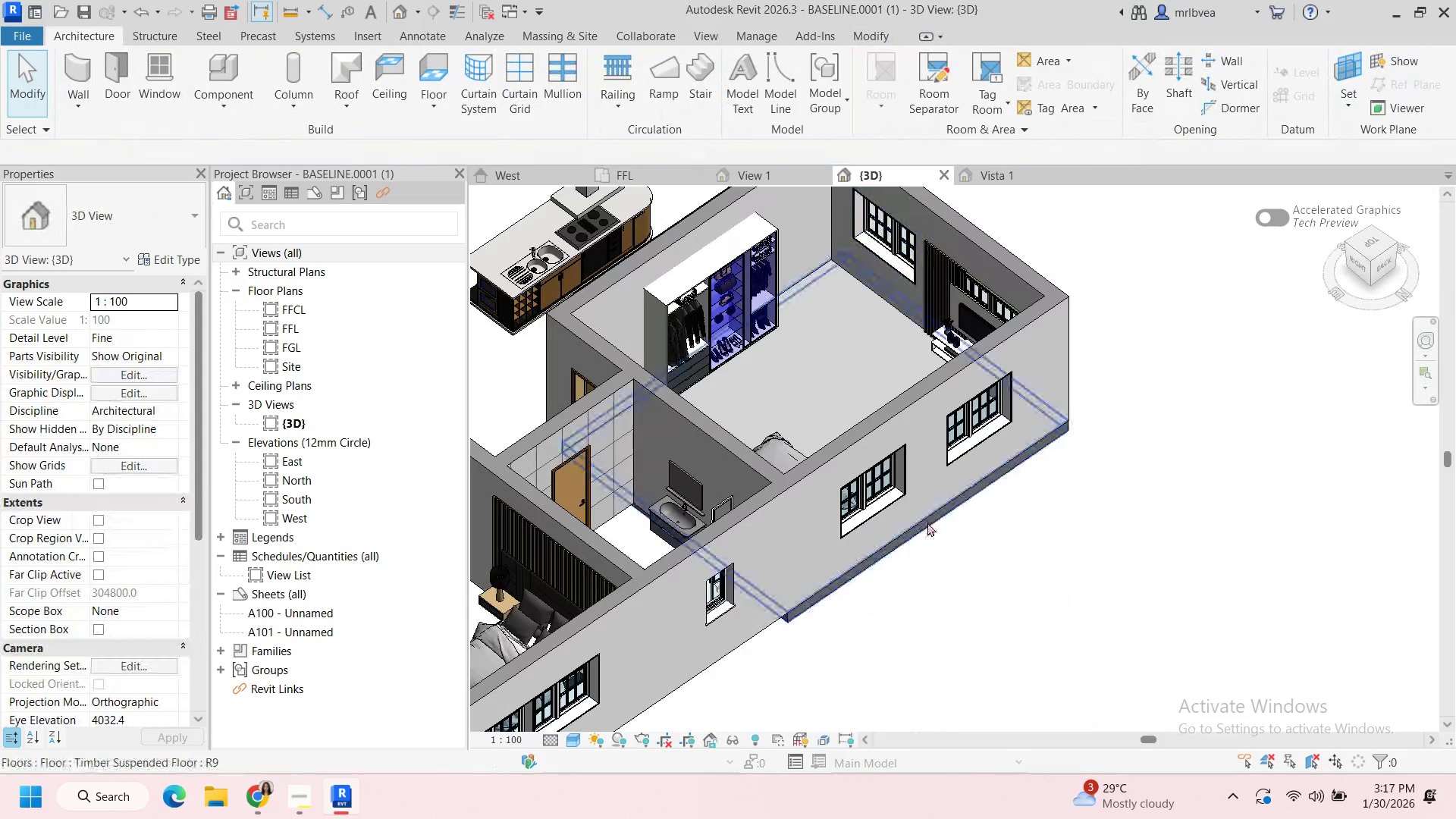 
left_click([927, 524])
 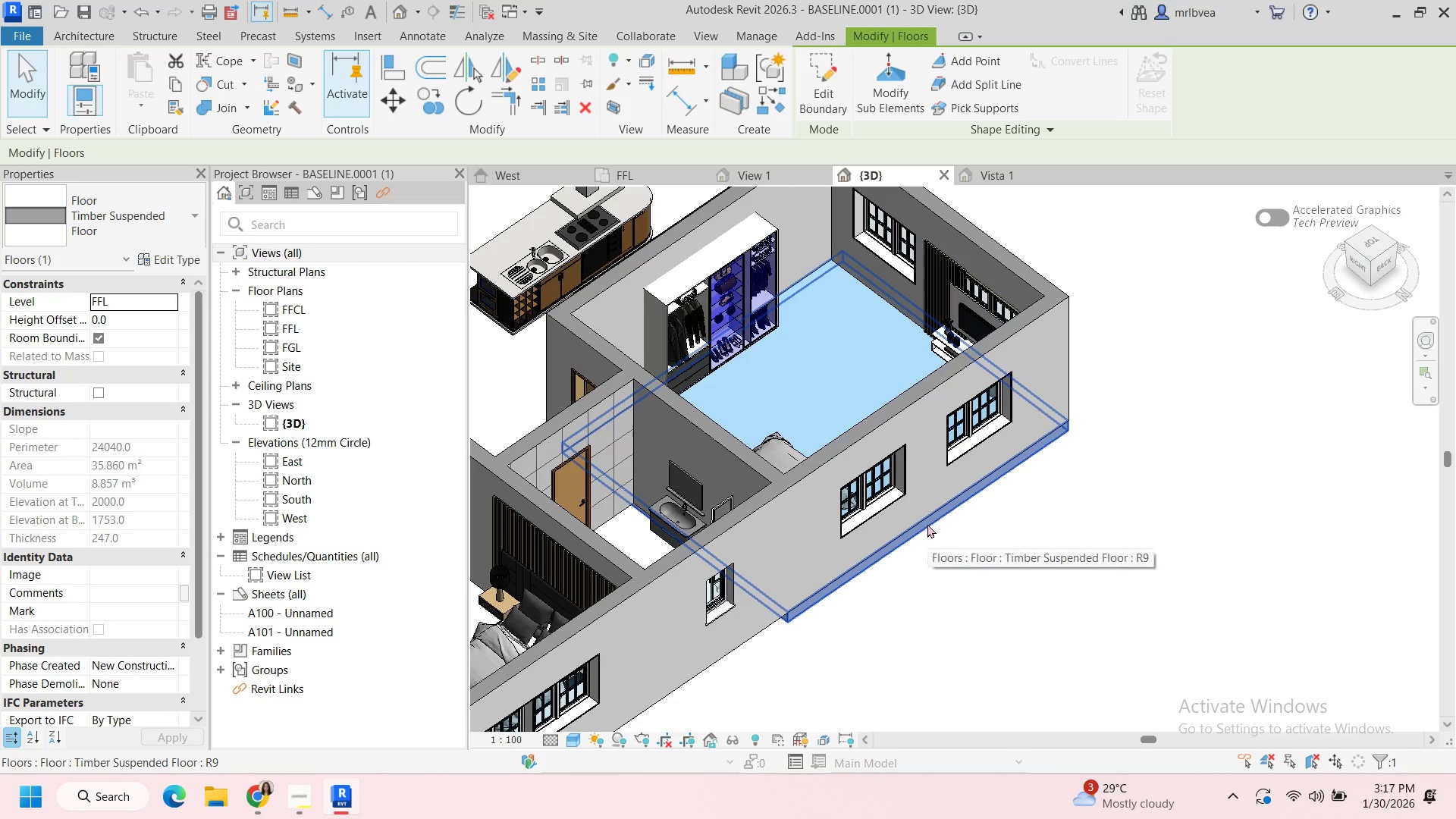 
key(Backspace)
 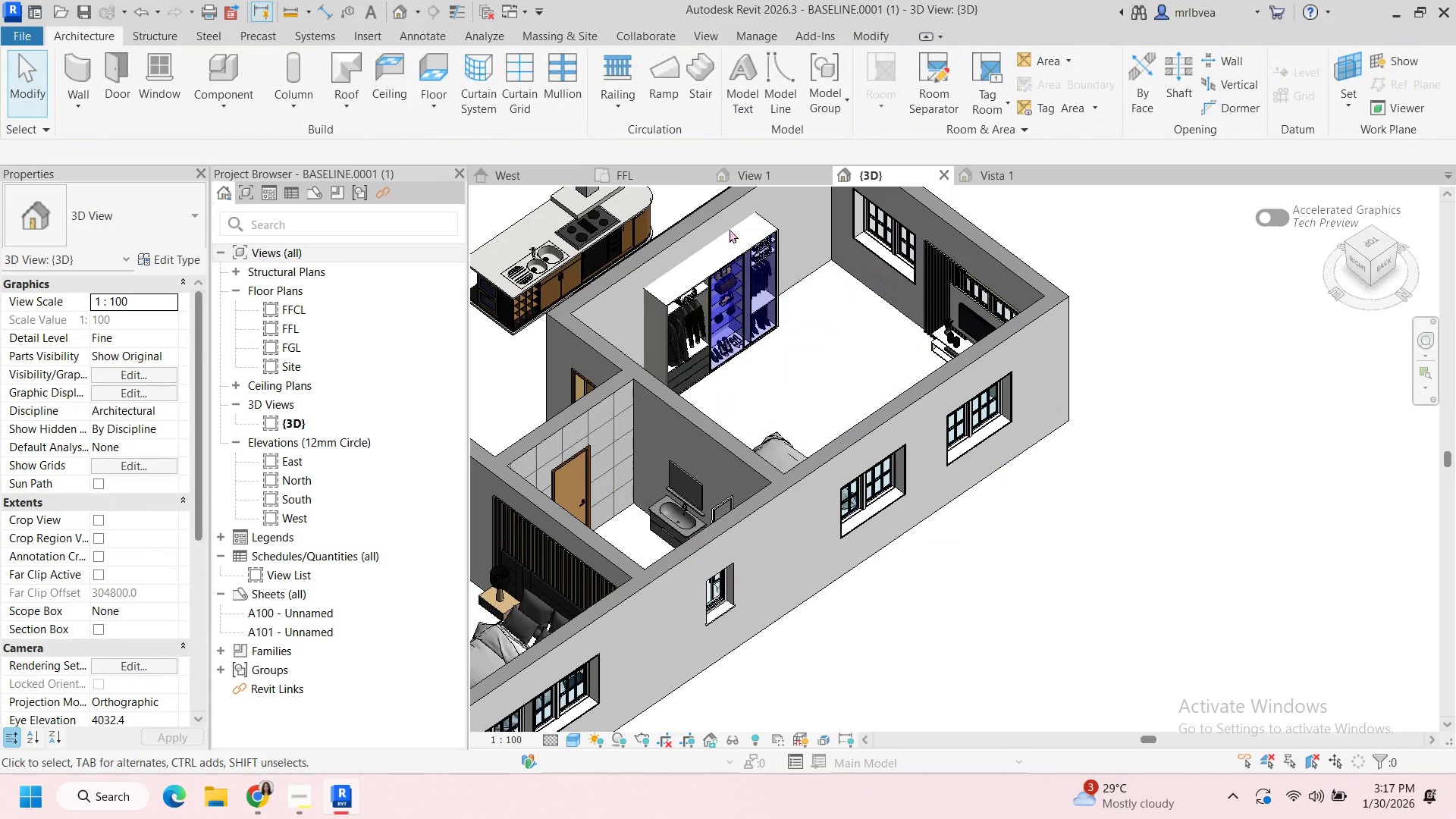 
left_click([679, 181])
 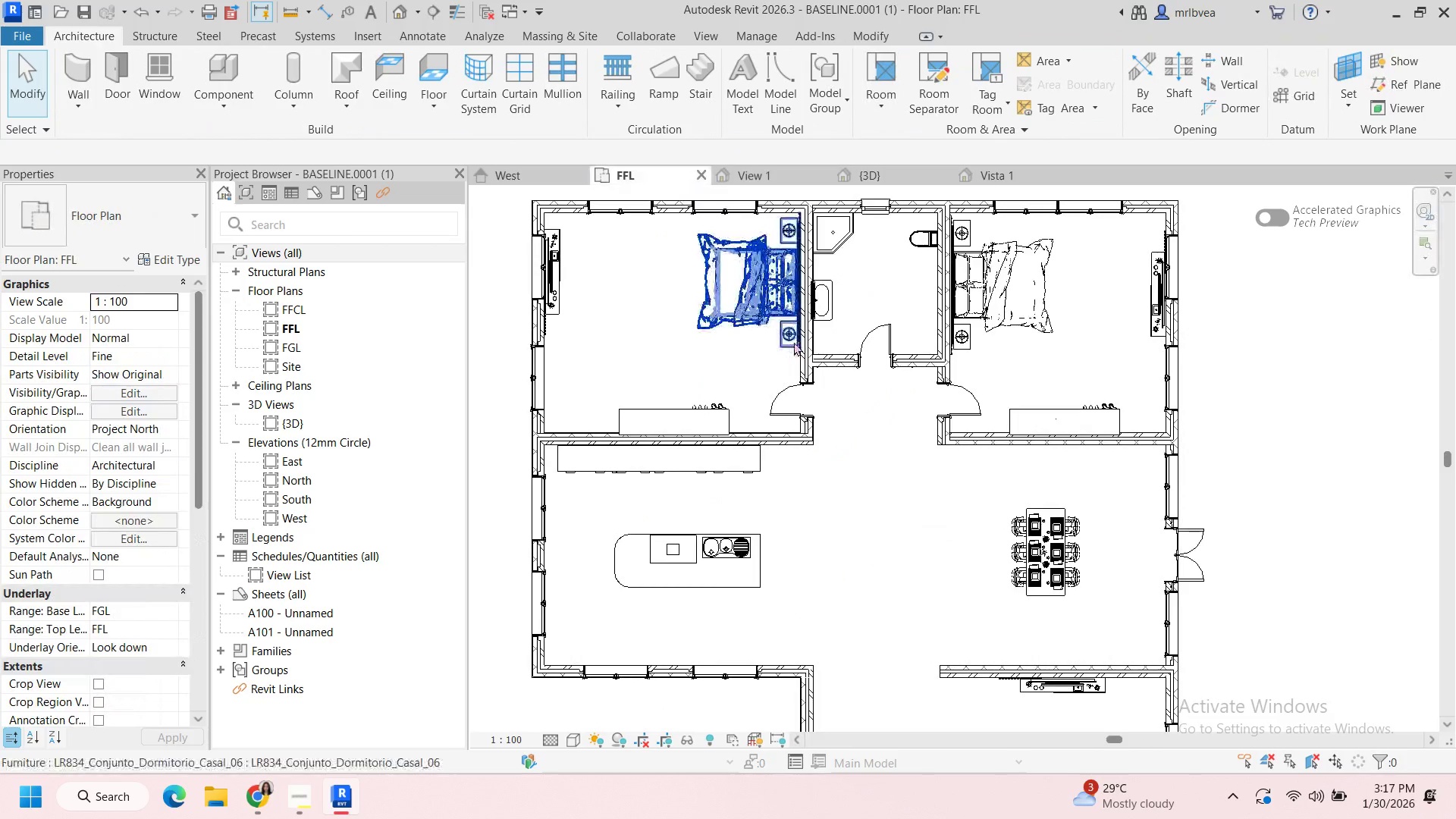 
scroll: coordinate [803, 349], scroll_direction: down, amount: 4.0
 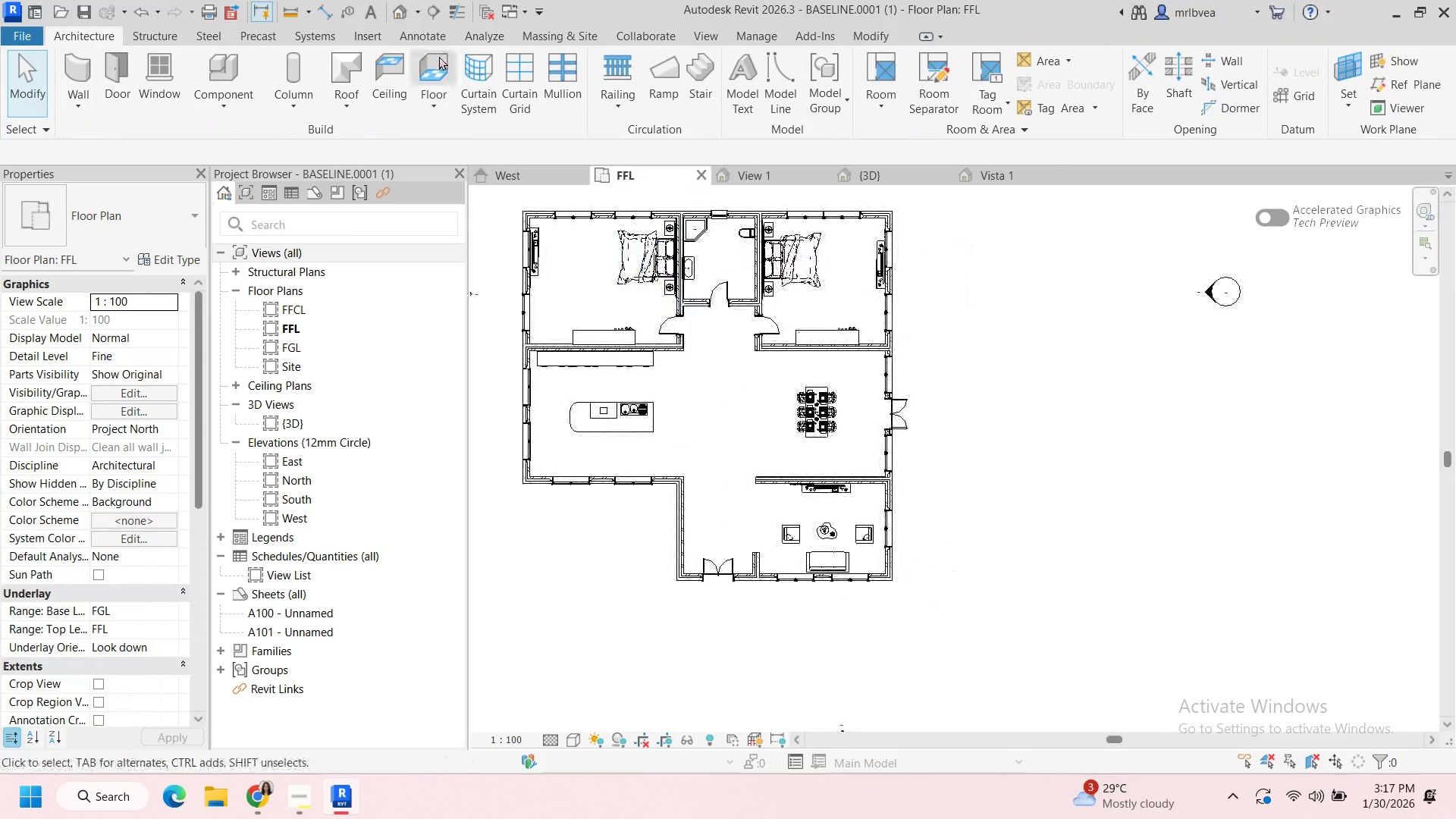 
left_click([439, 56])
 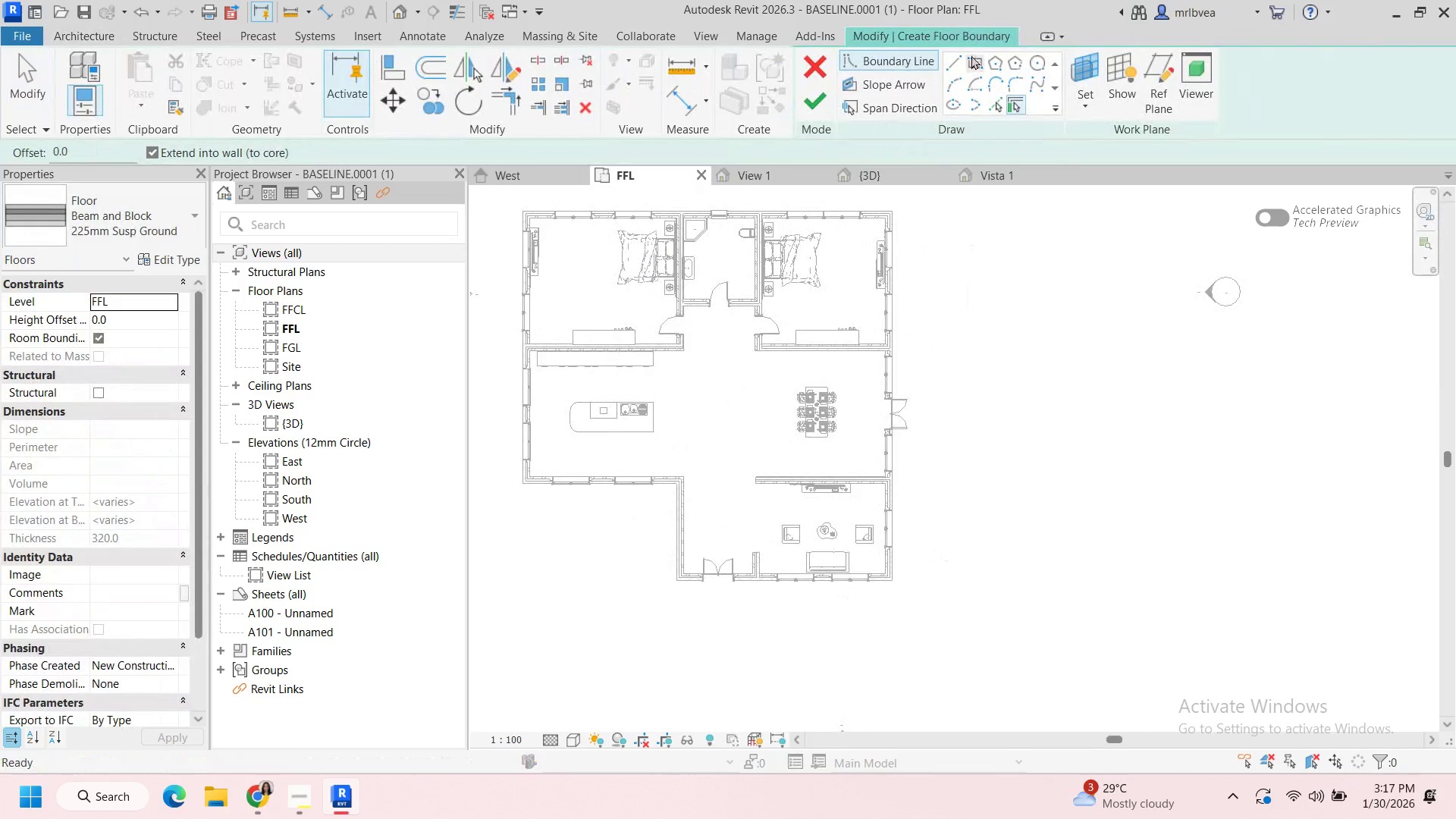 
left_click([957, 58])
 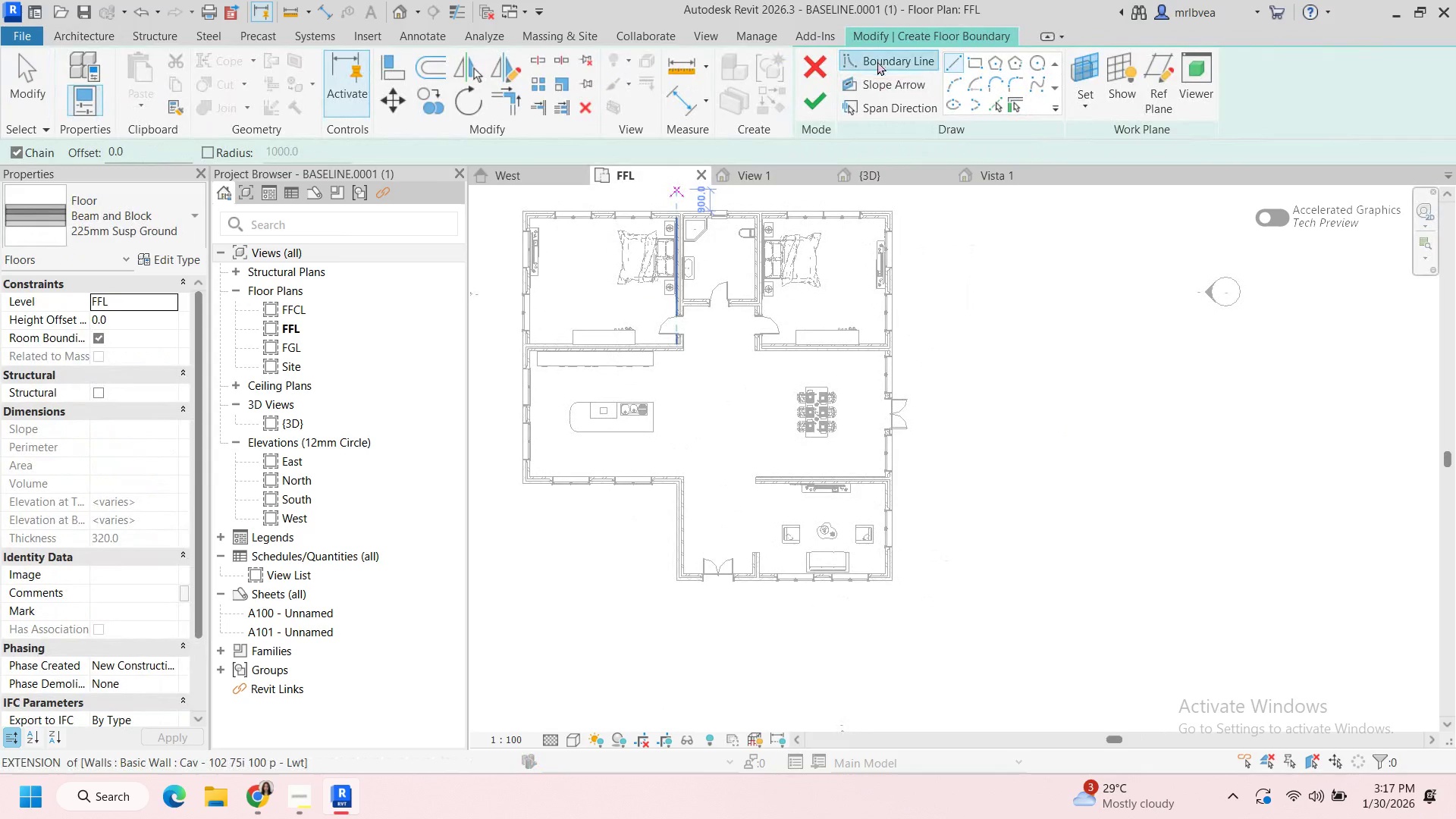 
left_click([878, 55])
 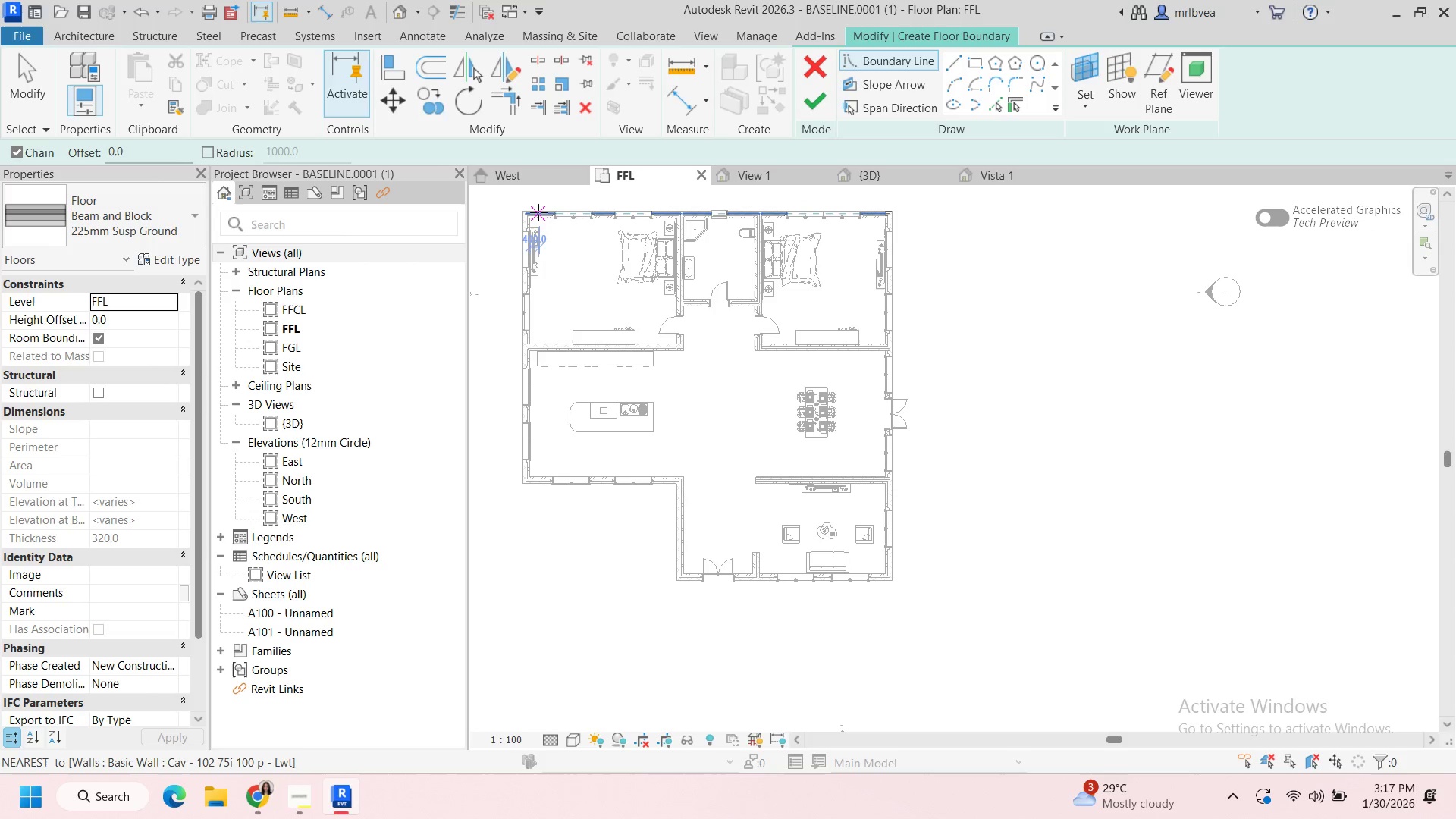 
left_click([538, 208])
 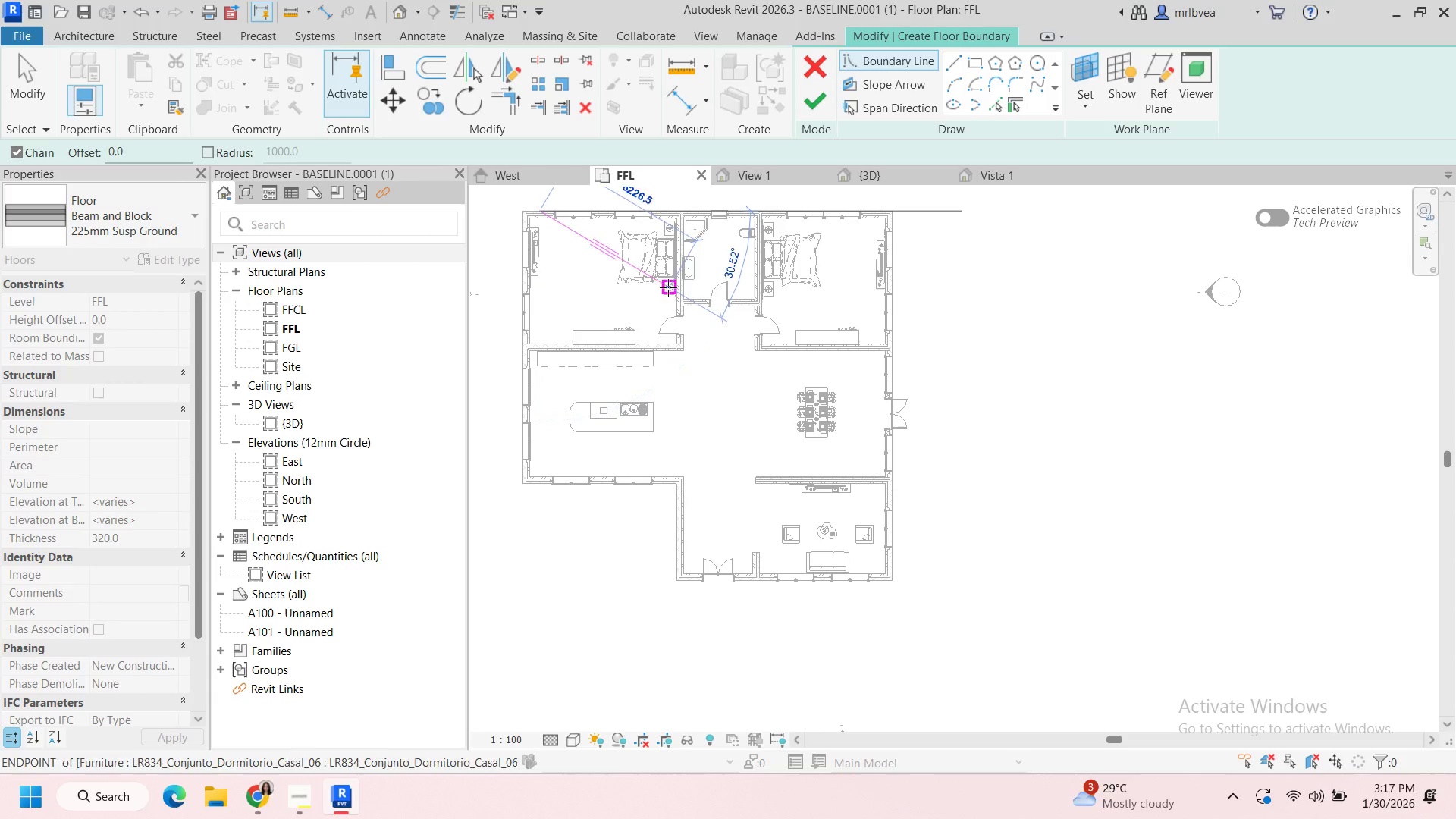 
key(Escape)
 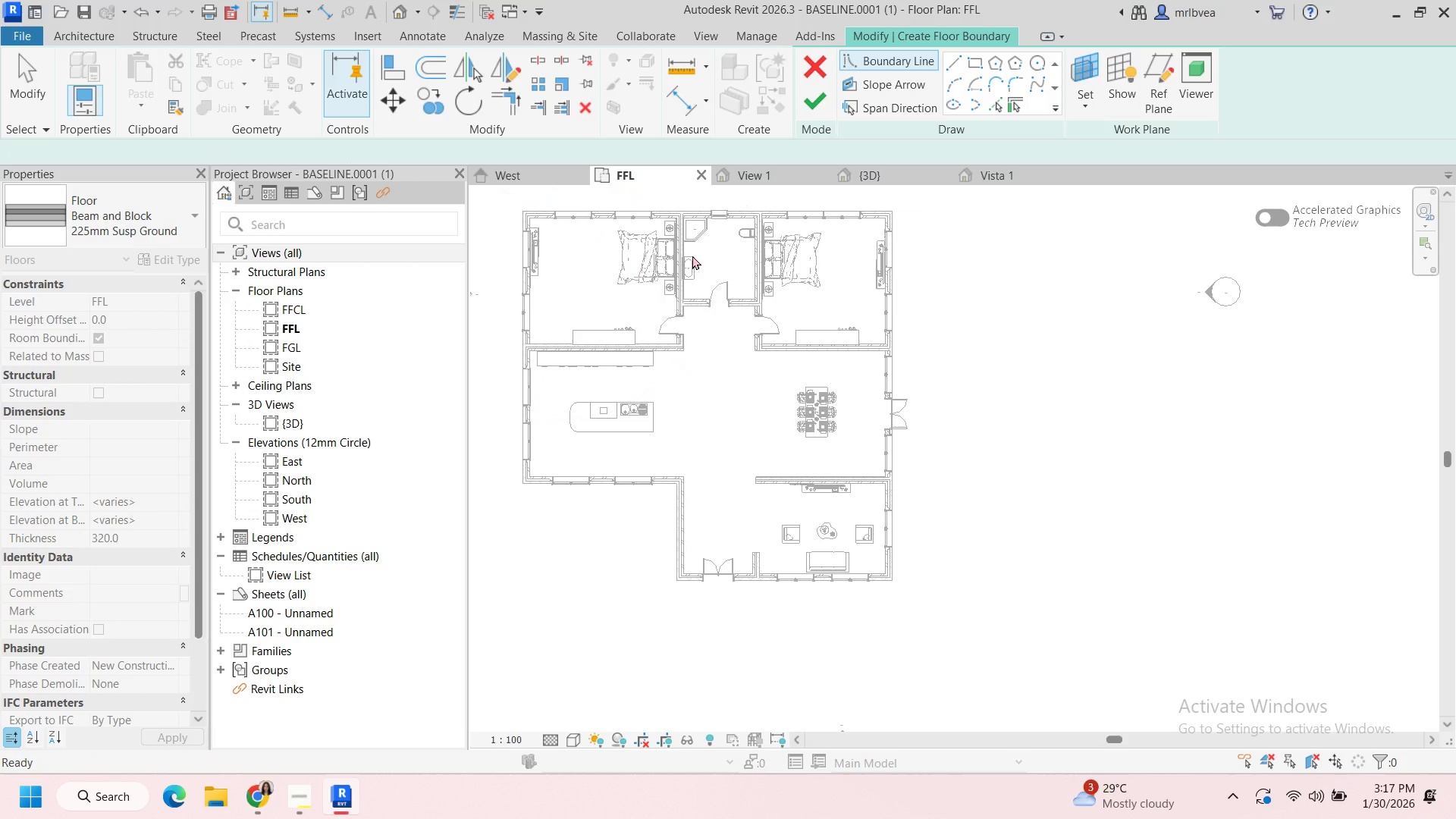 
hold_key(key=Escape, duration=4.91)
 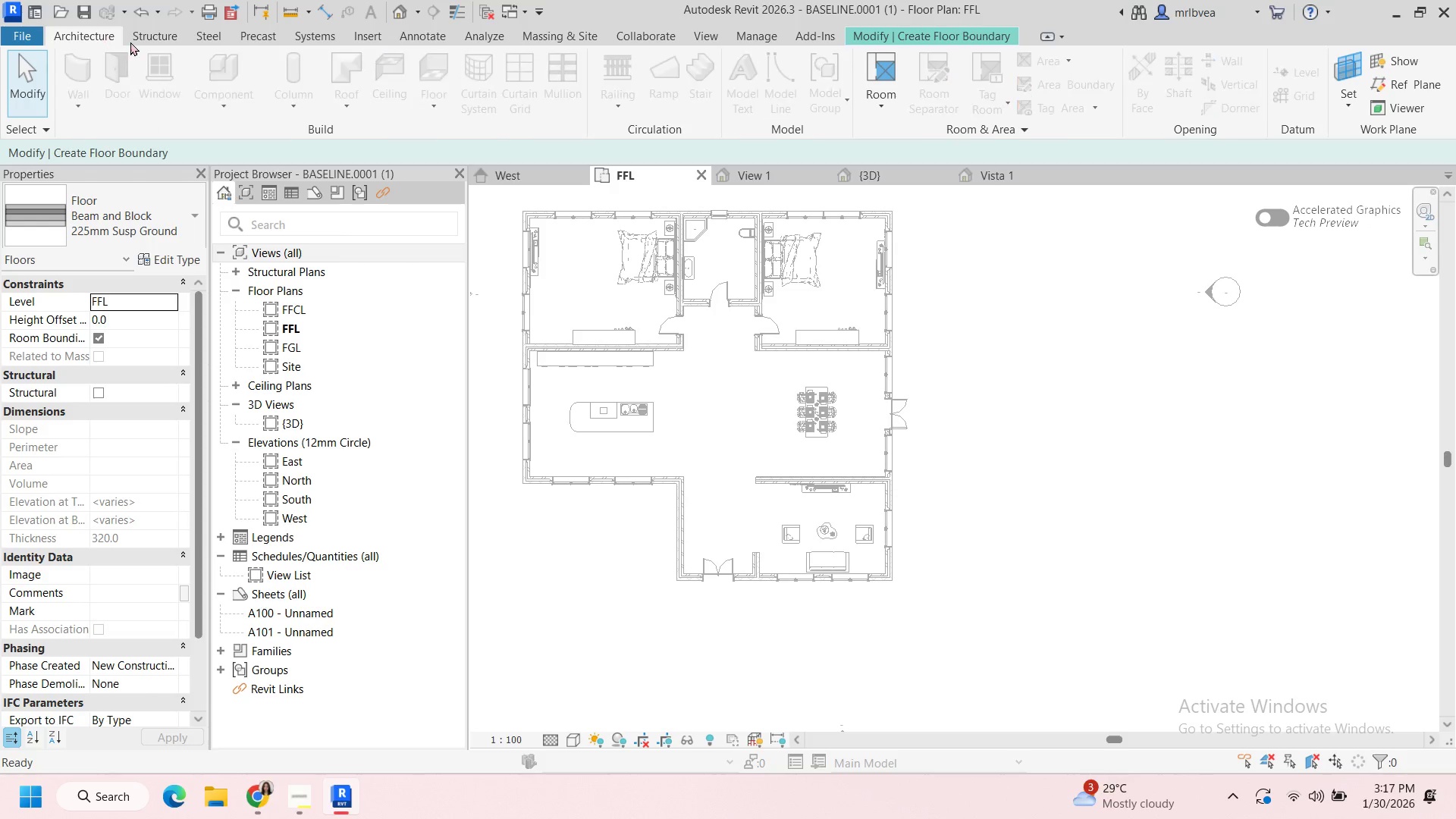 
left_click([348, 82])
 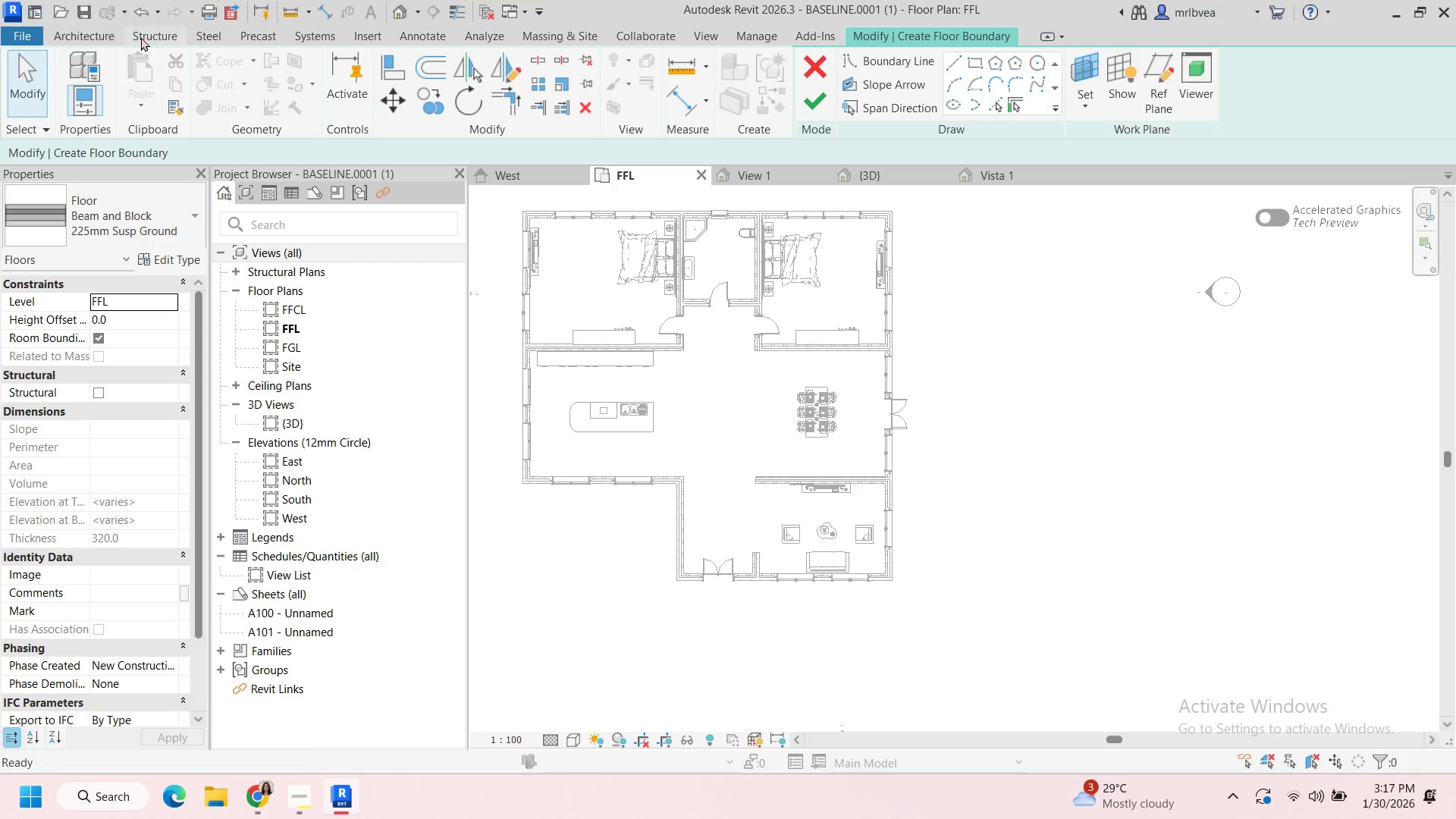 
left_click([99, 35])
 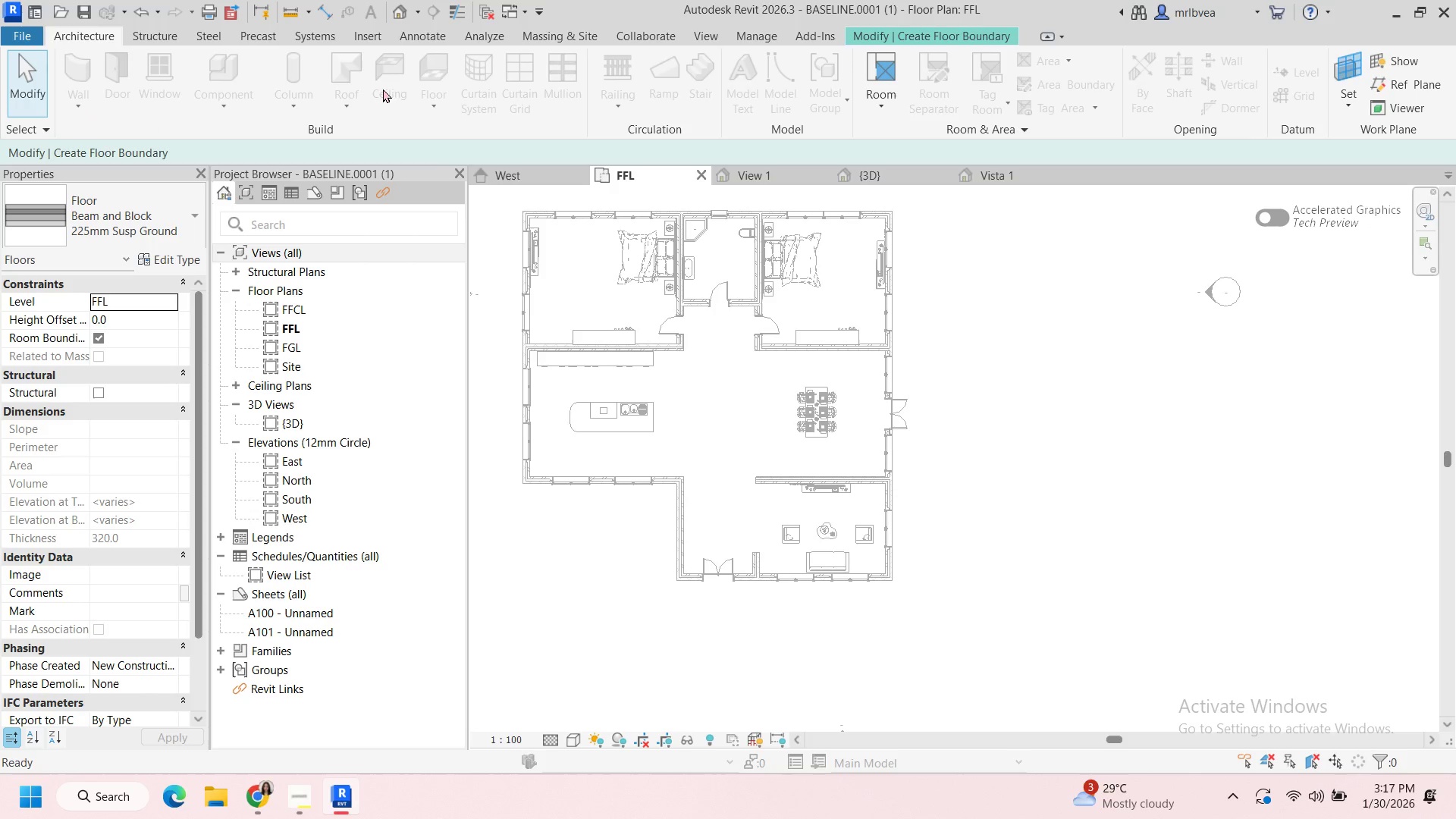 
key(Escape)
 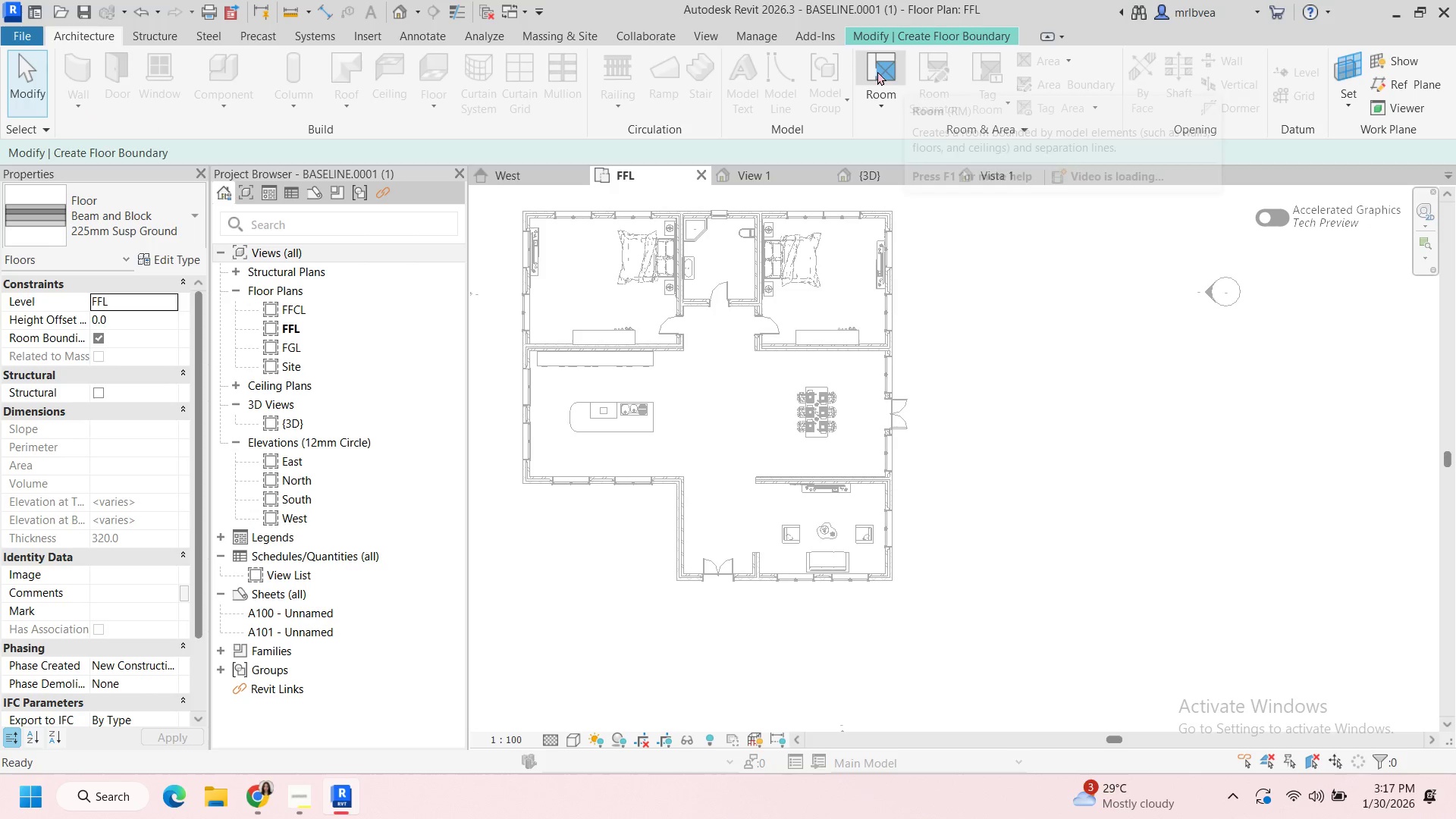 
left_click([877, 71])
 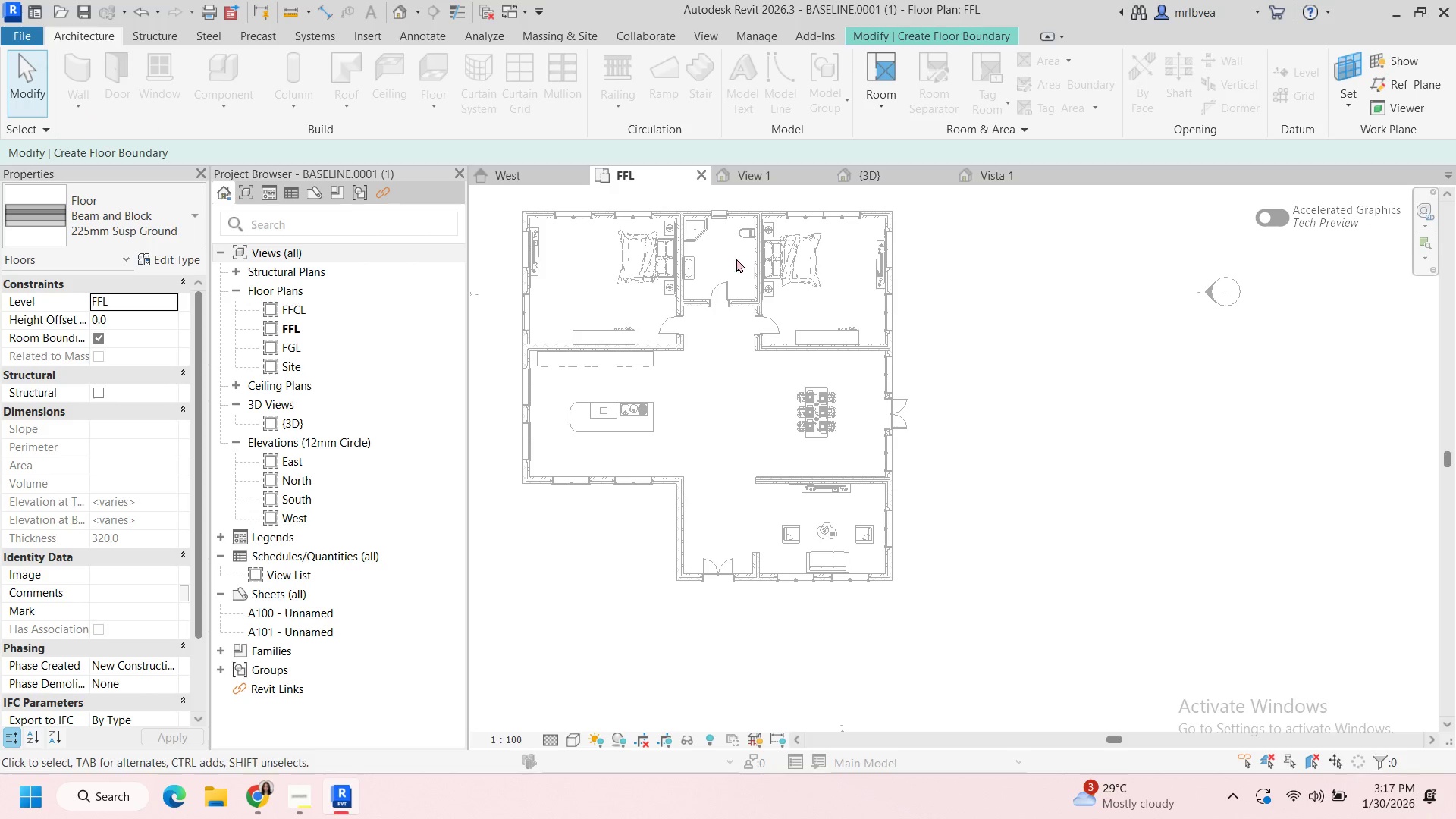 
key(Escape)
 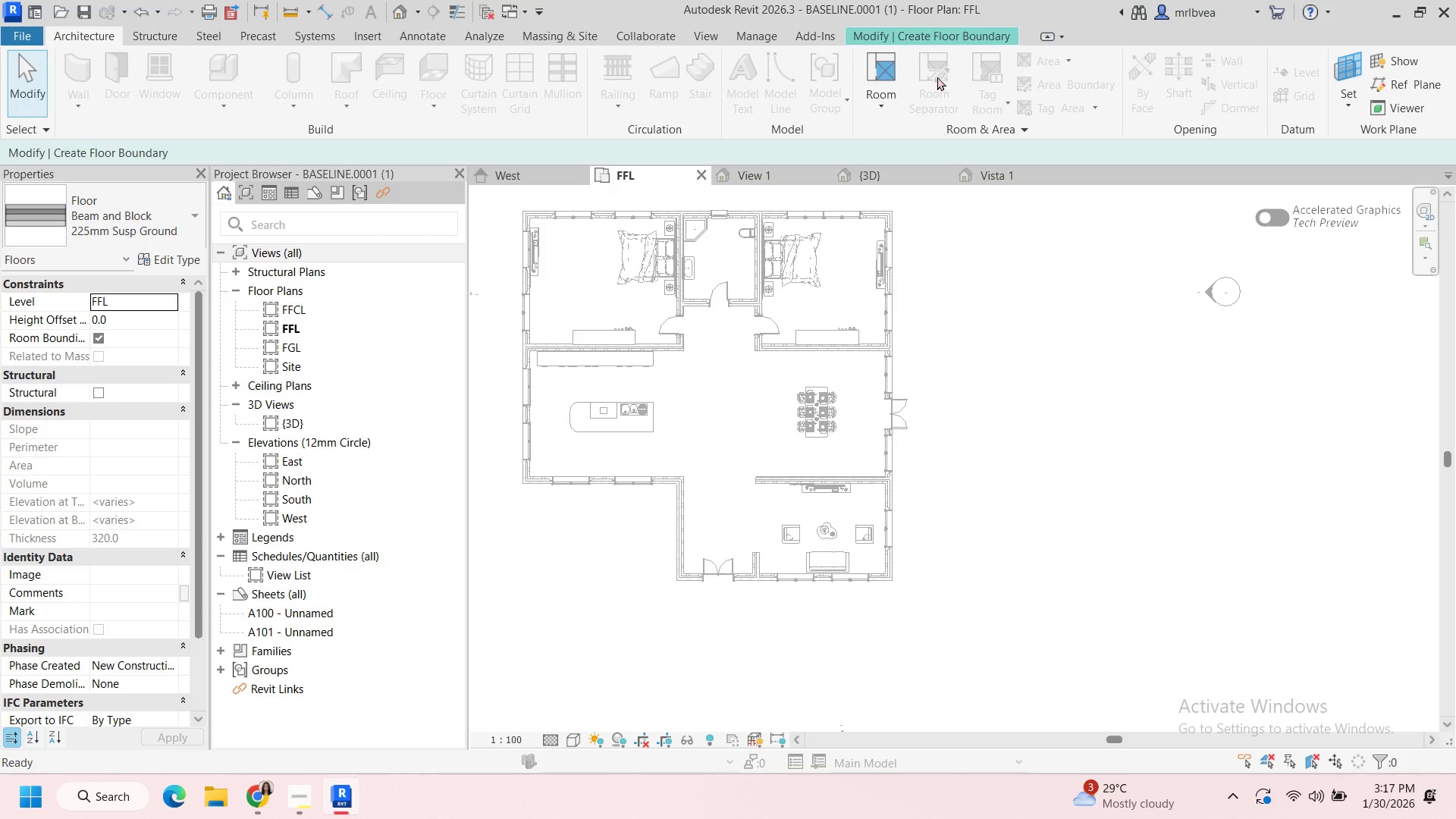 
left_click([899, 77])
 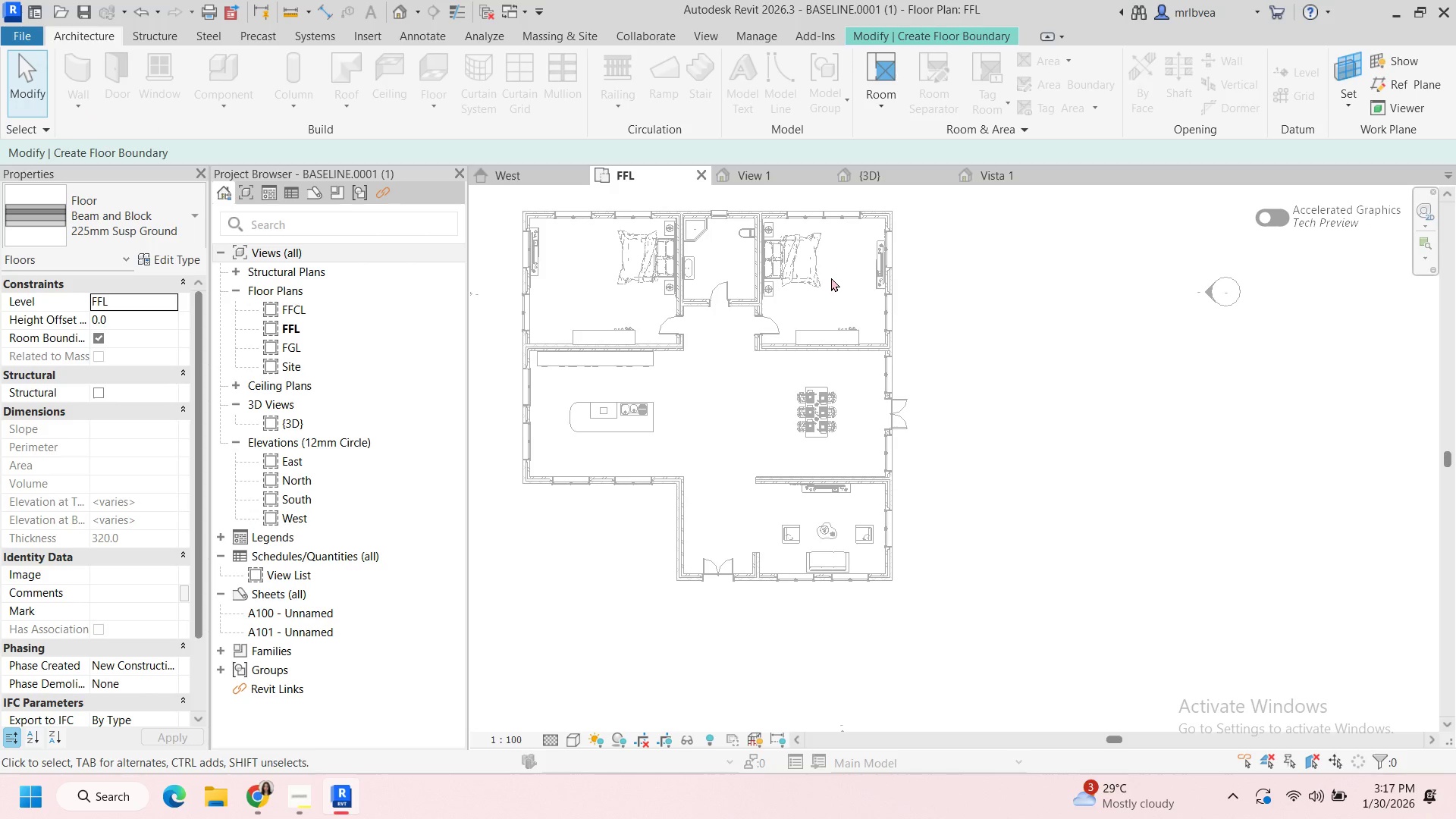 
left_click([831, 278])
 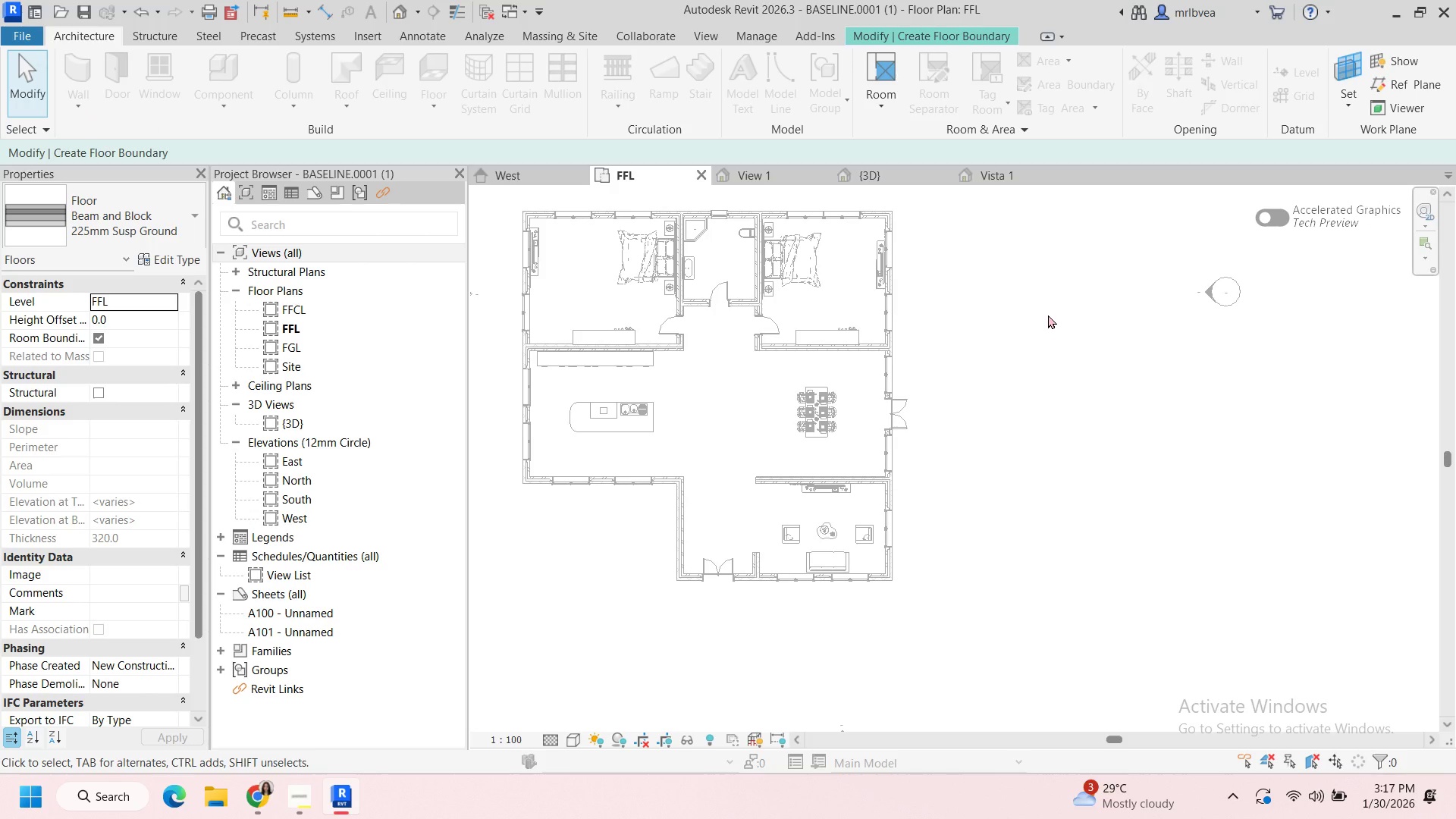 
key(Escape)
 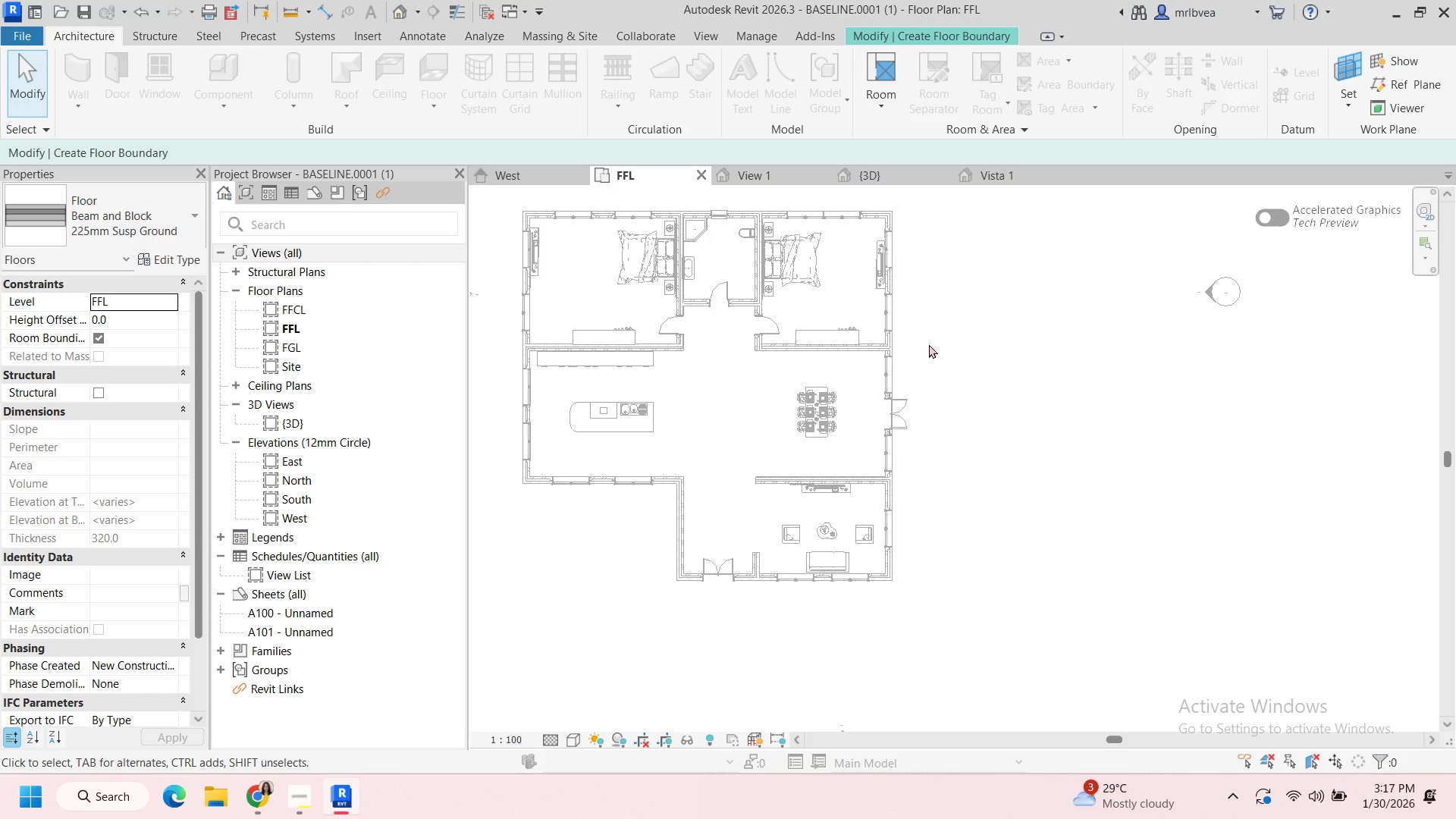 
left_click([1053, 346])
 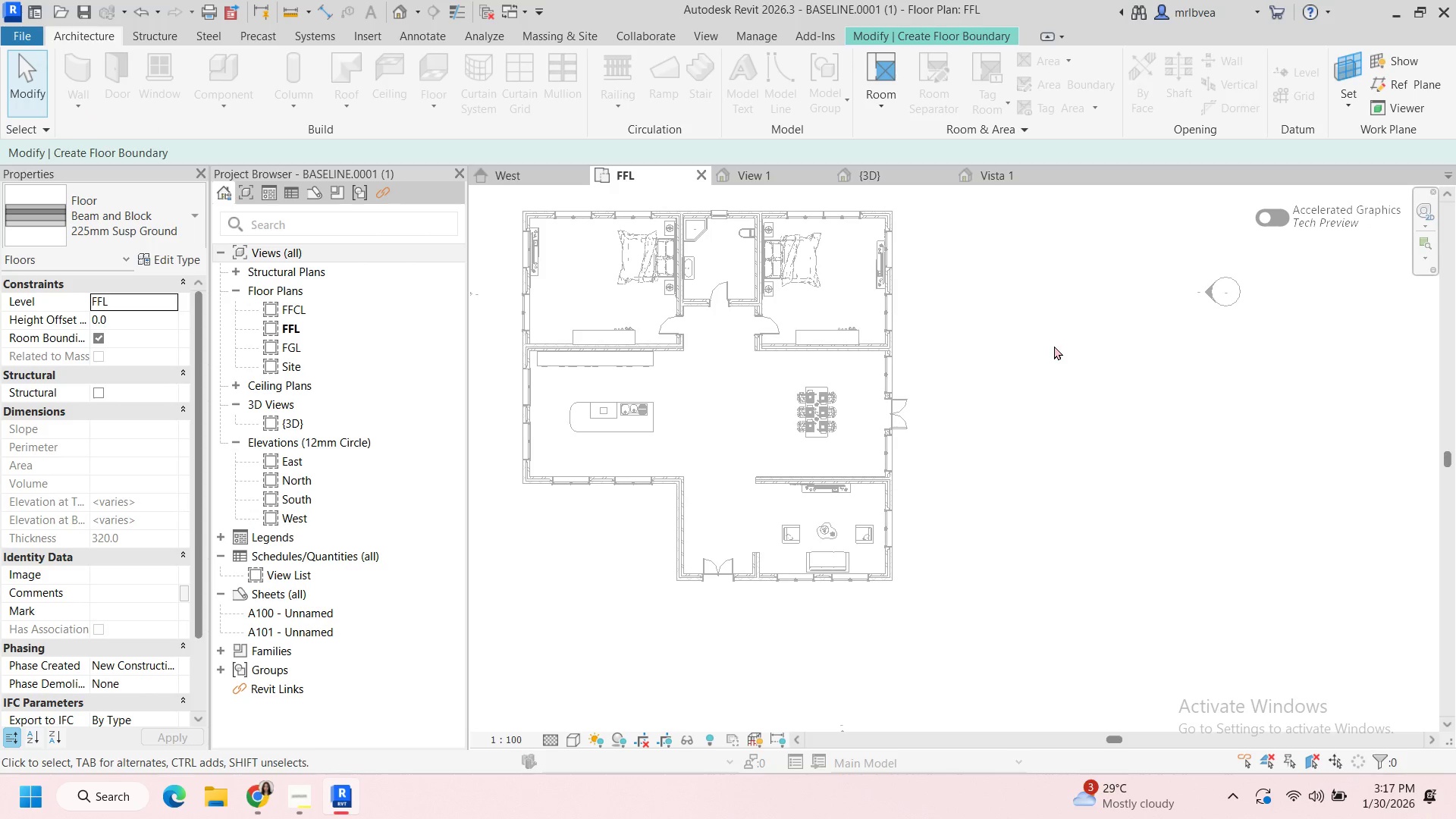 
key(Escape)
 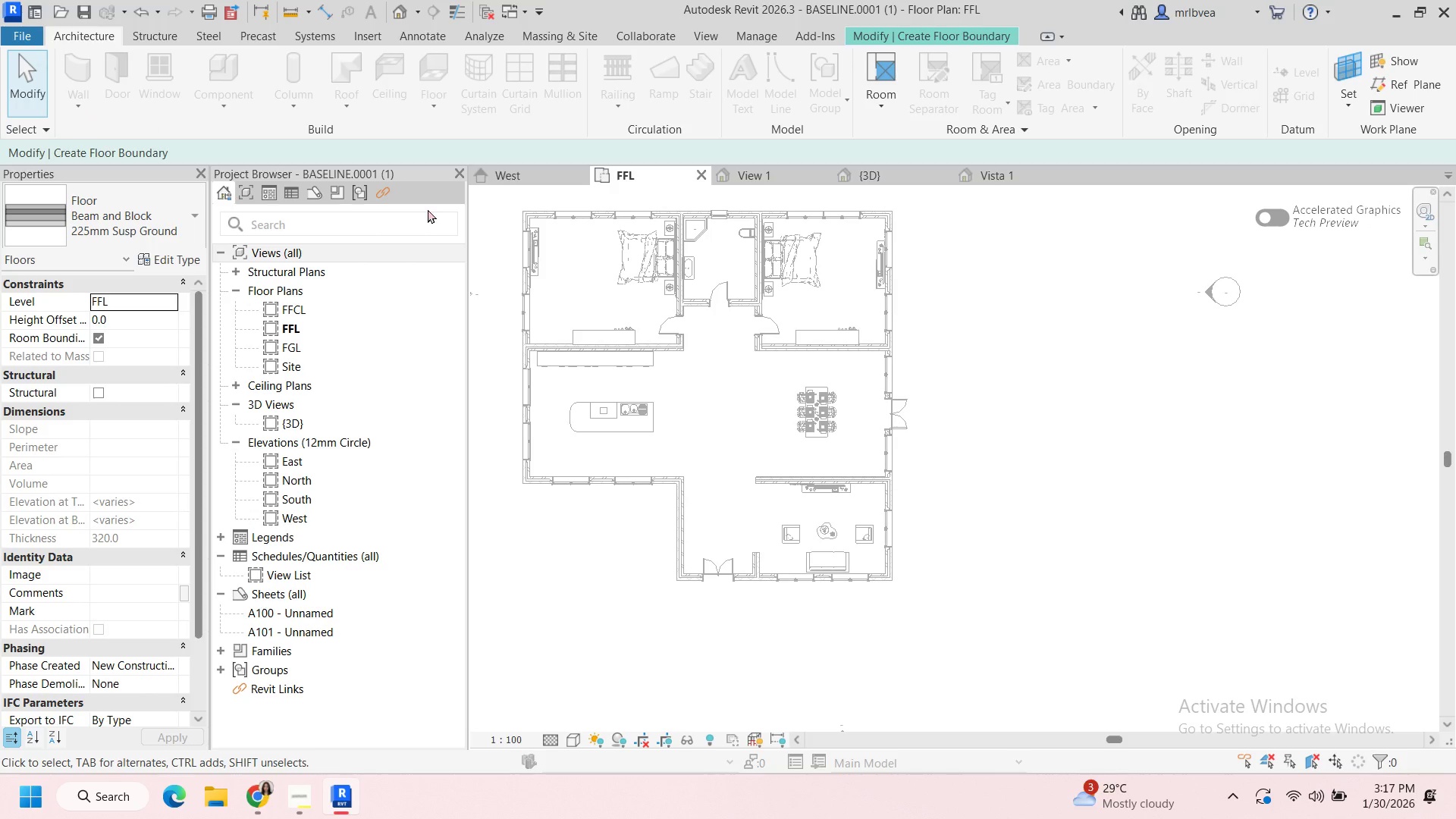 
key(Escape)
 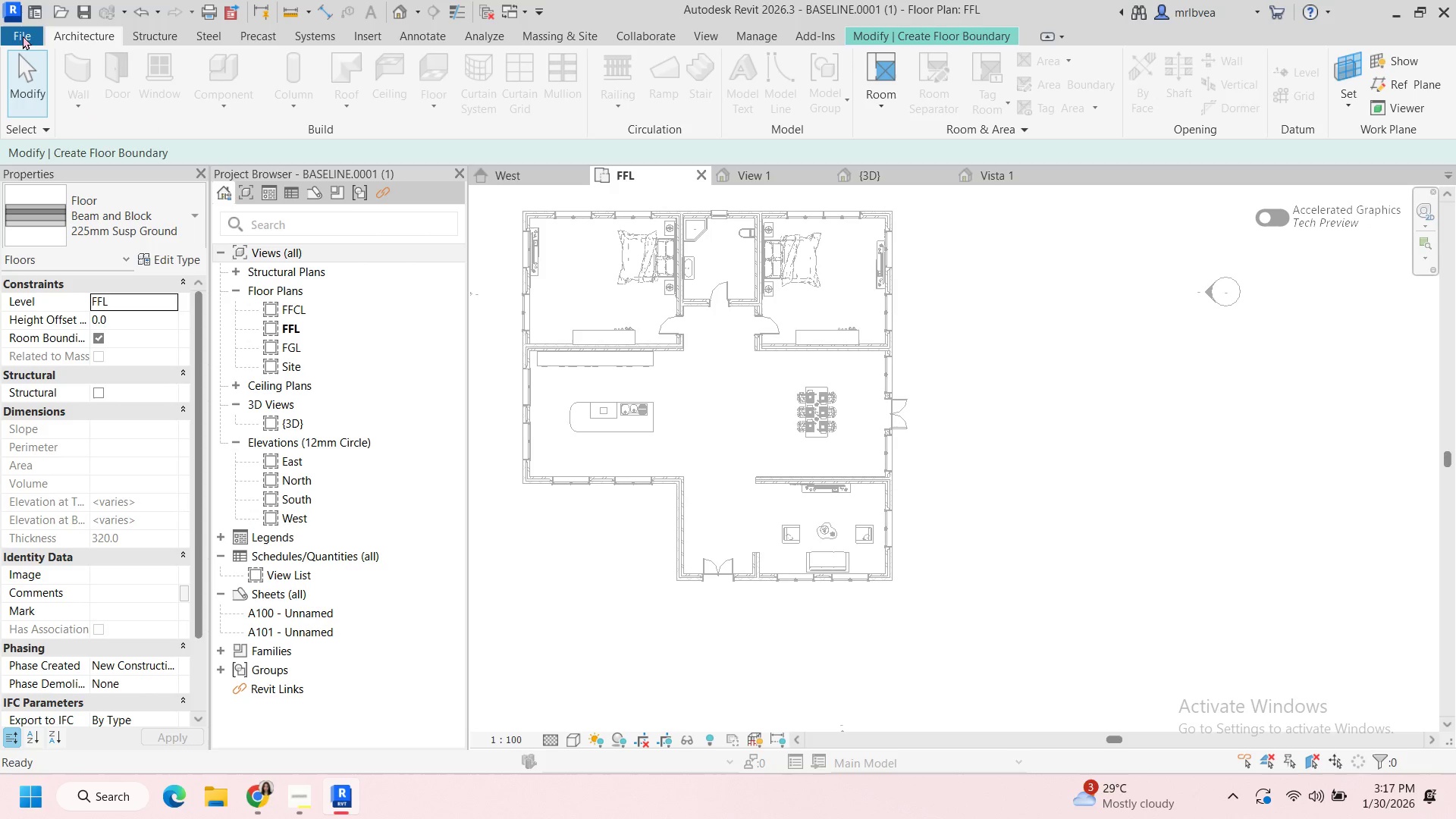 
left_click([23, 36])
 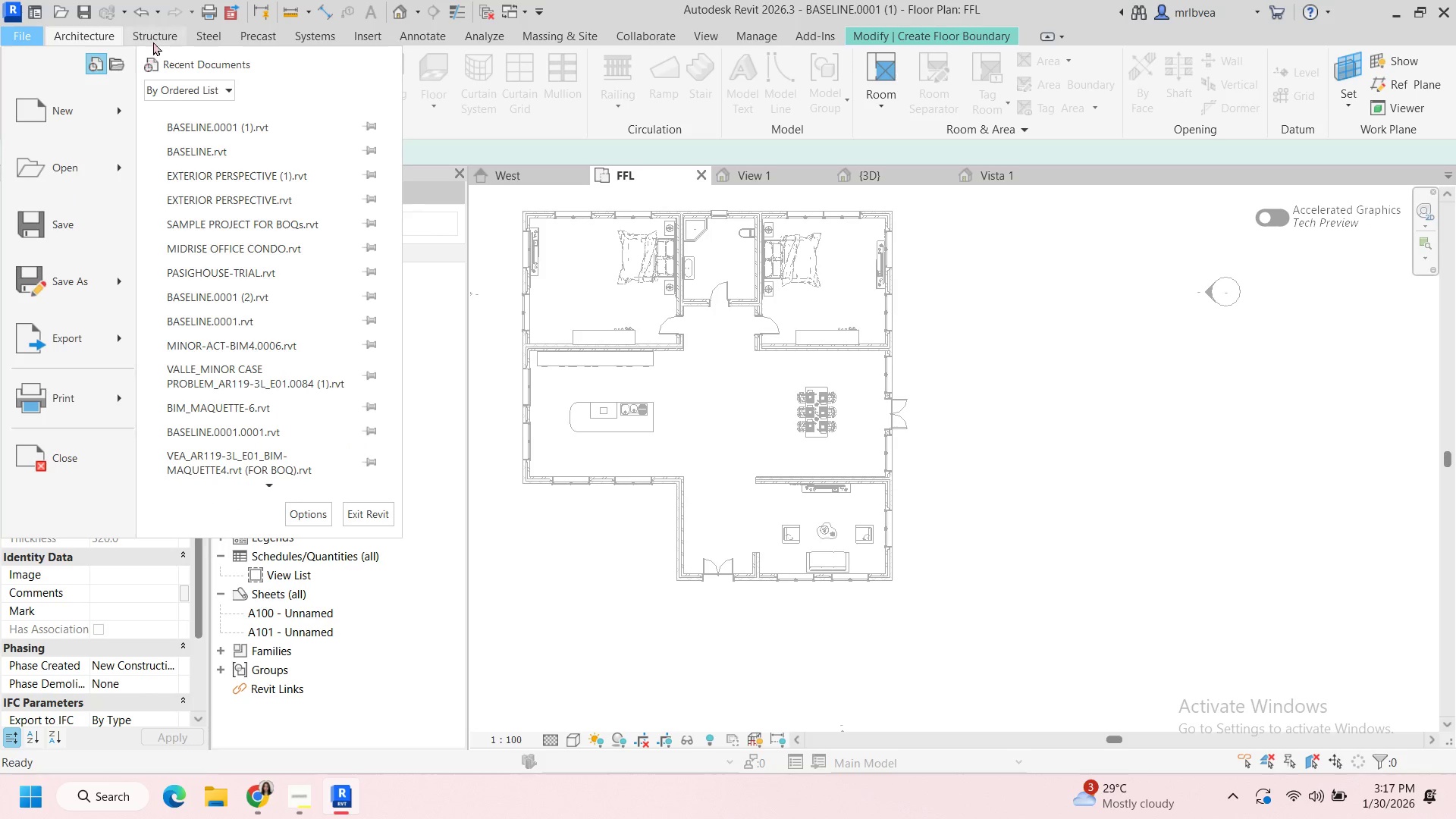 
left_click([153, 41])
 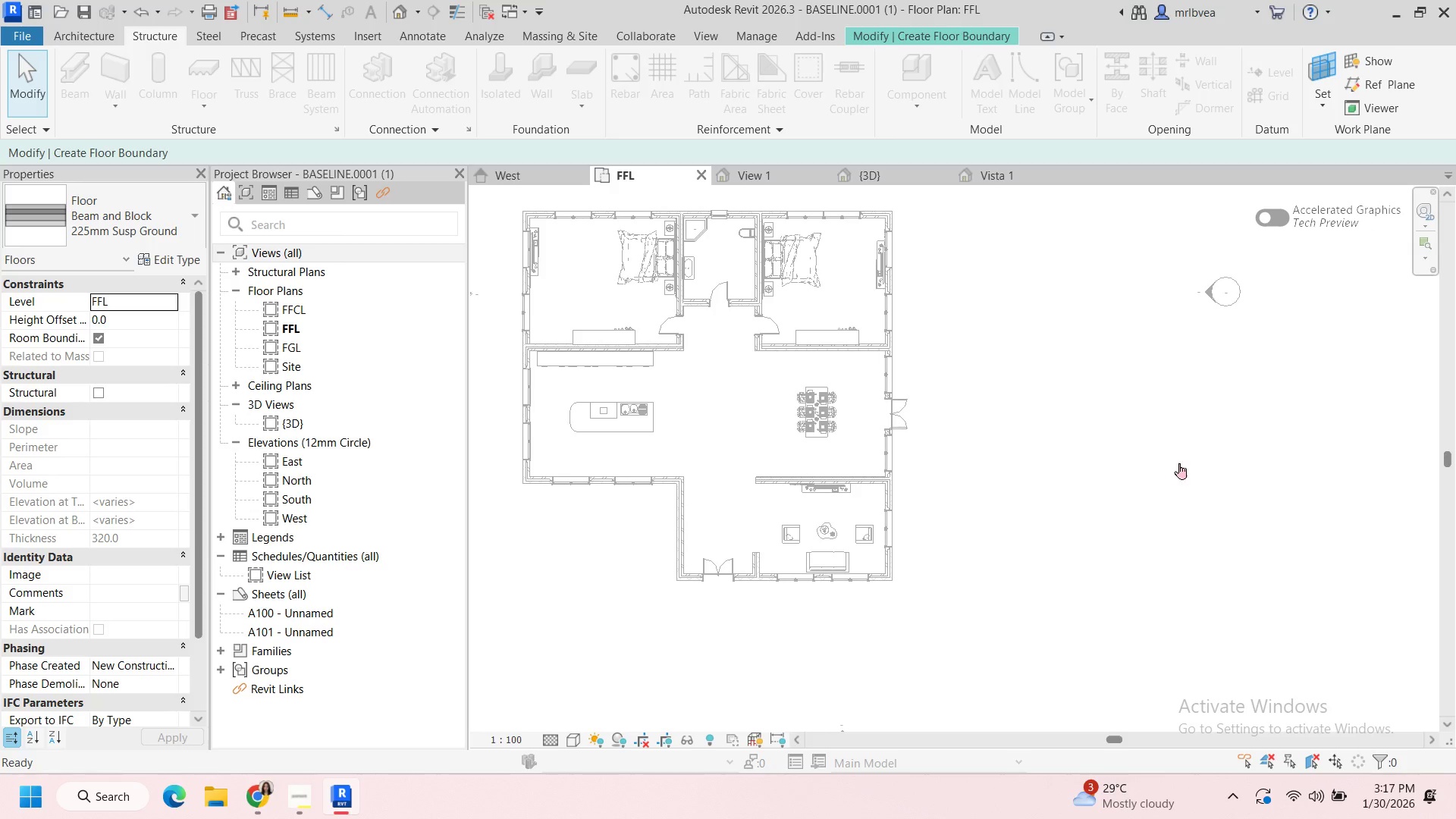 
left_click([1180, 463])
 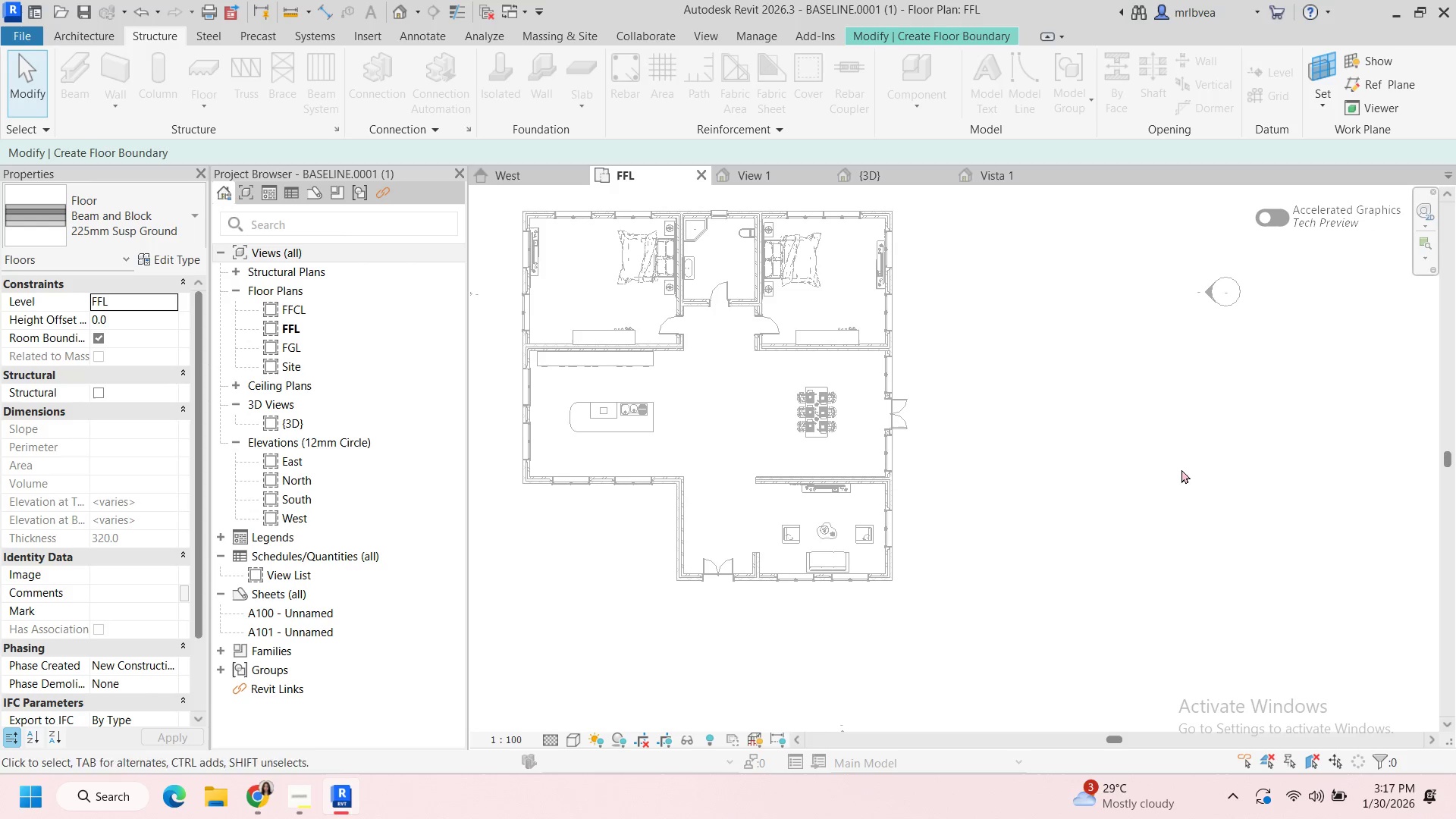 
key(Escape)
 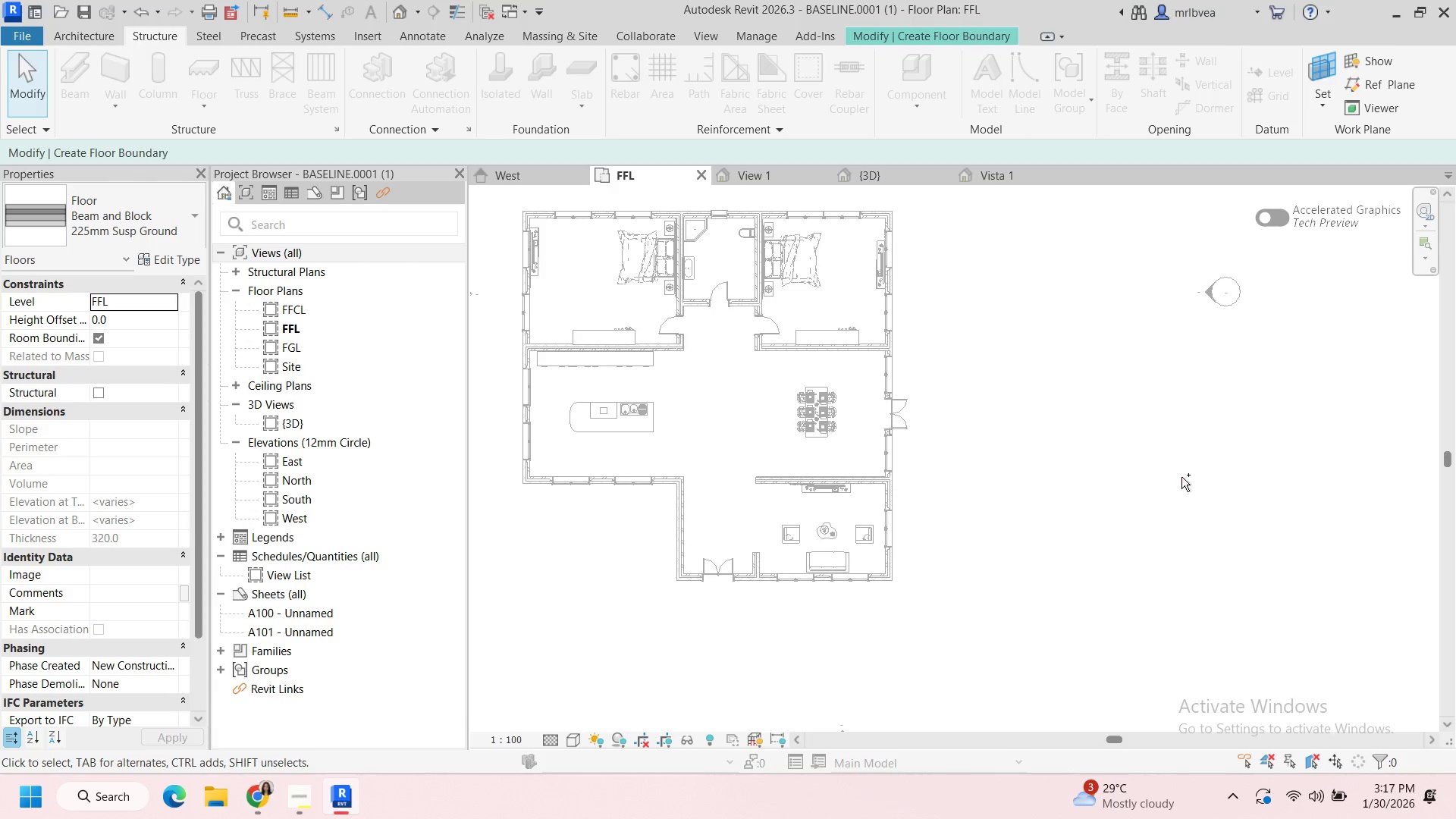 
key(Control+ControlLeft)
 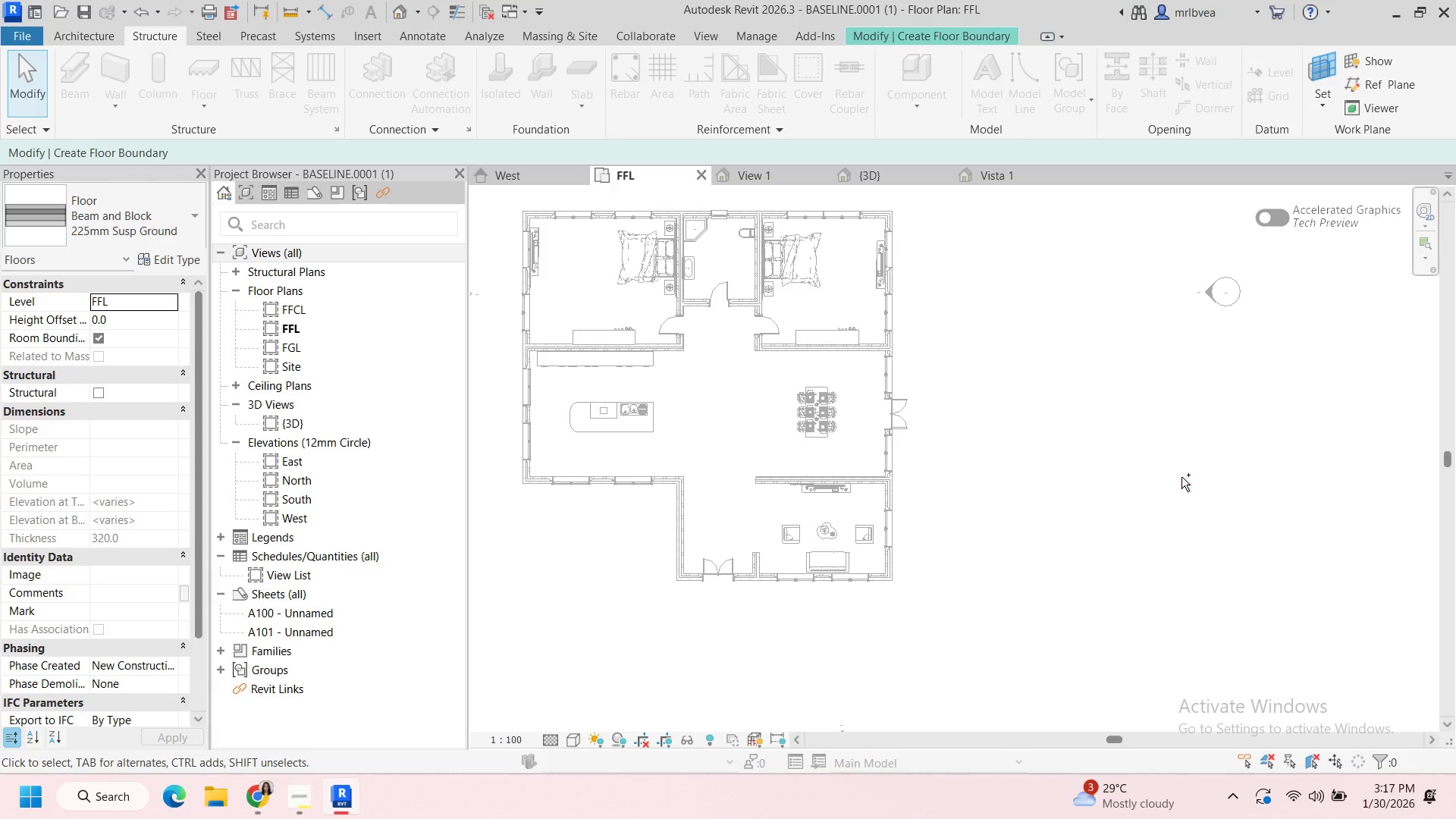 
key(Control+ControlLeft)
 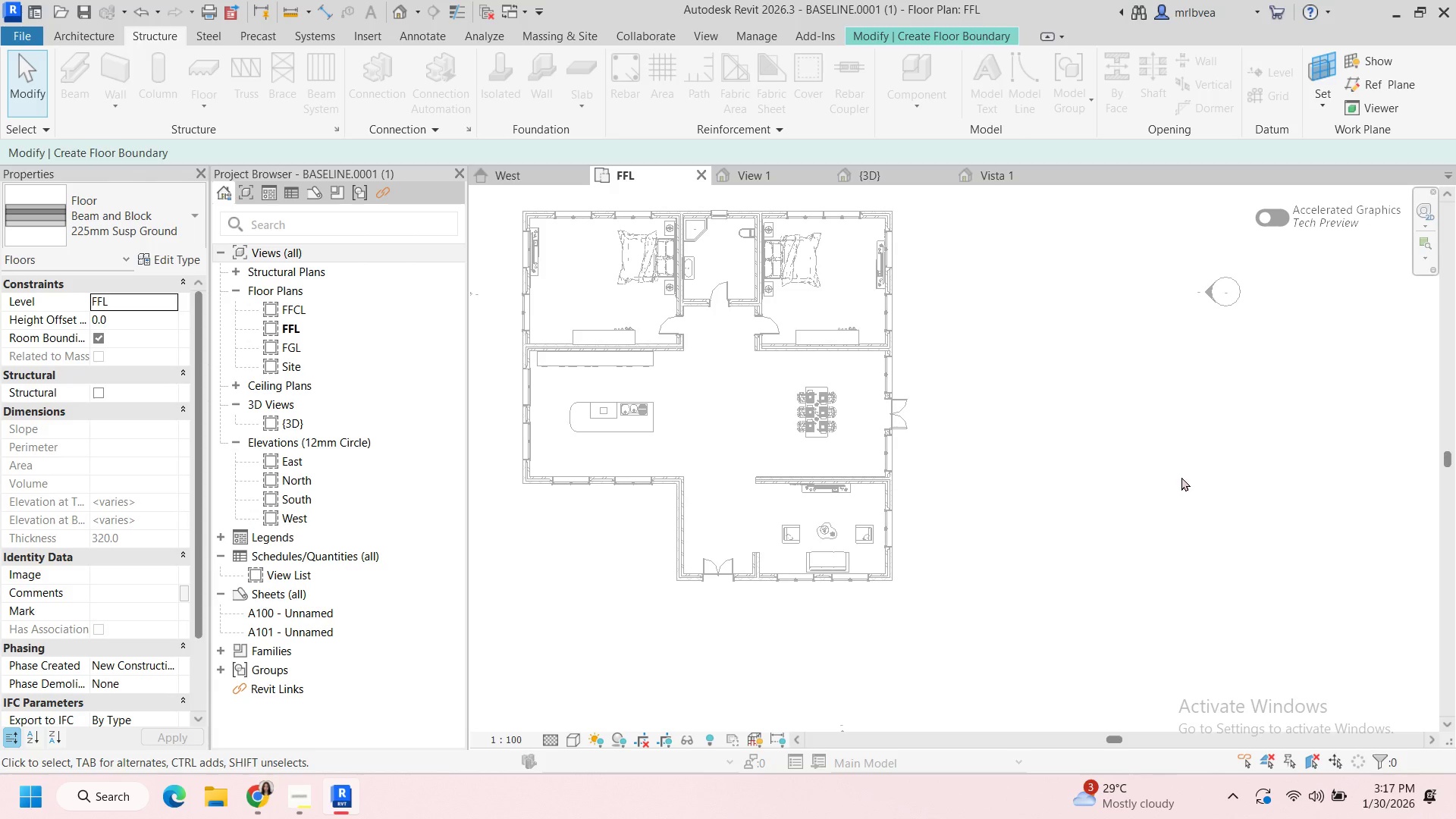 
key(Control+Z)
 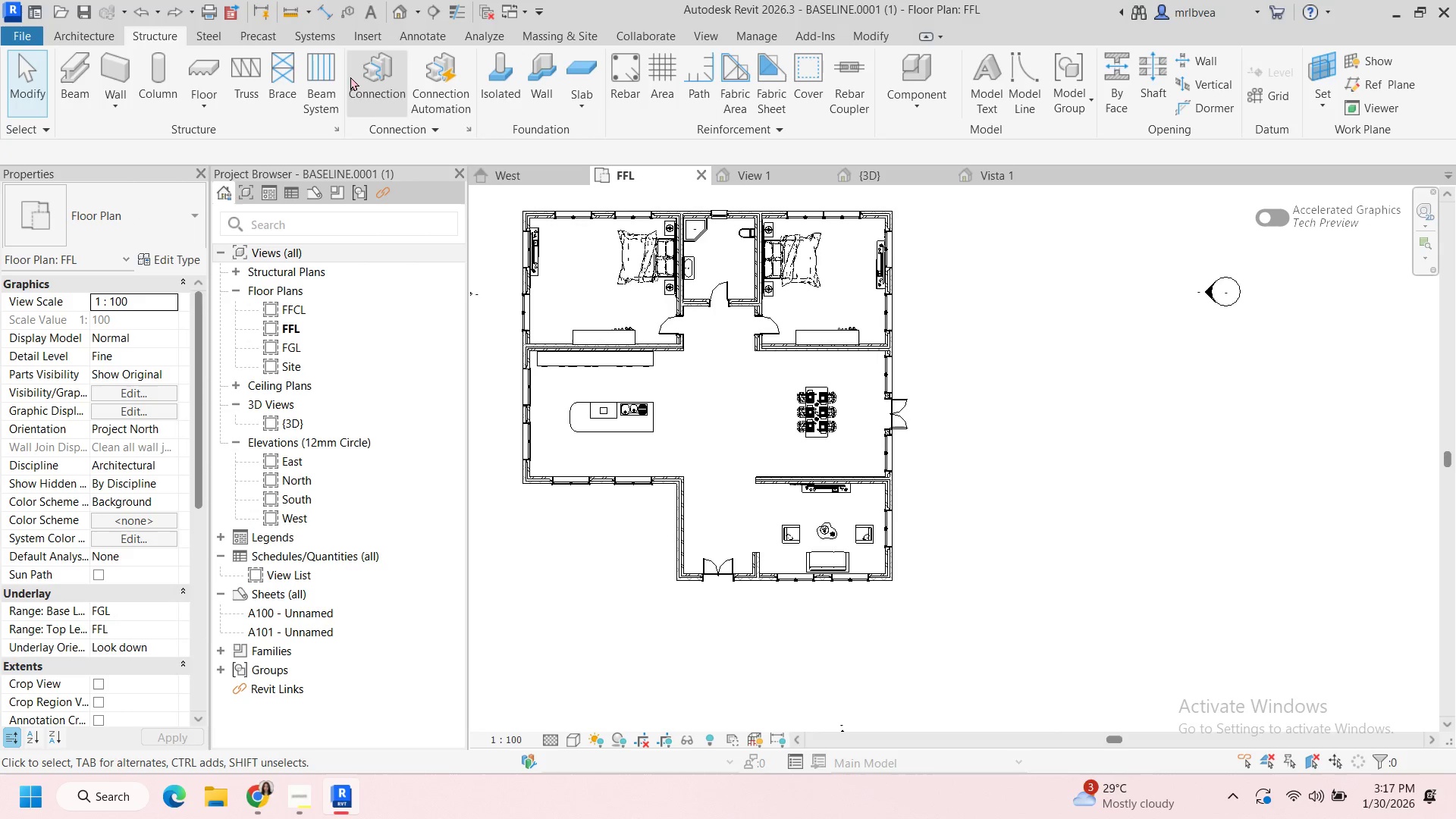 
left_click([113, 30])
 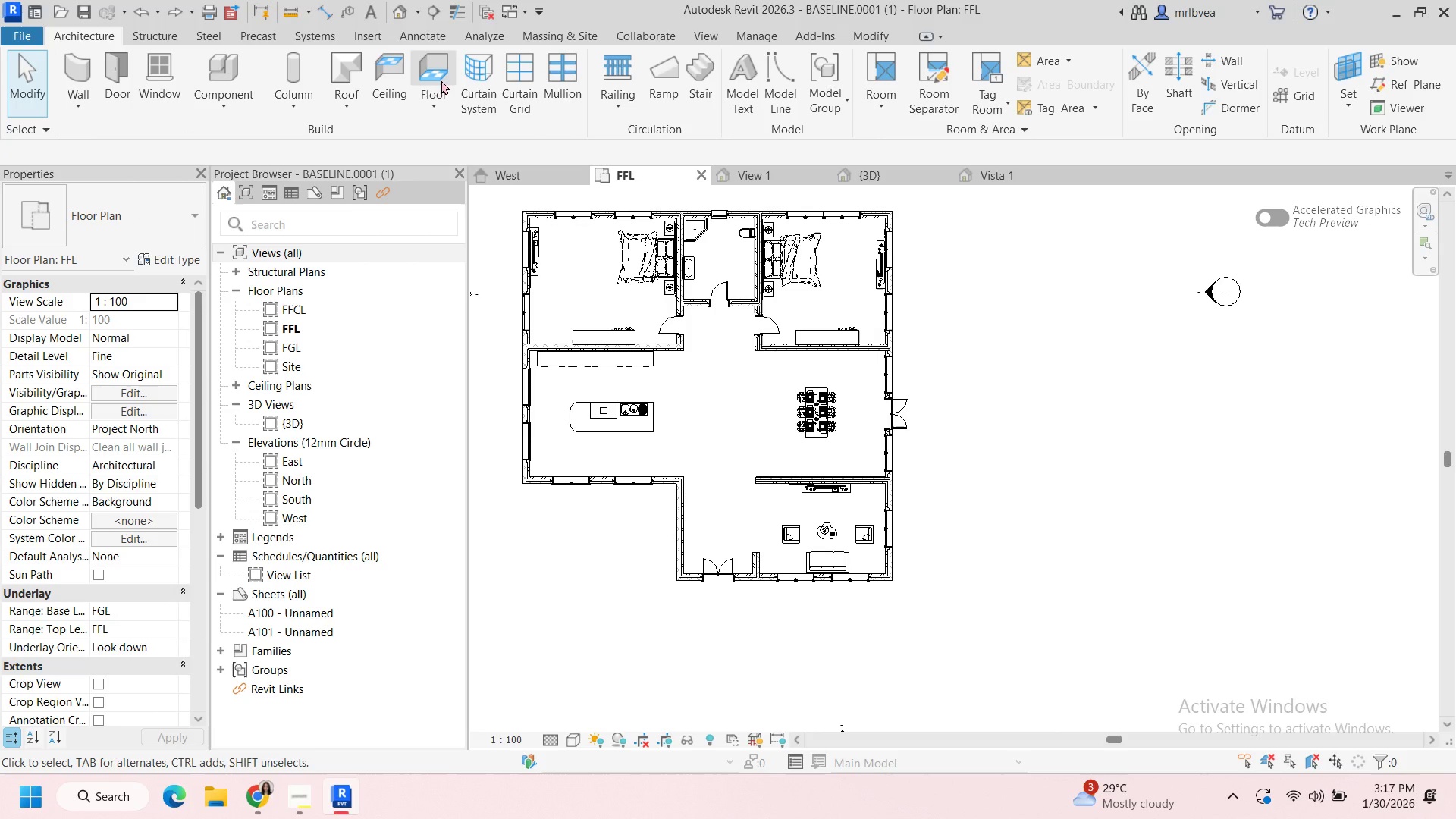 
left_click([435, 78])
 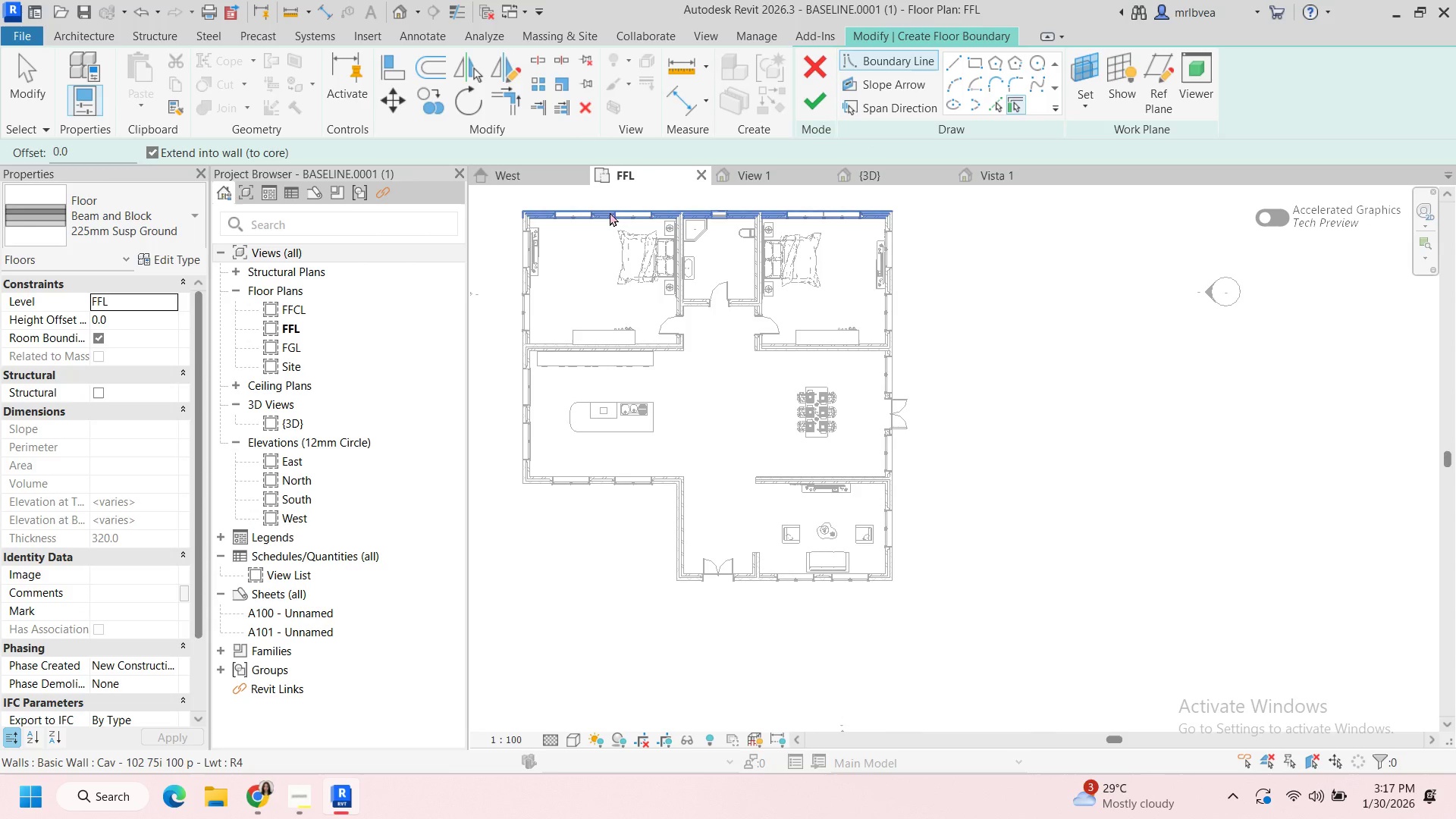 
left_click([610, 209])
 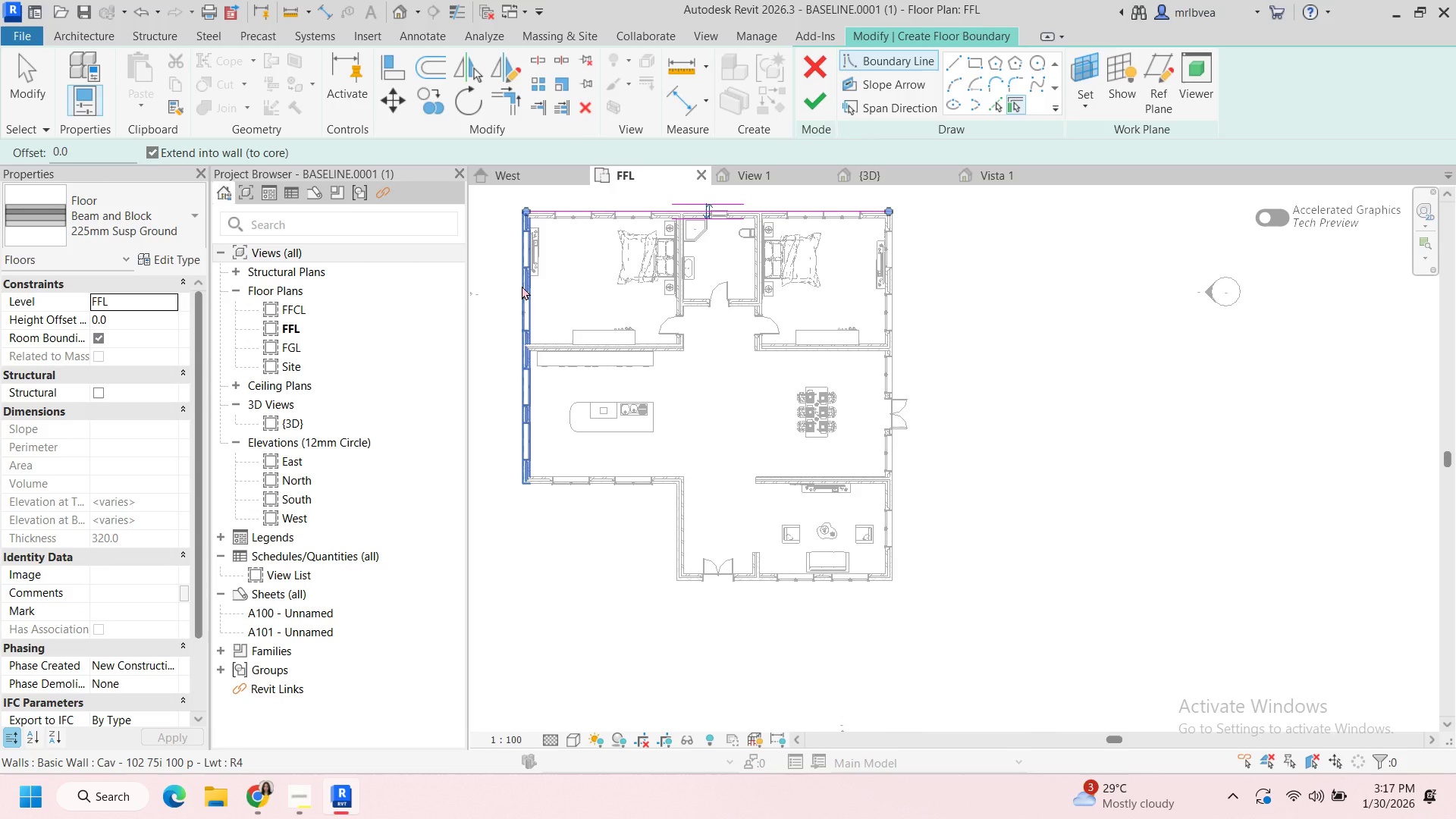 
left_click([522, 286])
 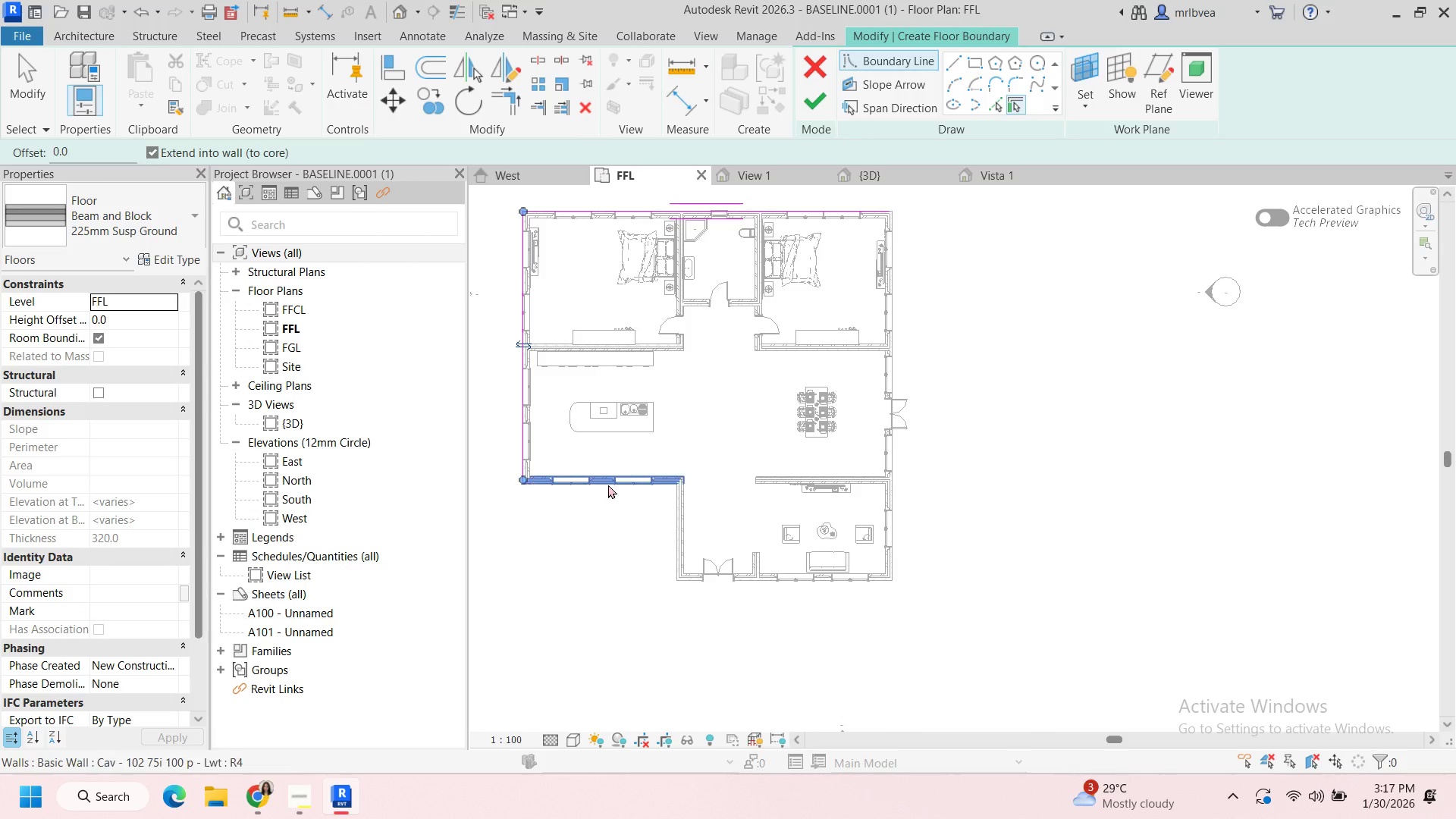 
left_click([608, 485])
 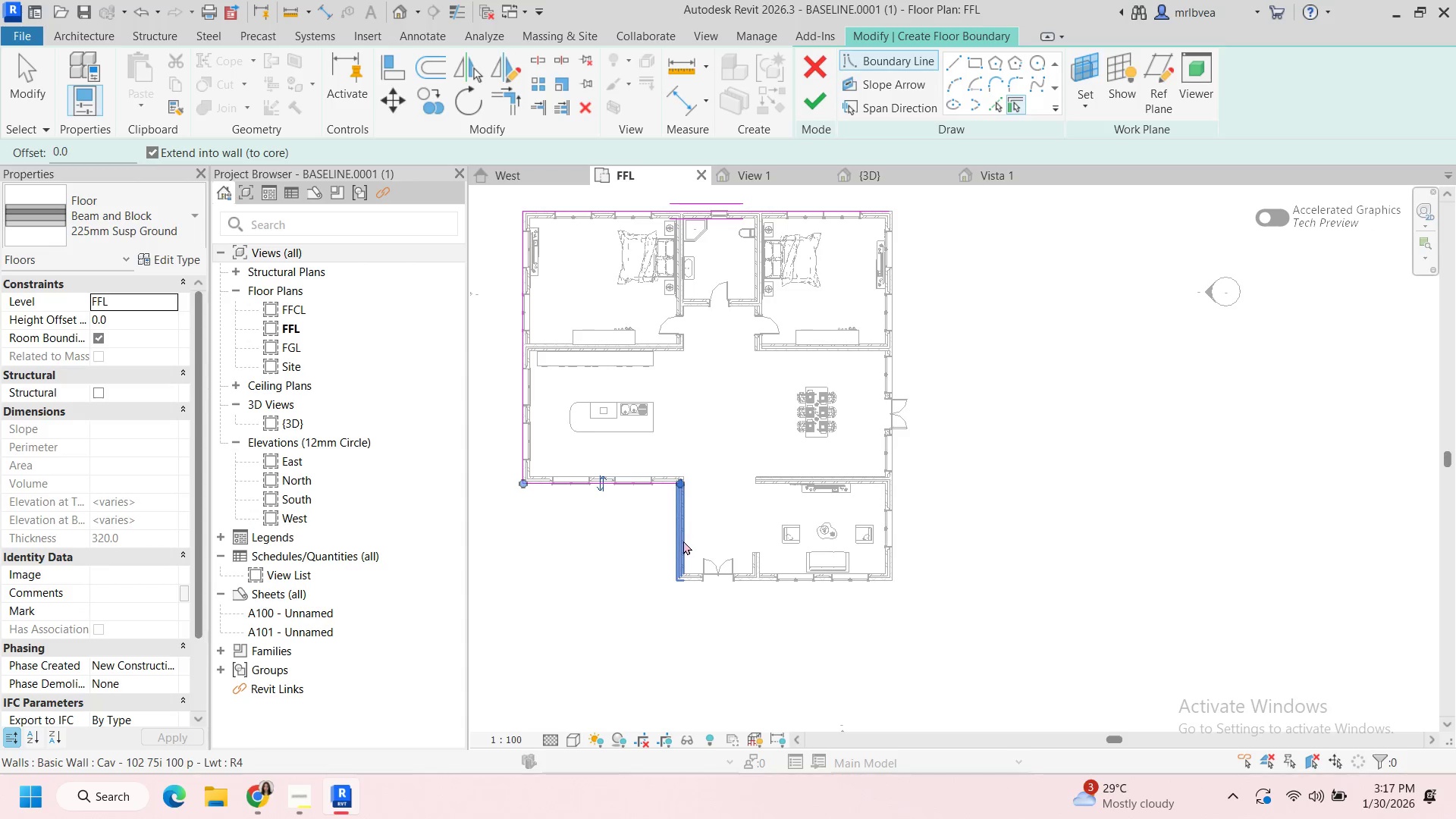 
left_click([683, 541])
 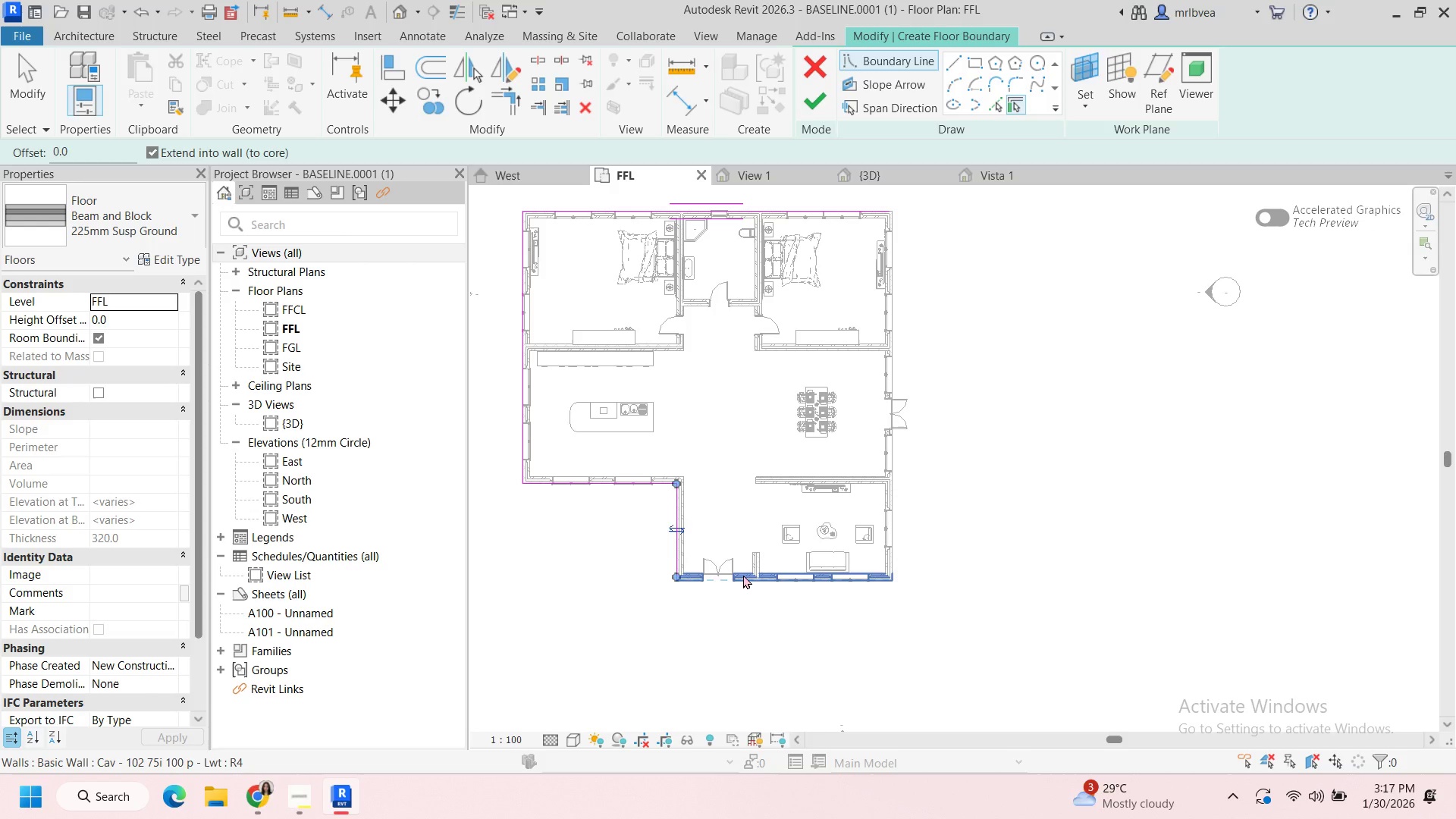 
left_click([743, 575])
 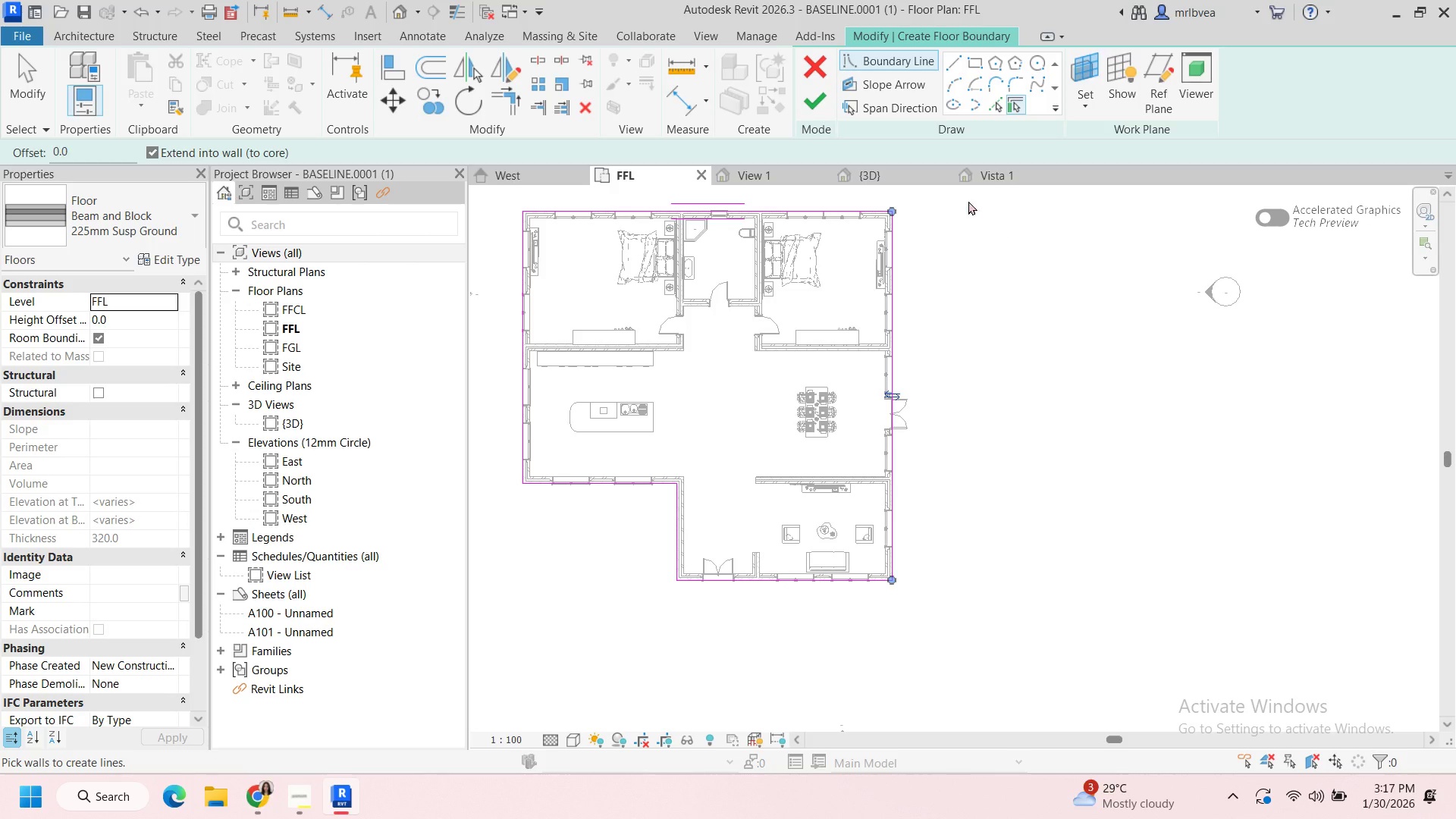 
left_click([814, 93])
 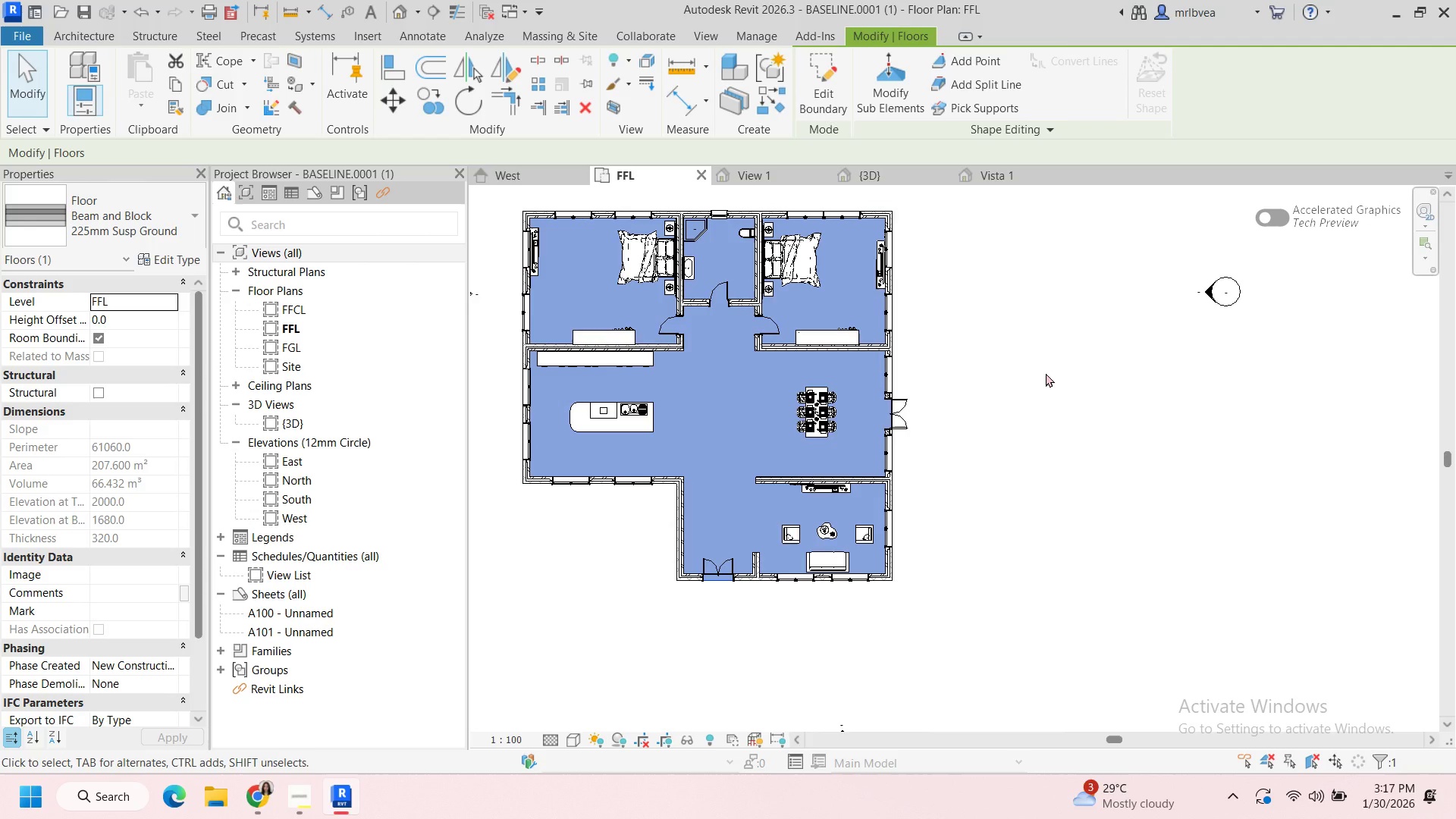 
left_click([1062, 378])
 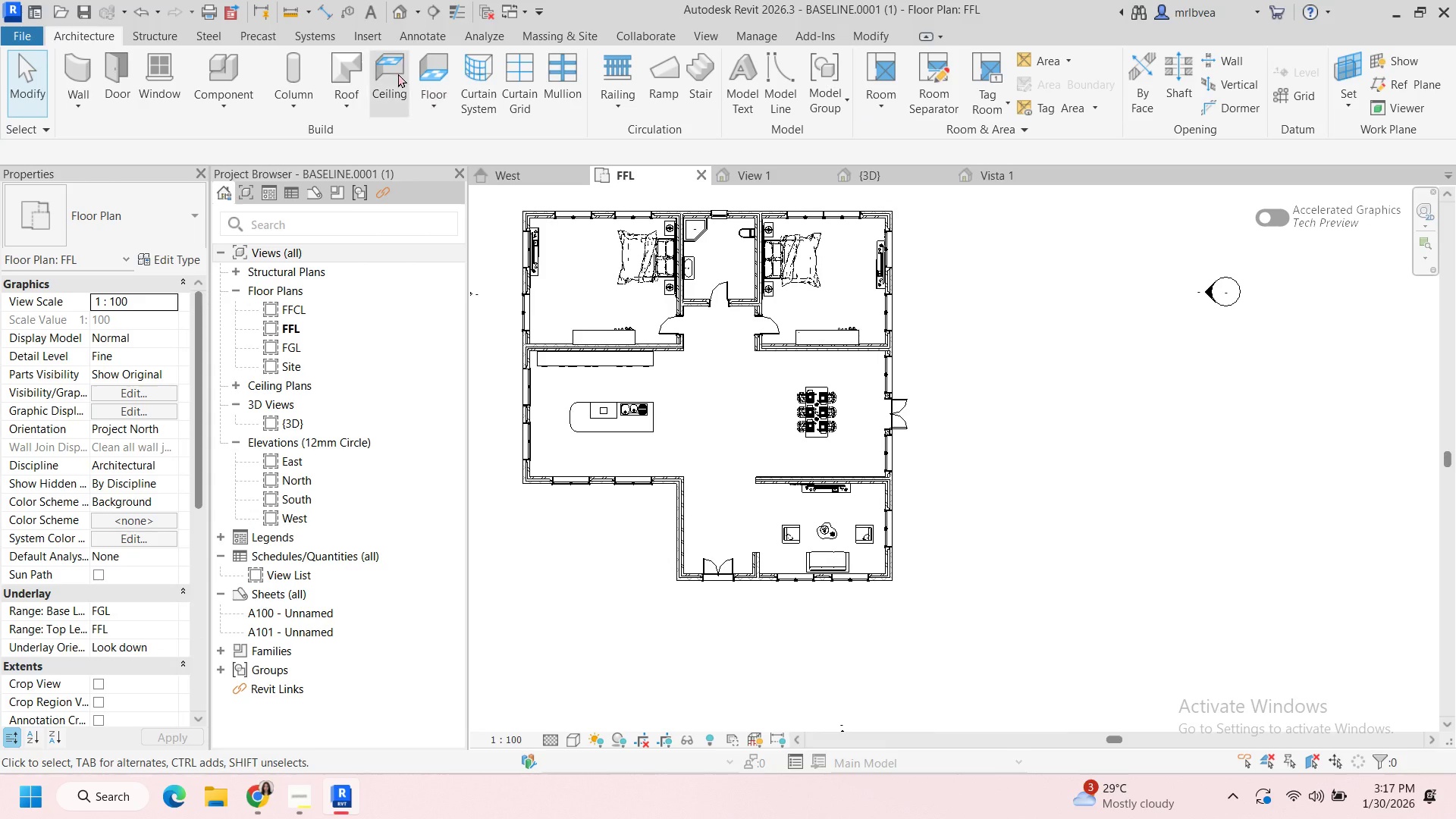 
left_click([397, 73])
 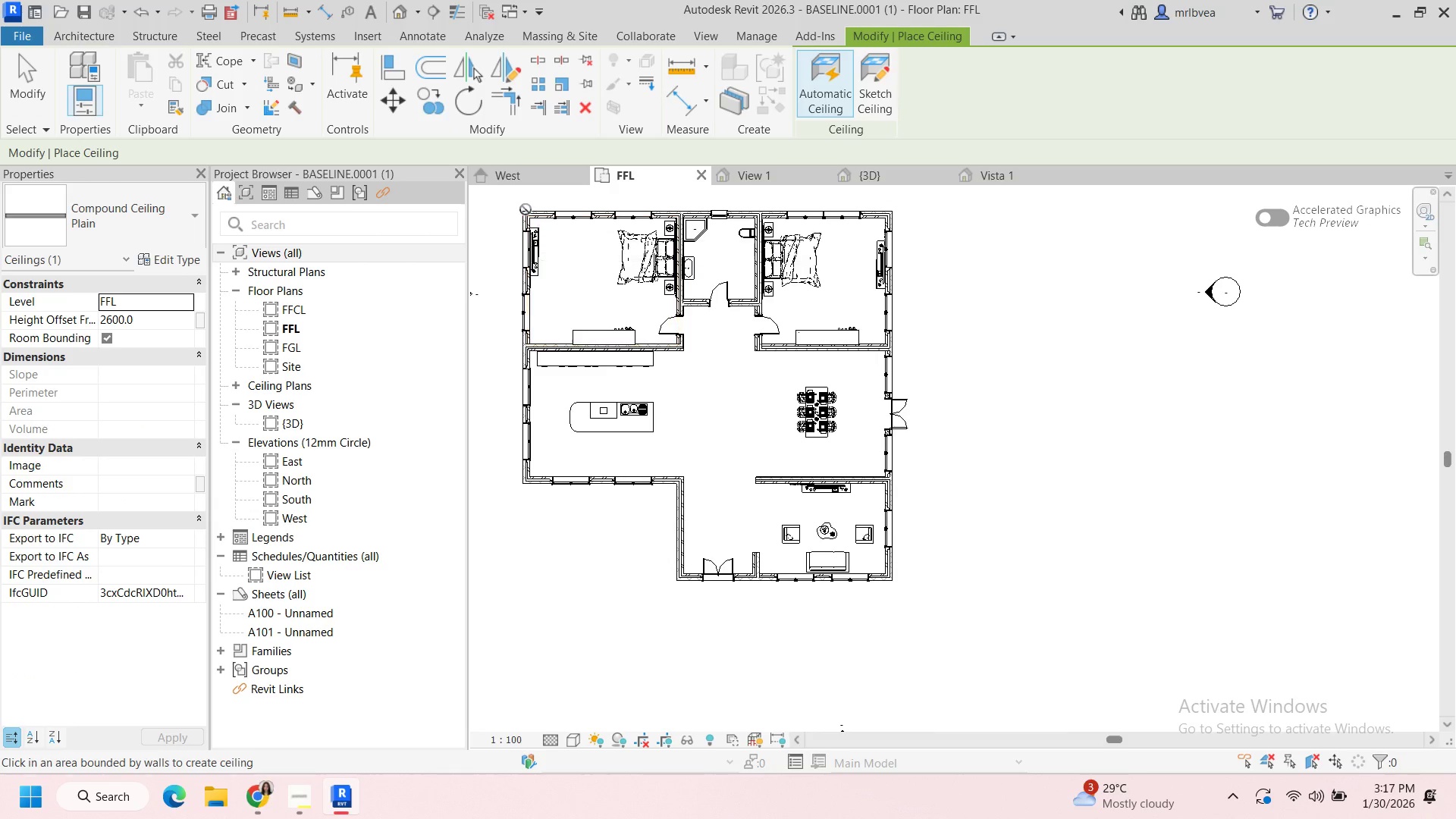 
left_click([531, 217])
 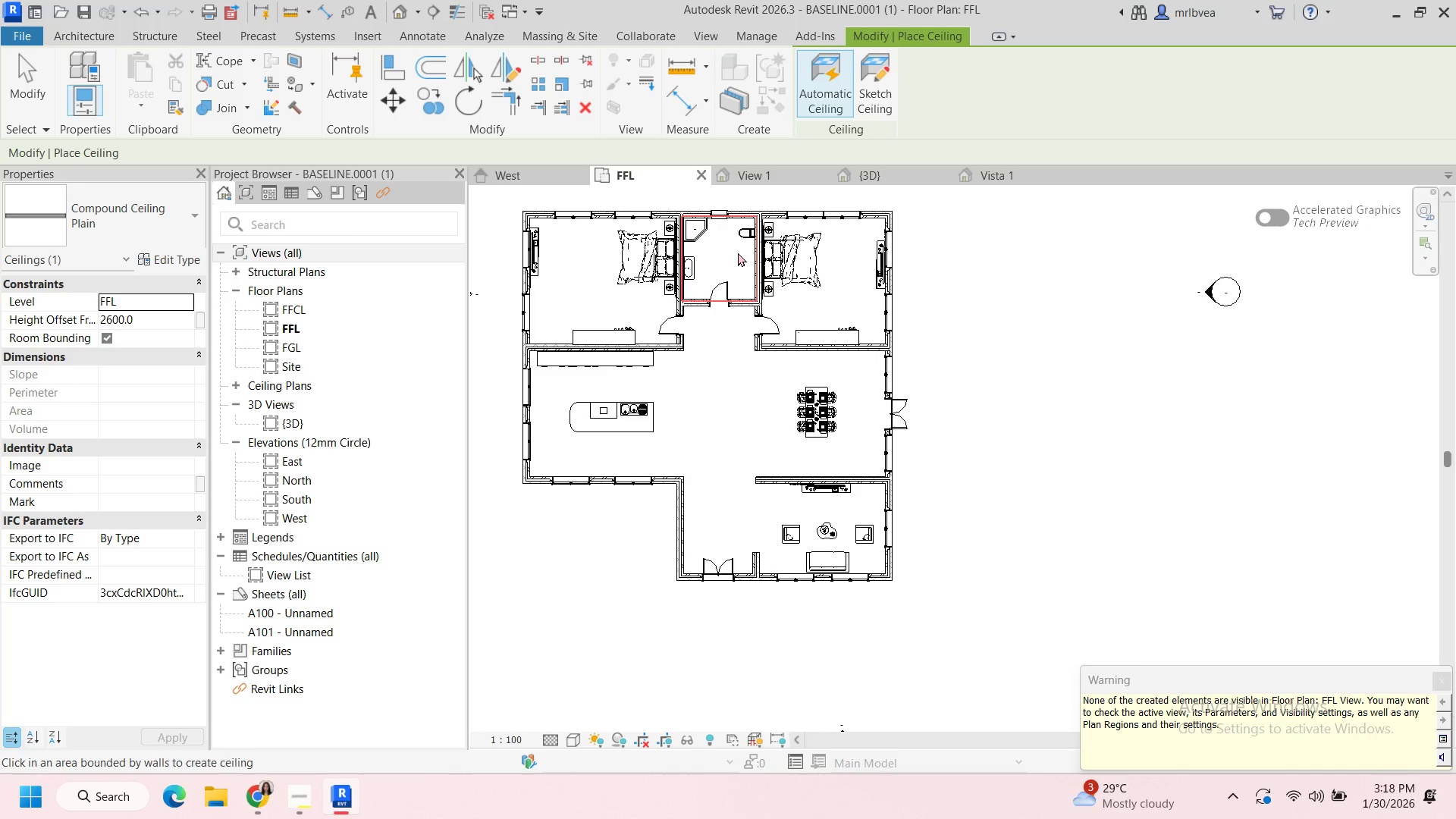 
left_click([739, 253])
 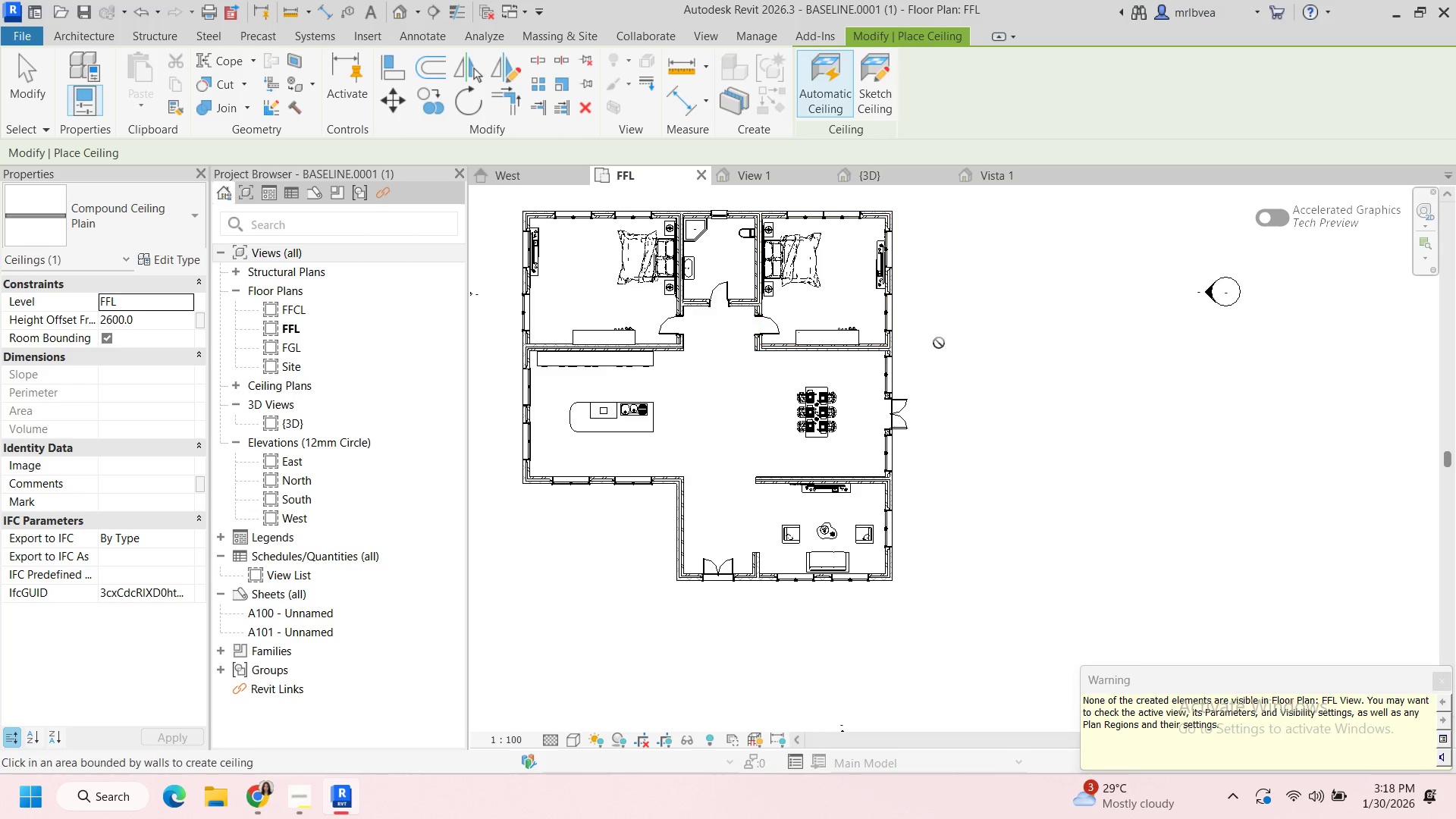 
left_click([1070, 425])
 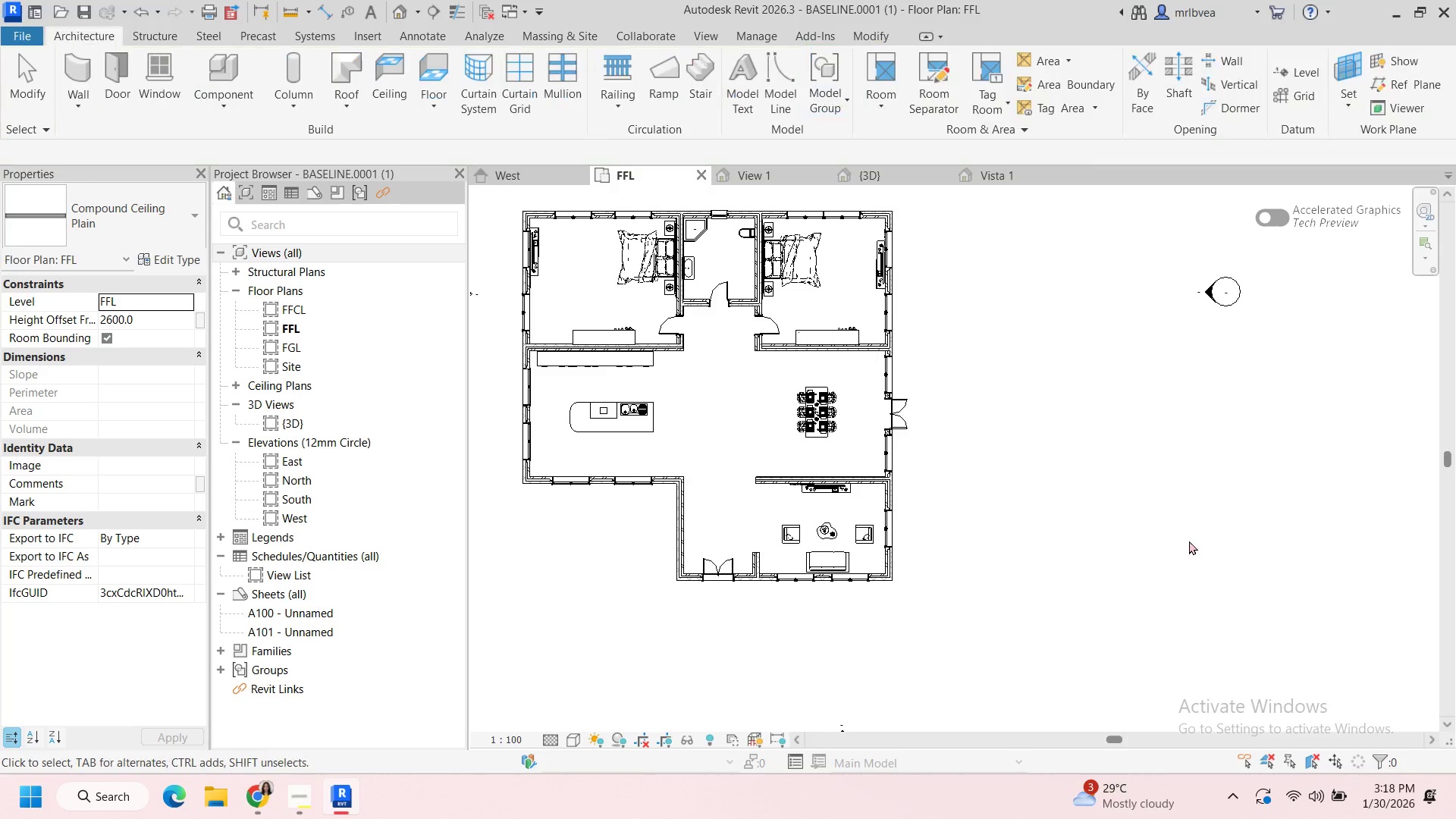 
key(Escape)
 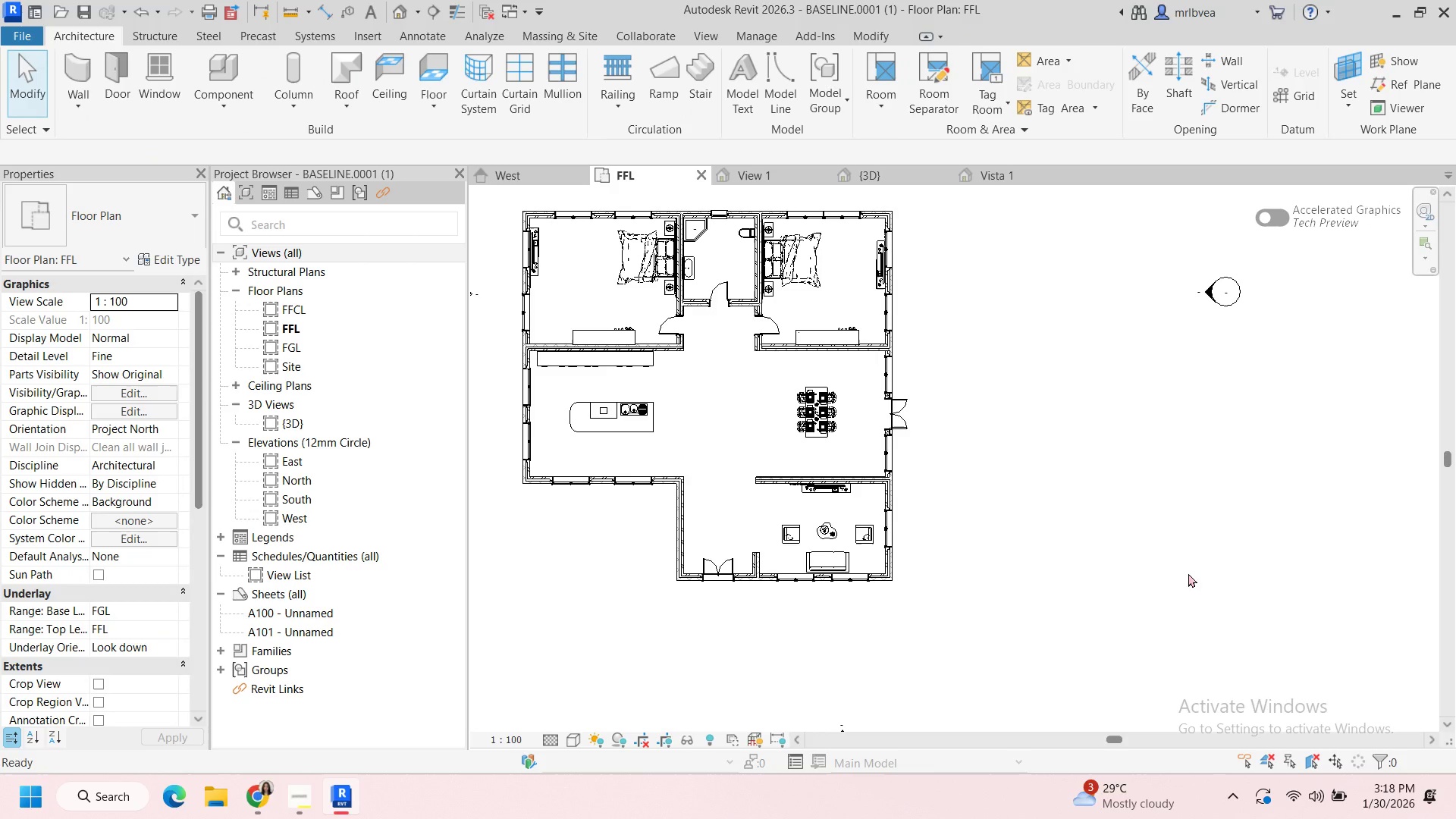 
key(Escape)
 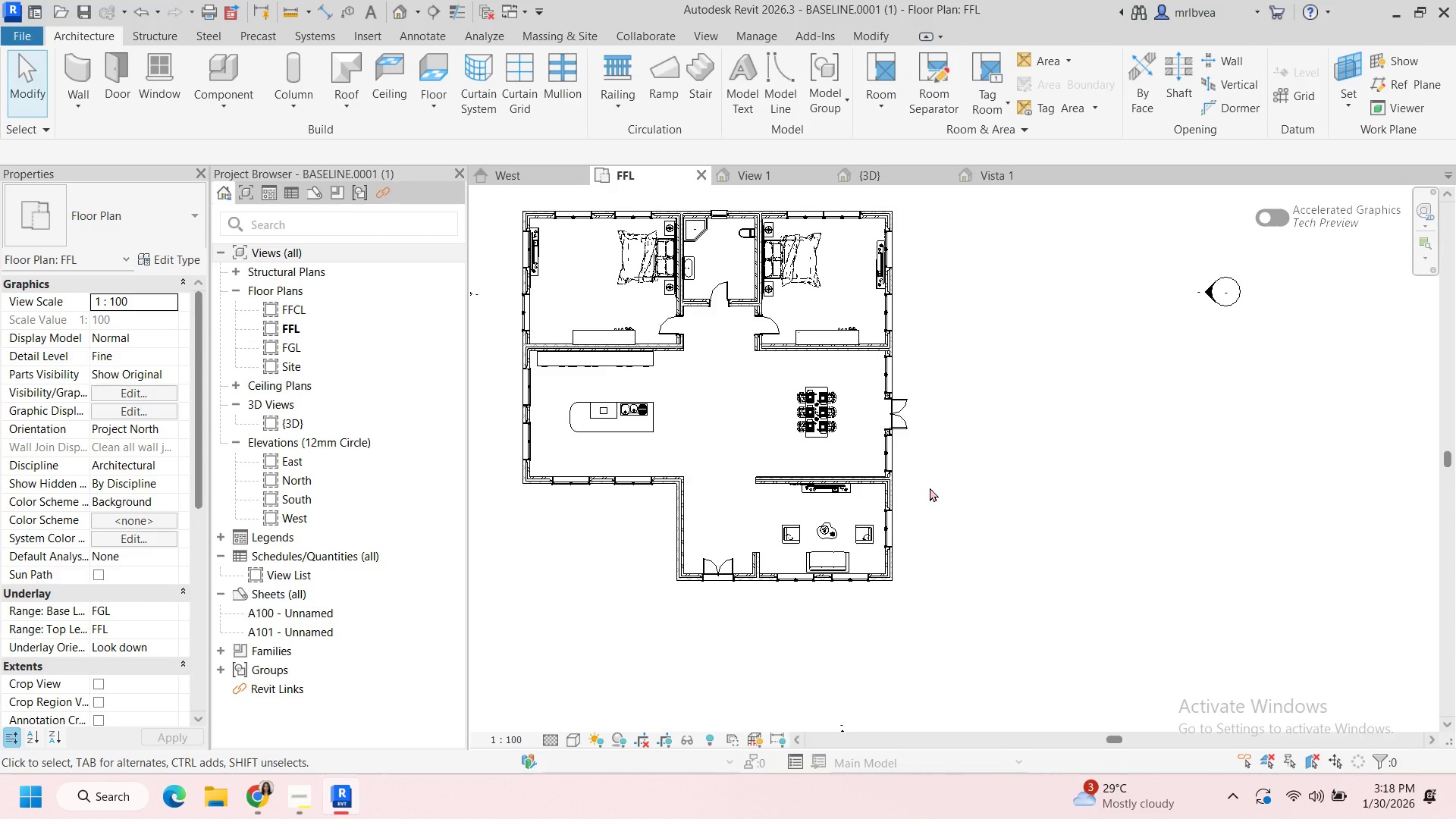 
scroll: coordinate [924, 474], scroll_direction: down, amount: 1.0
 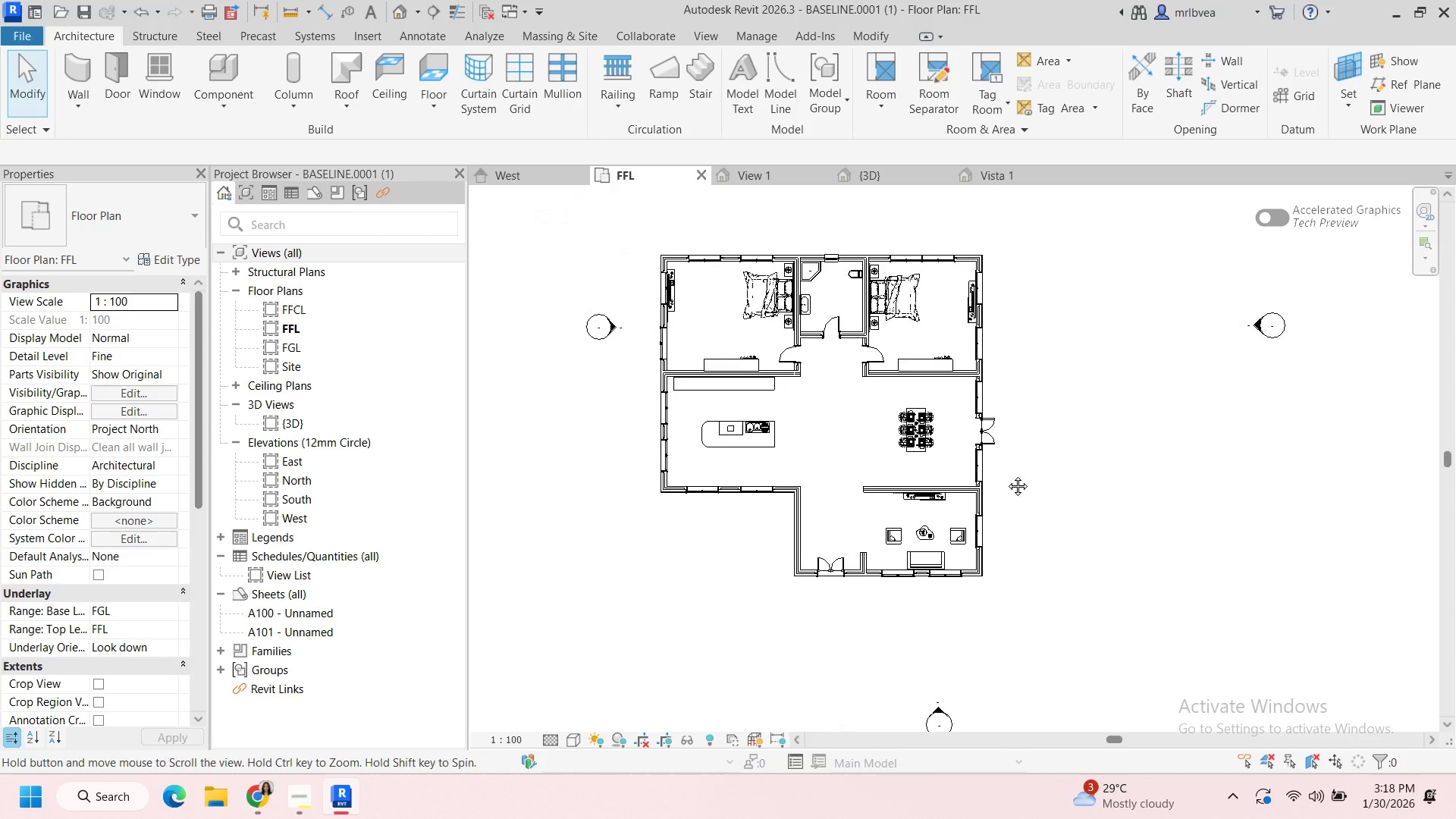 
scroll: coordinate [999, 461], scroll_direction: up, amount: 3.0
 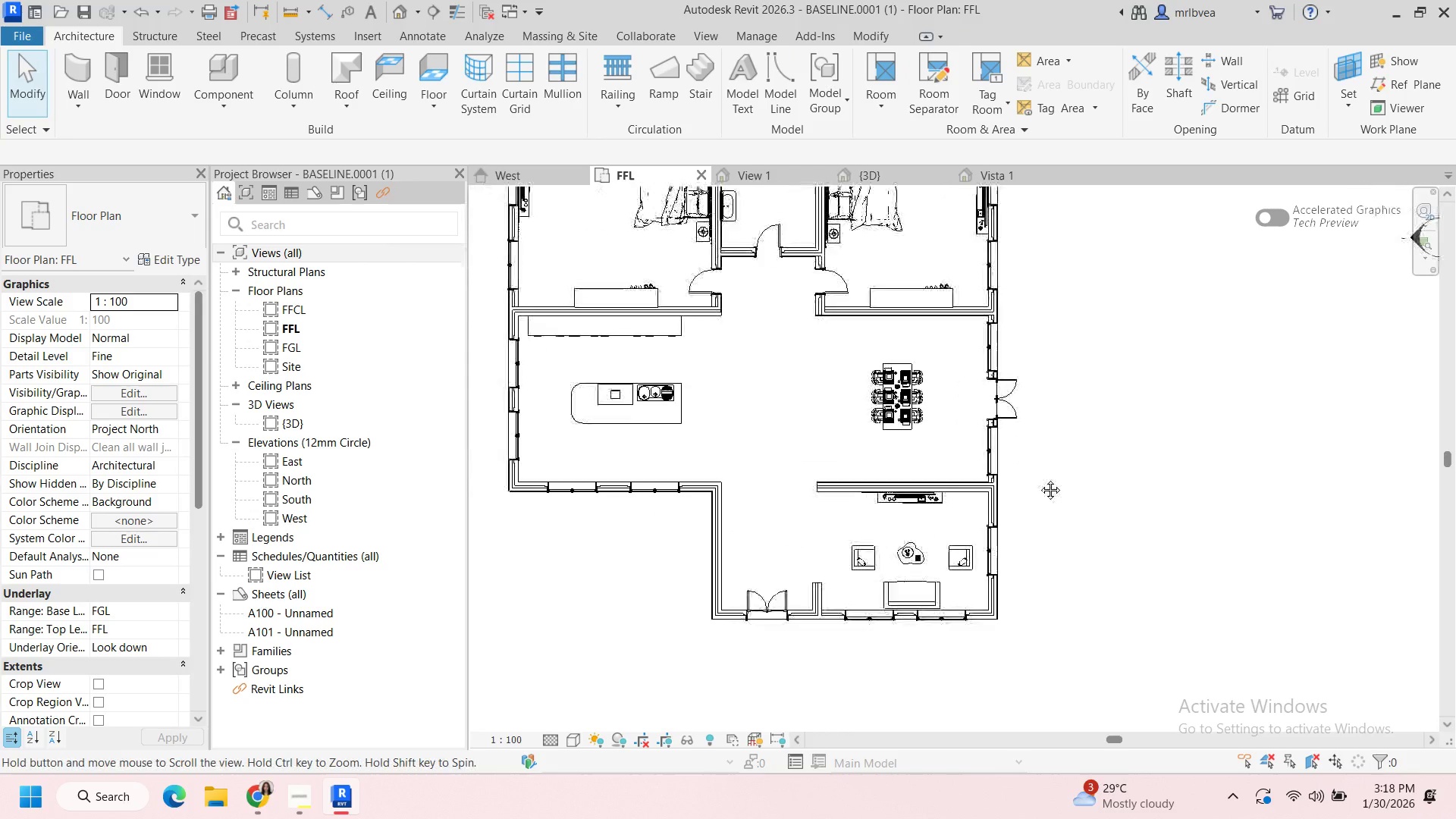 
scroll: coordinate [1039, 479], scroll_direction: down, amount: 2.0
 